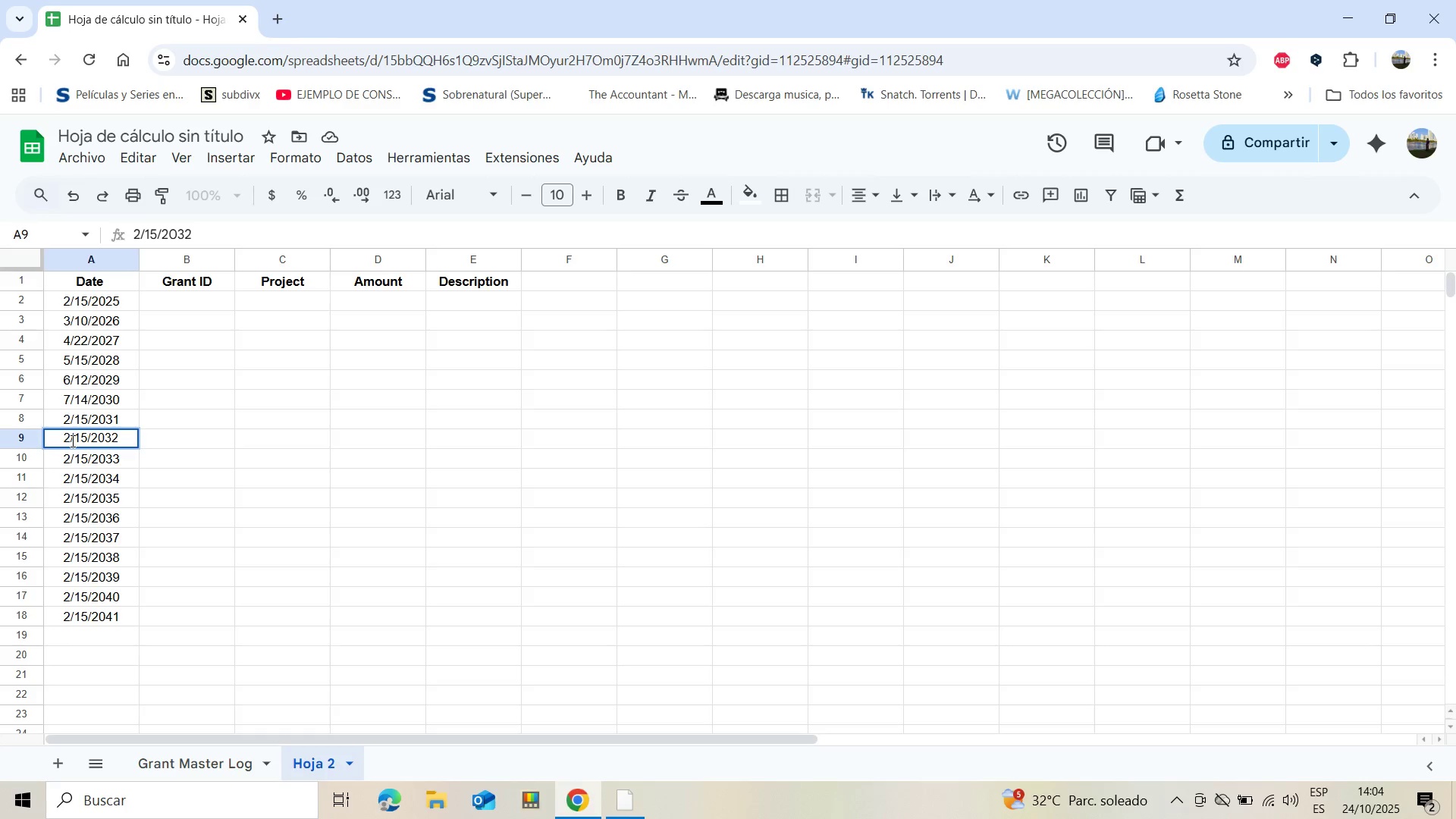 
key(Backspace)
 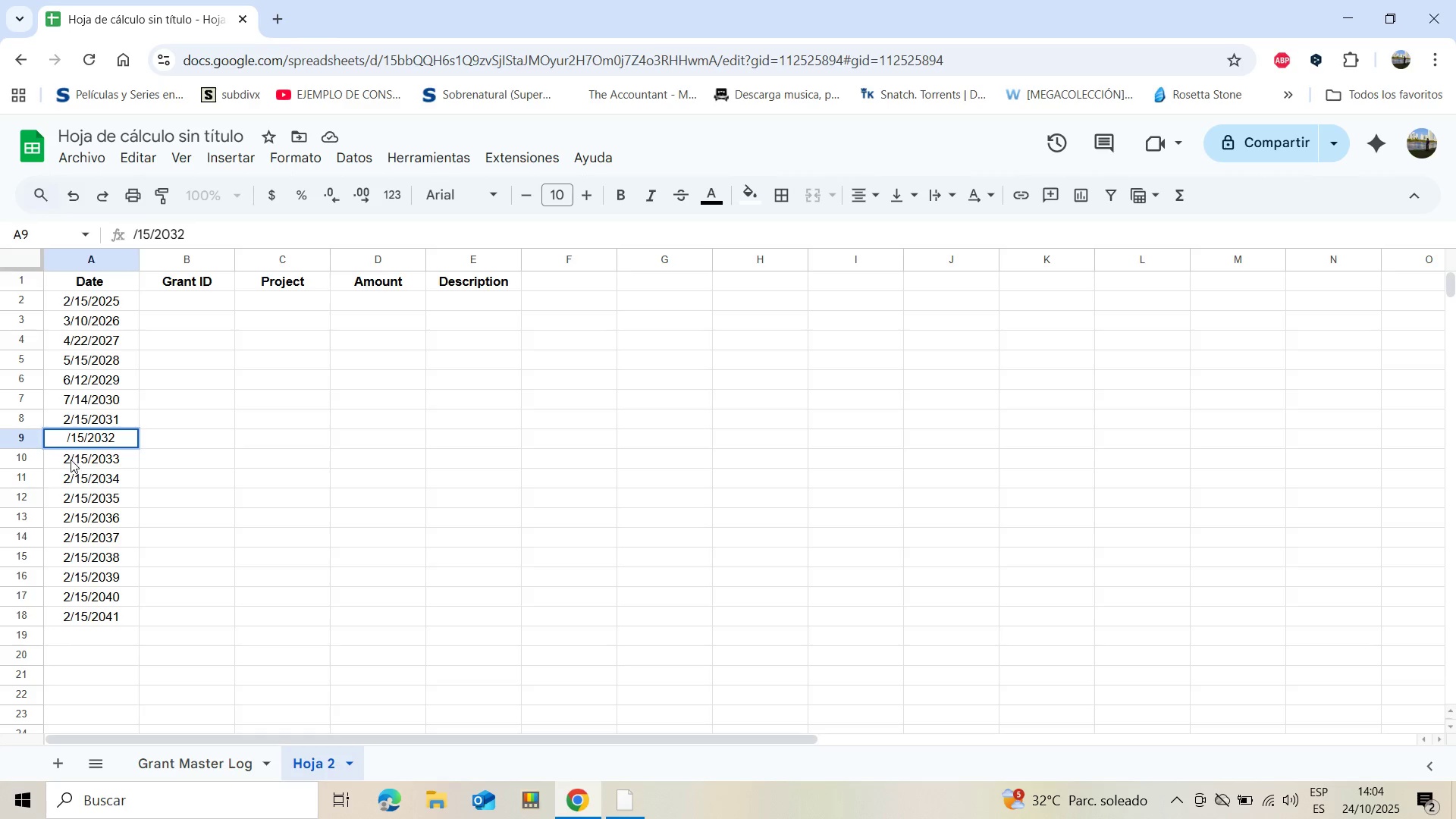 
key(3)
 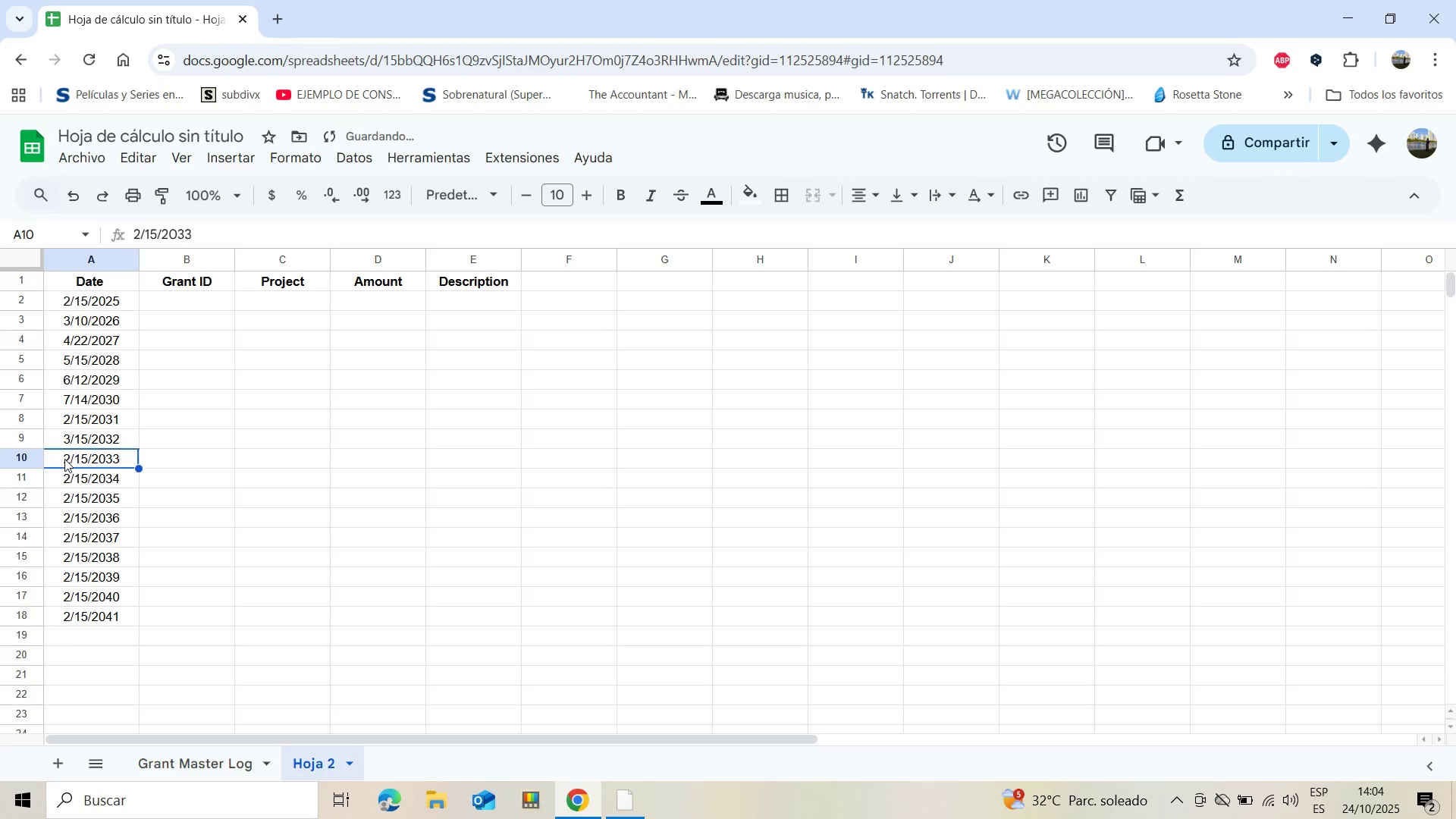 
double_click([64, 459])
 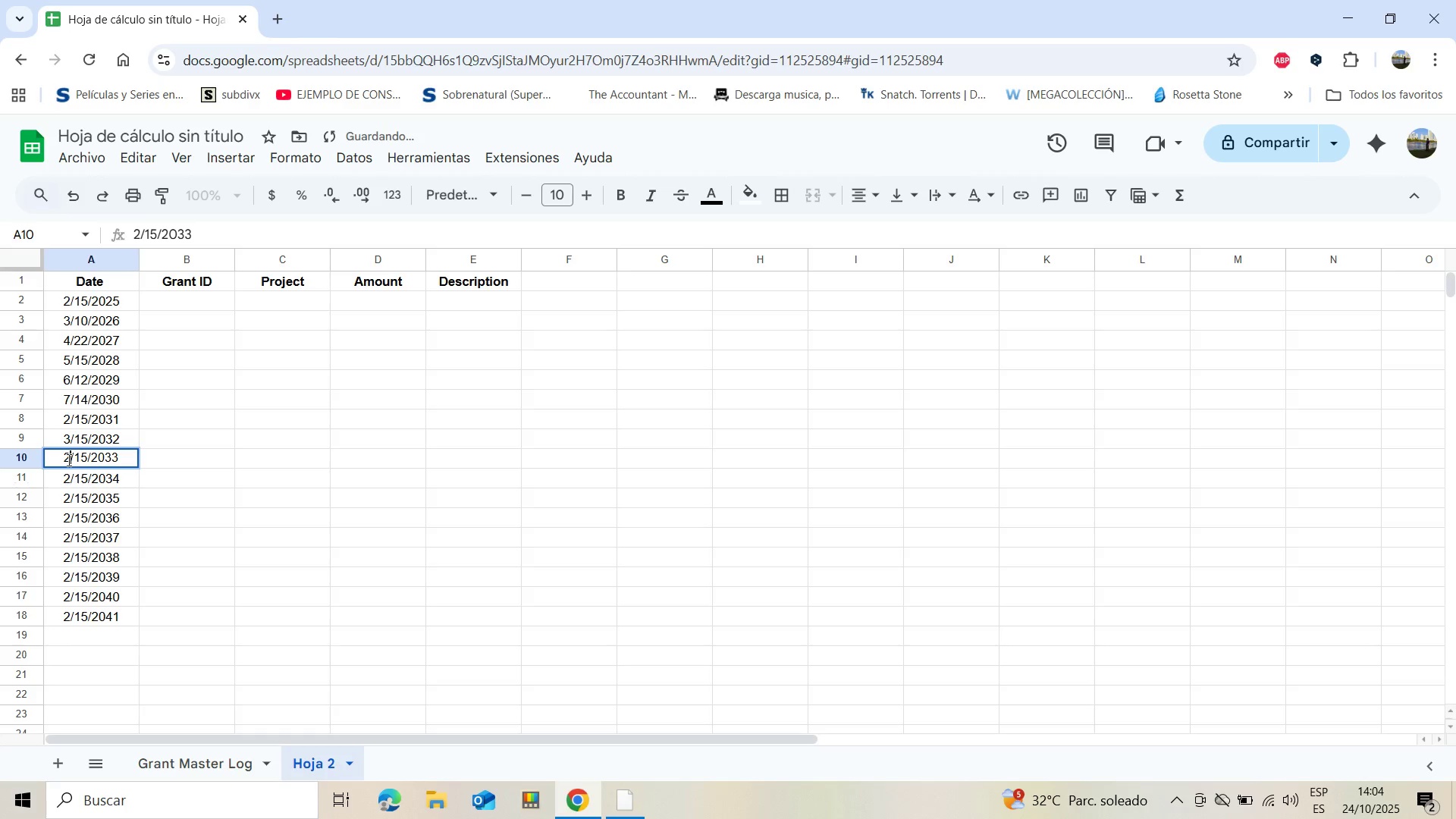 
left_click([67, 460])
 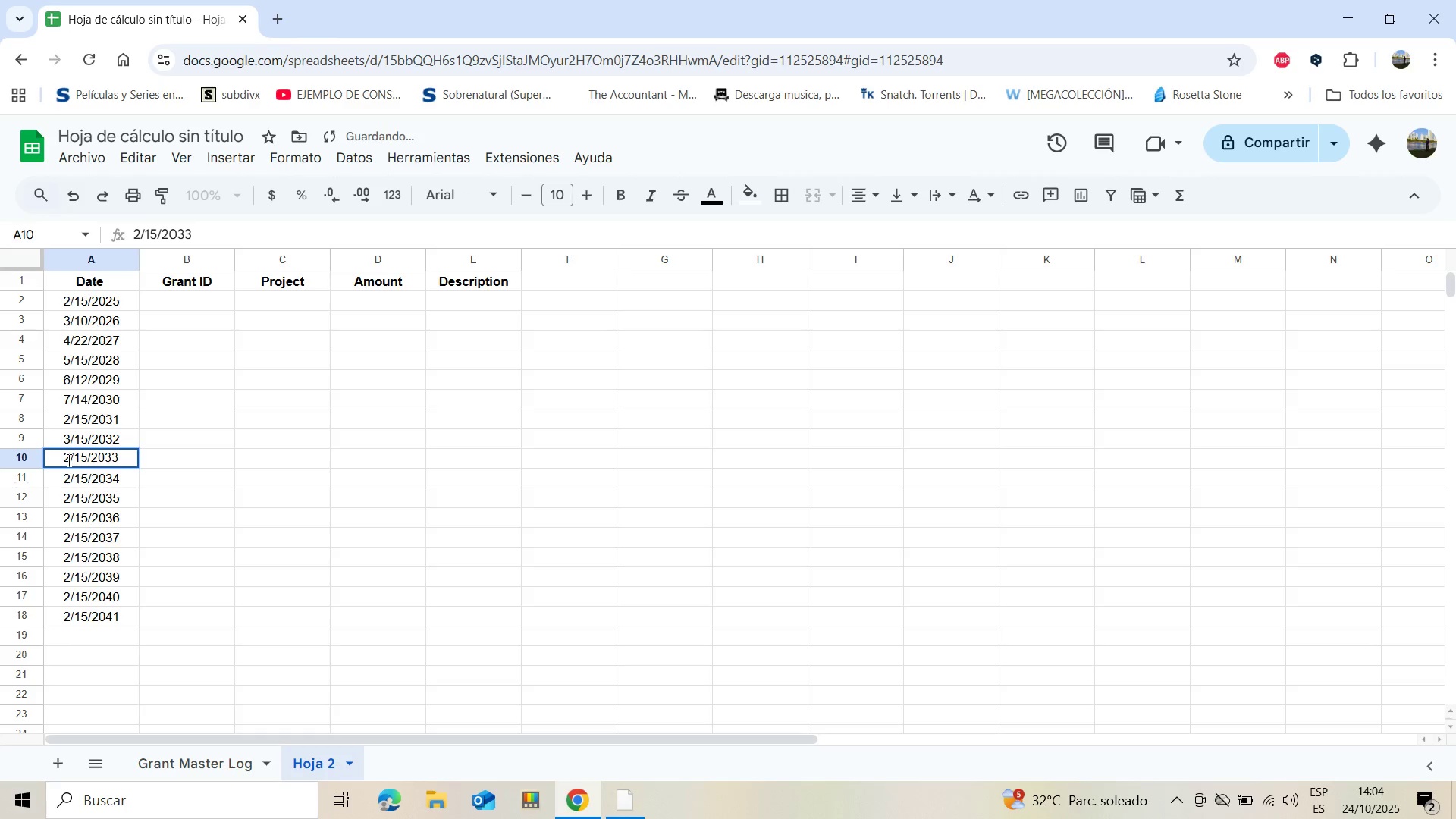 
key(Backspace)
 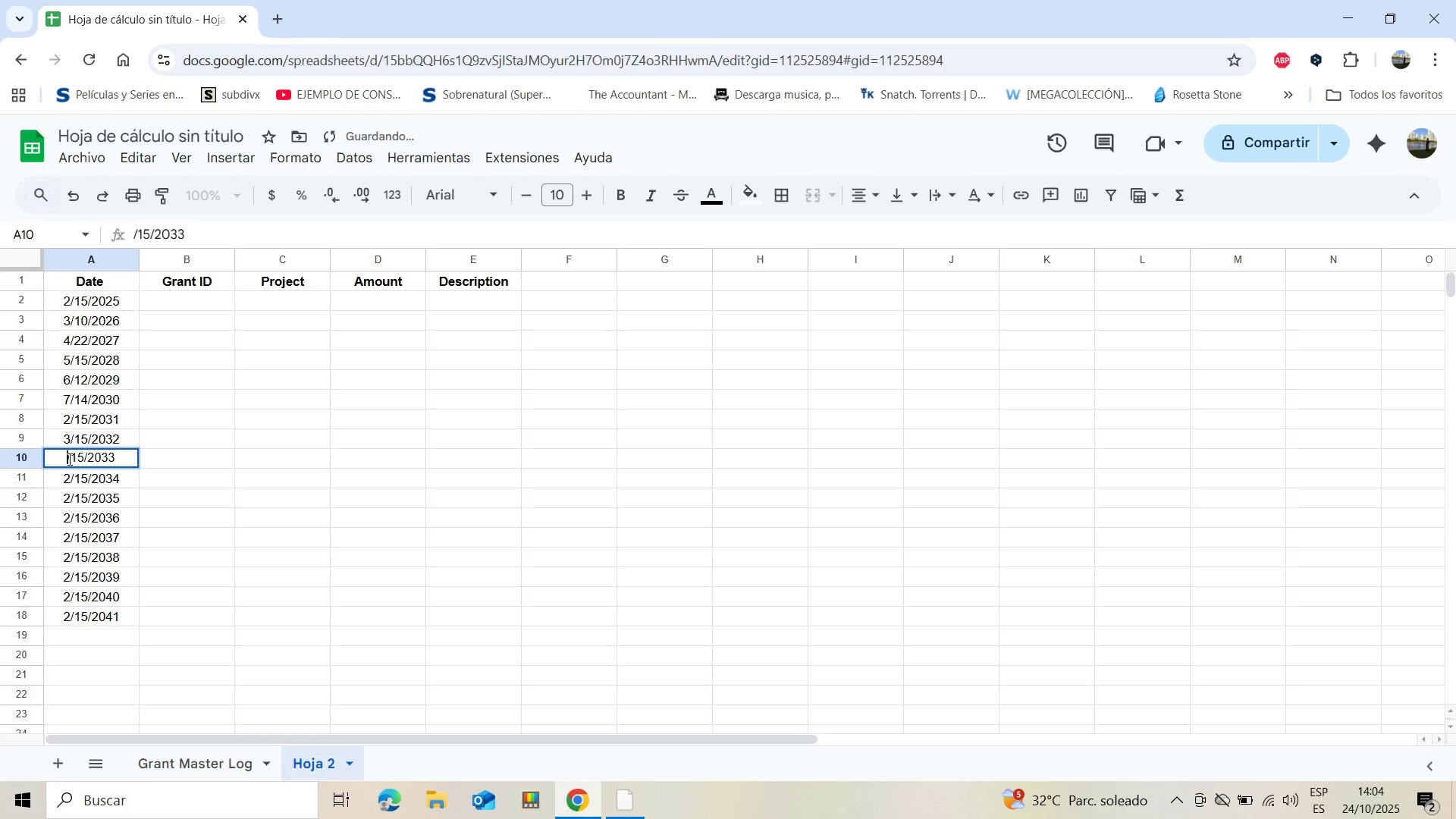 
key(4)
 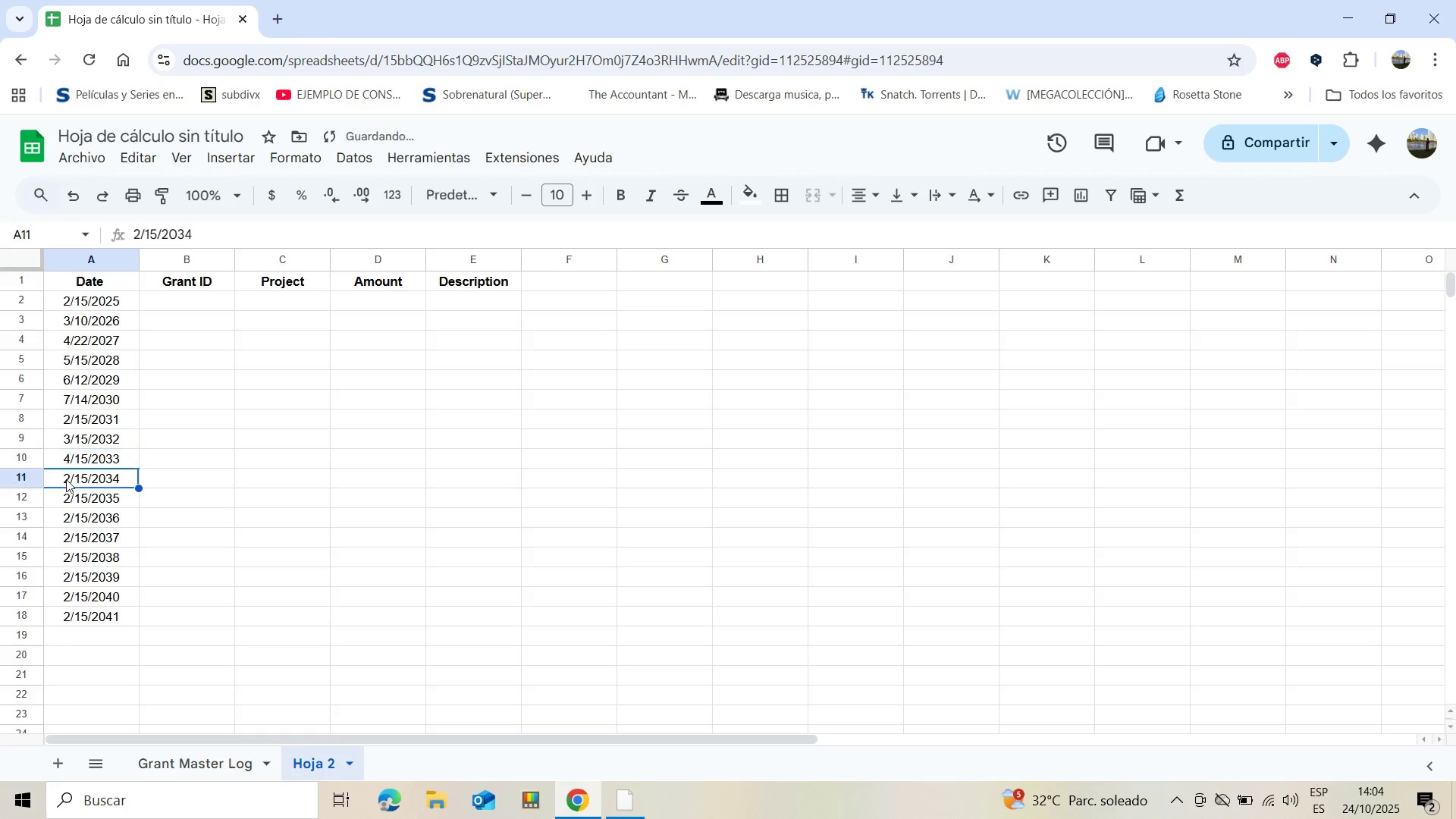 
double_click([66, 479])
 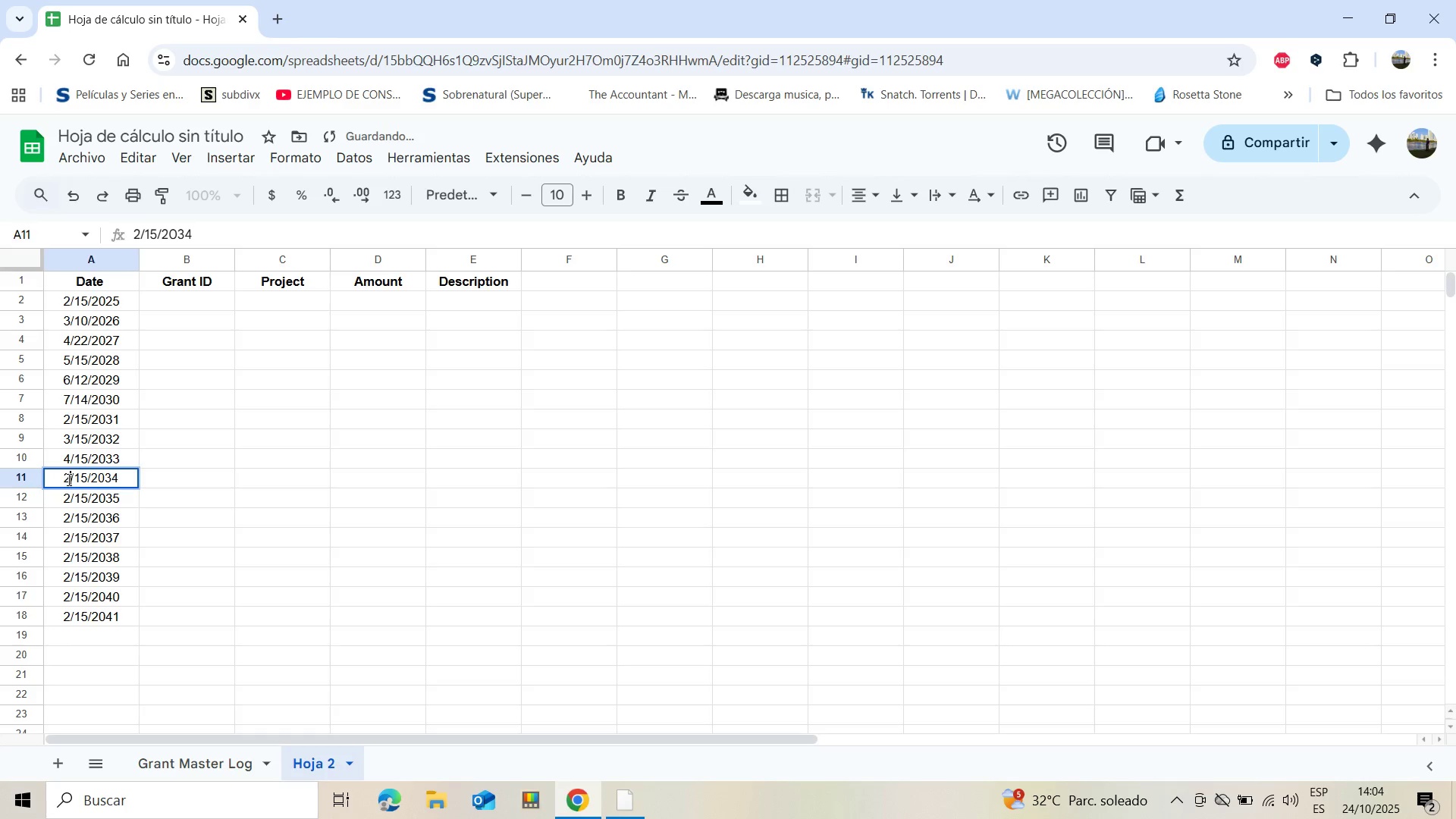 
left_click([67, 479])
 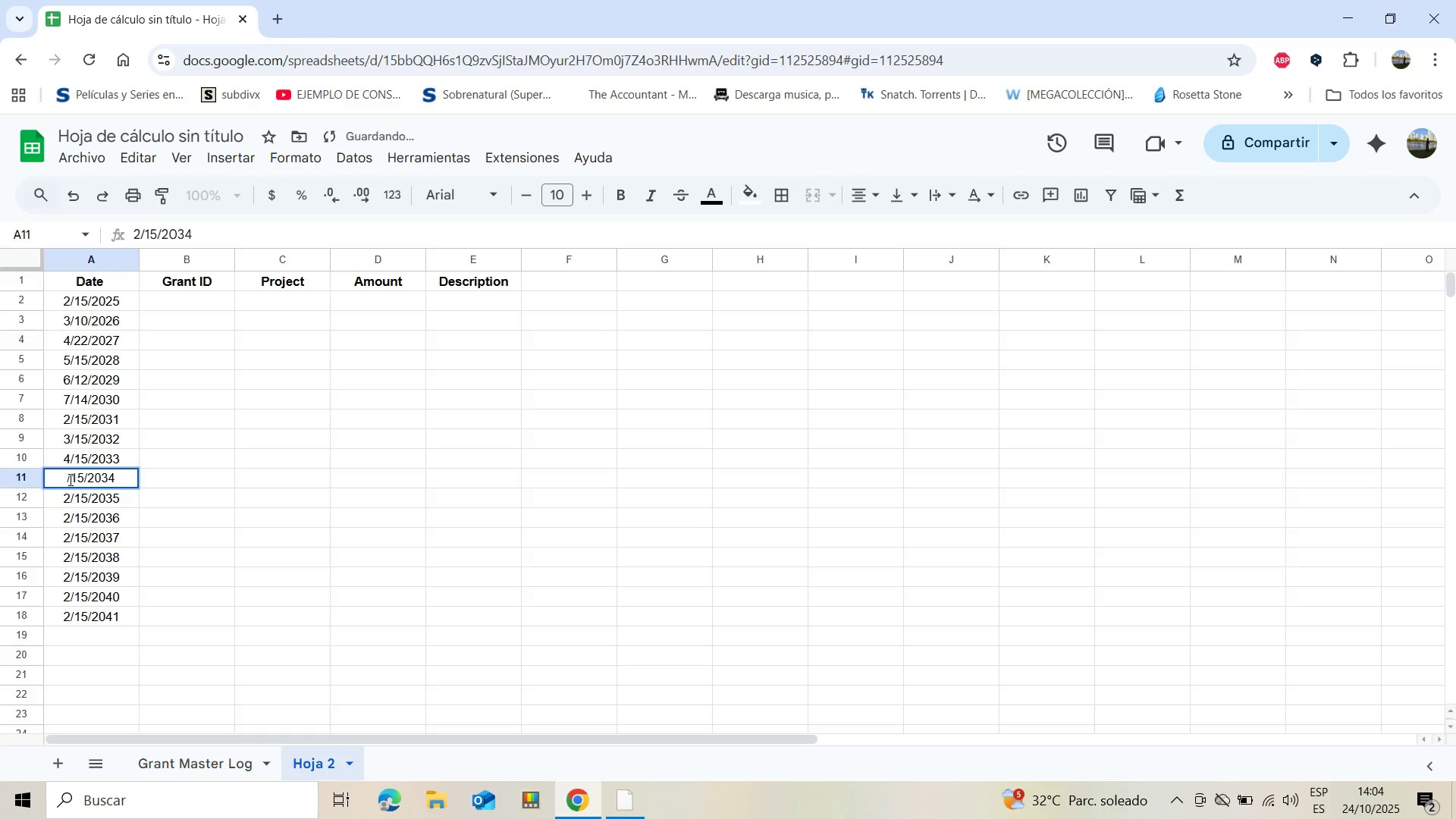 
key(Backspace)
type(10)
 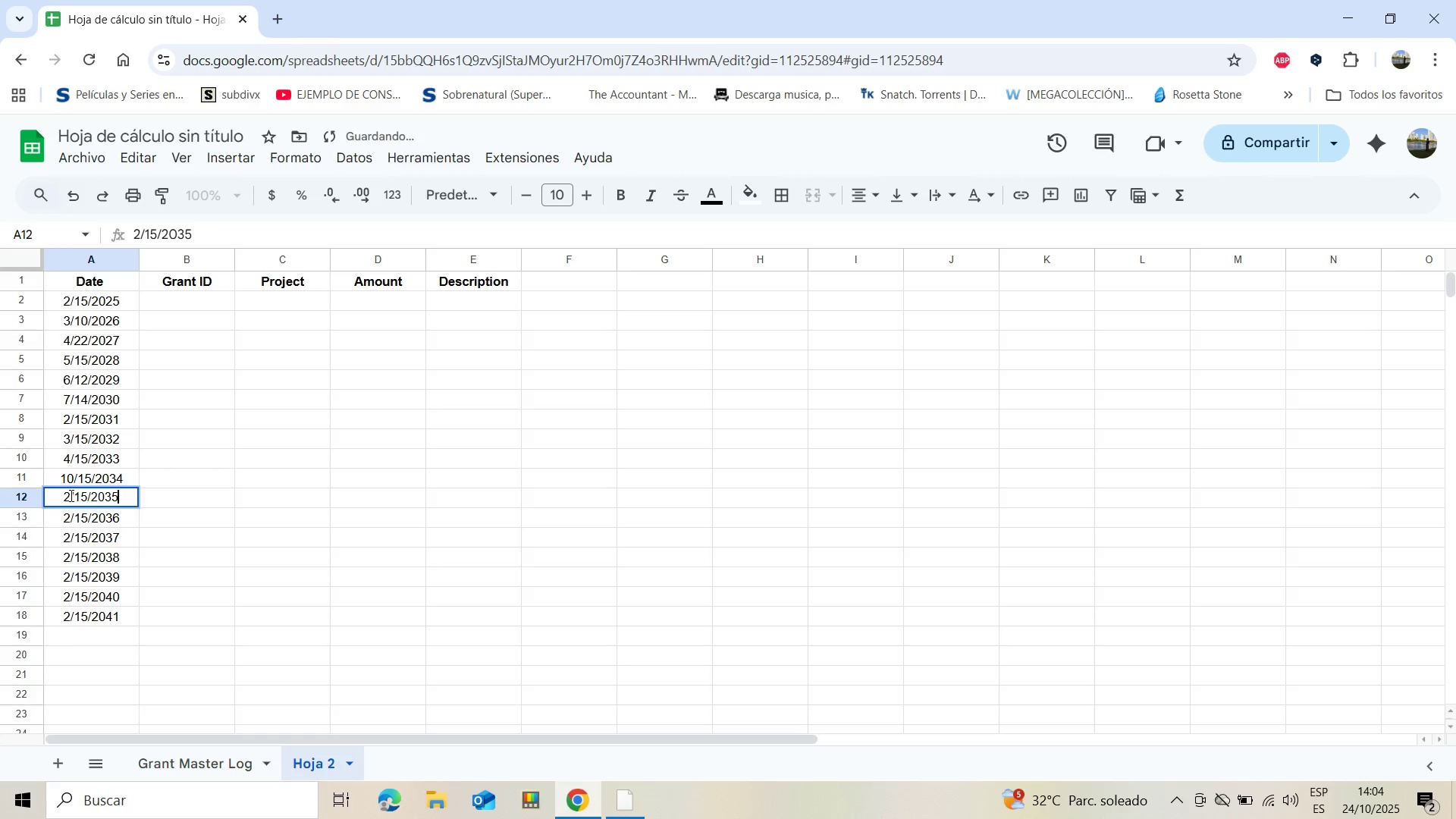 
left_click([70, 495])
 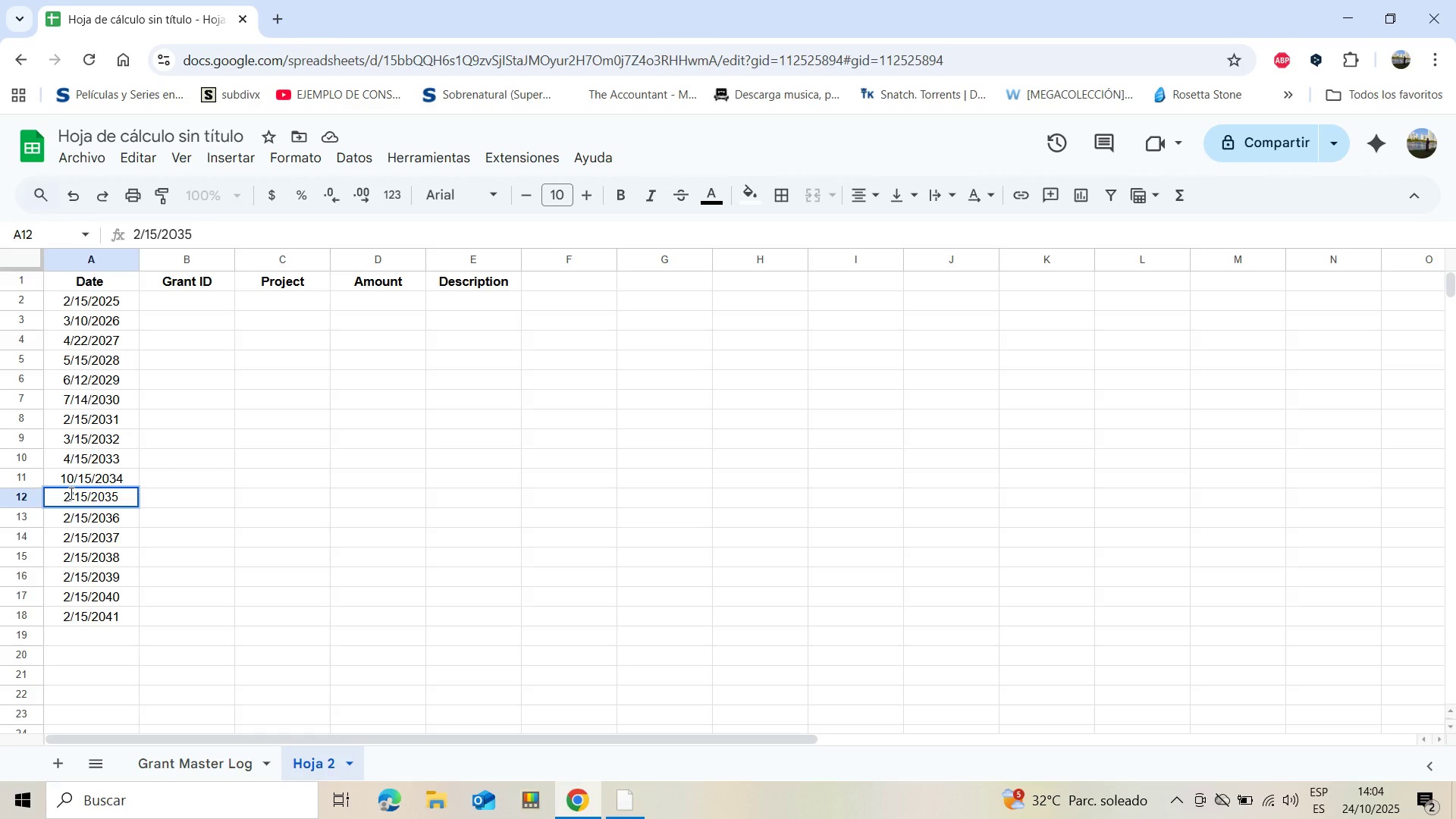 
wait(6.63)
 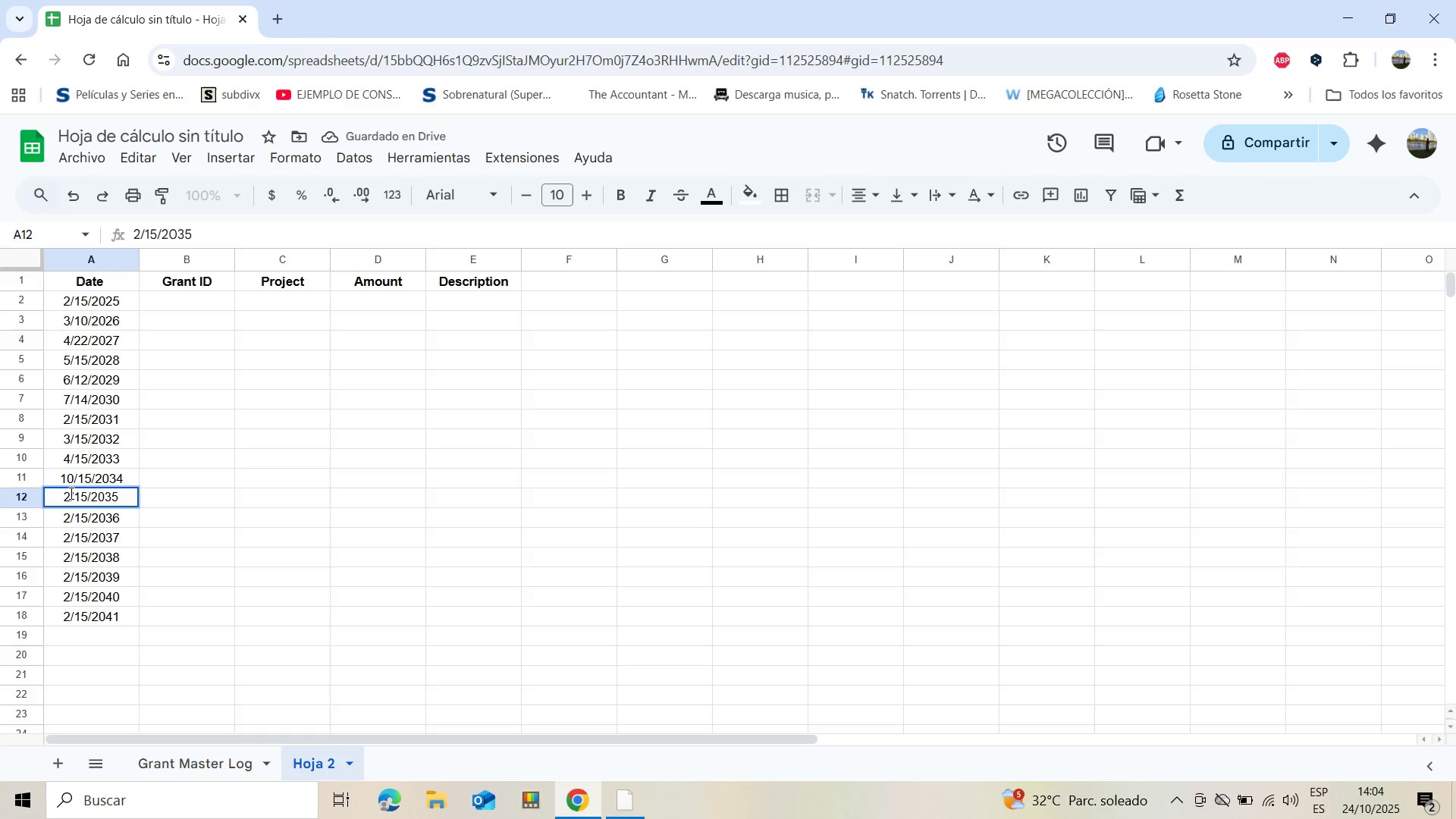 
key(Backspace)
 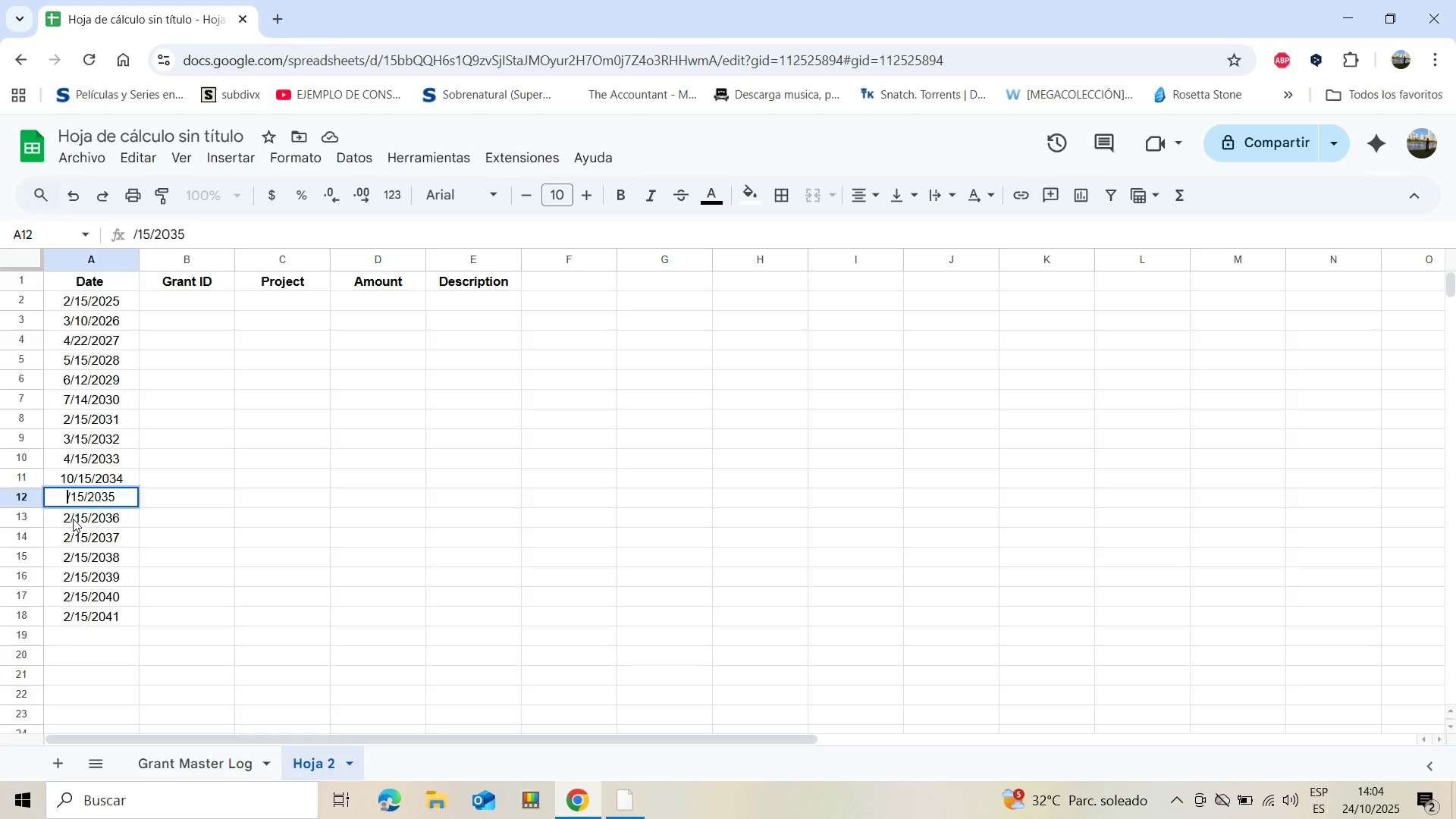 
key(8)
 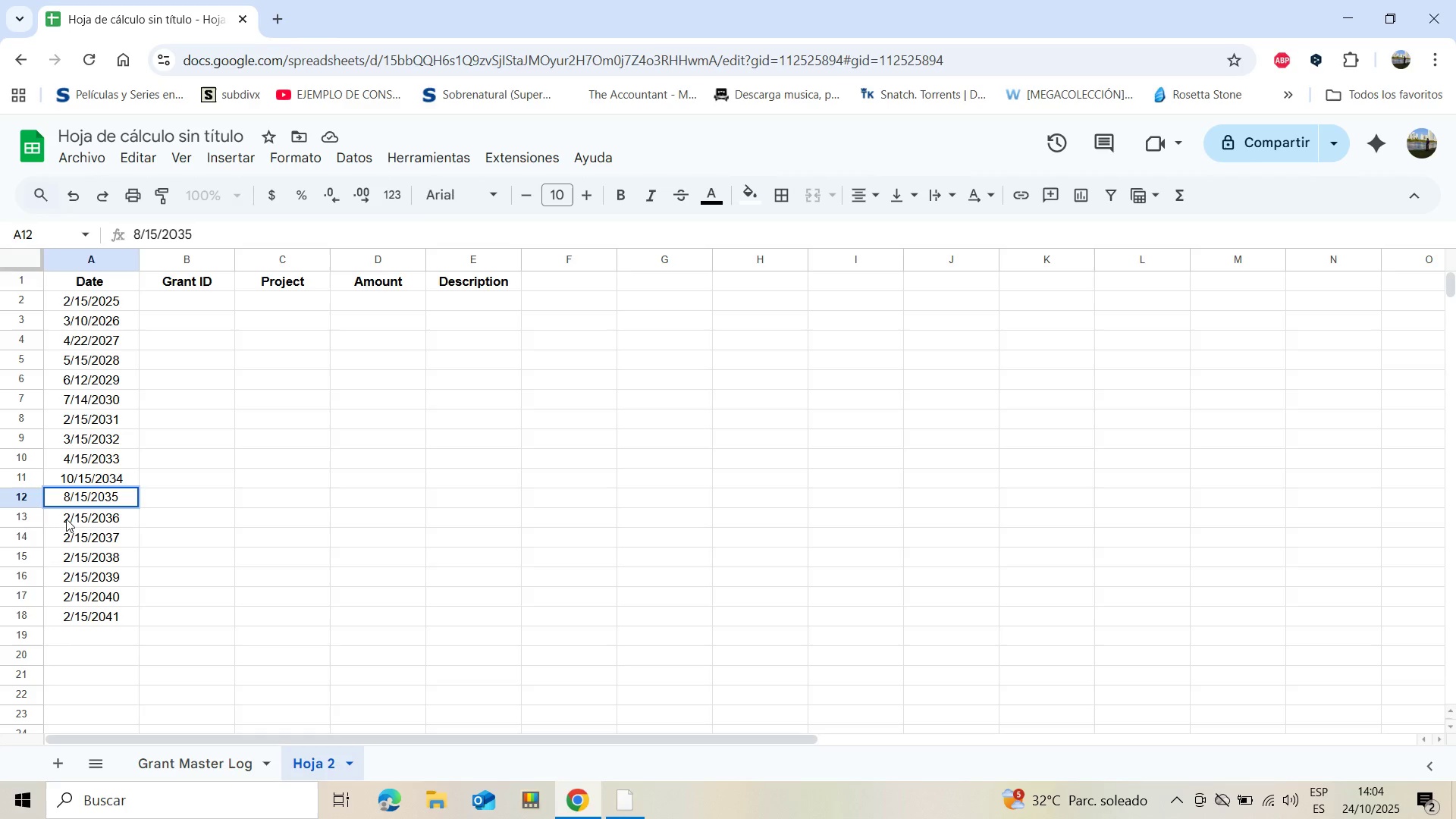 
double_click([66, 519])
 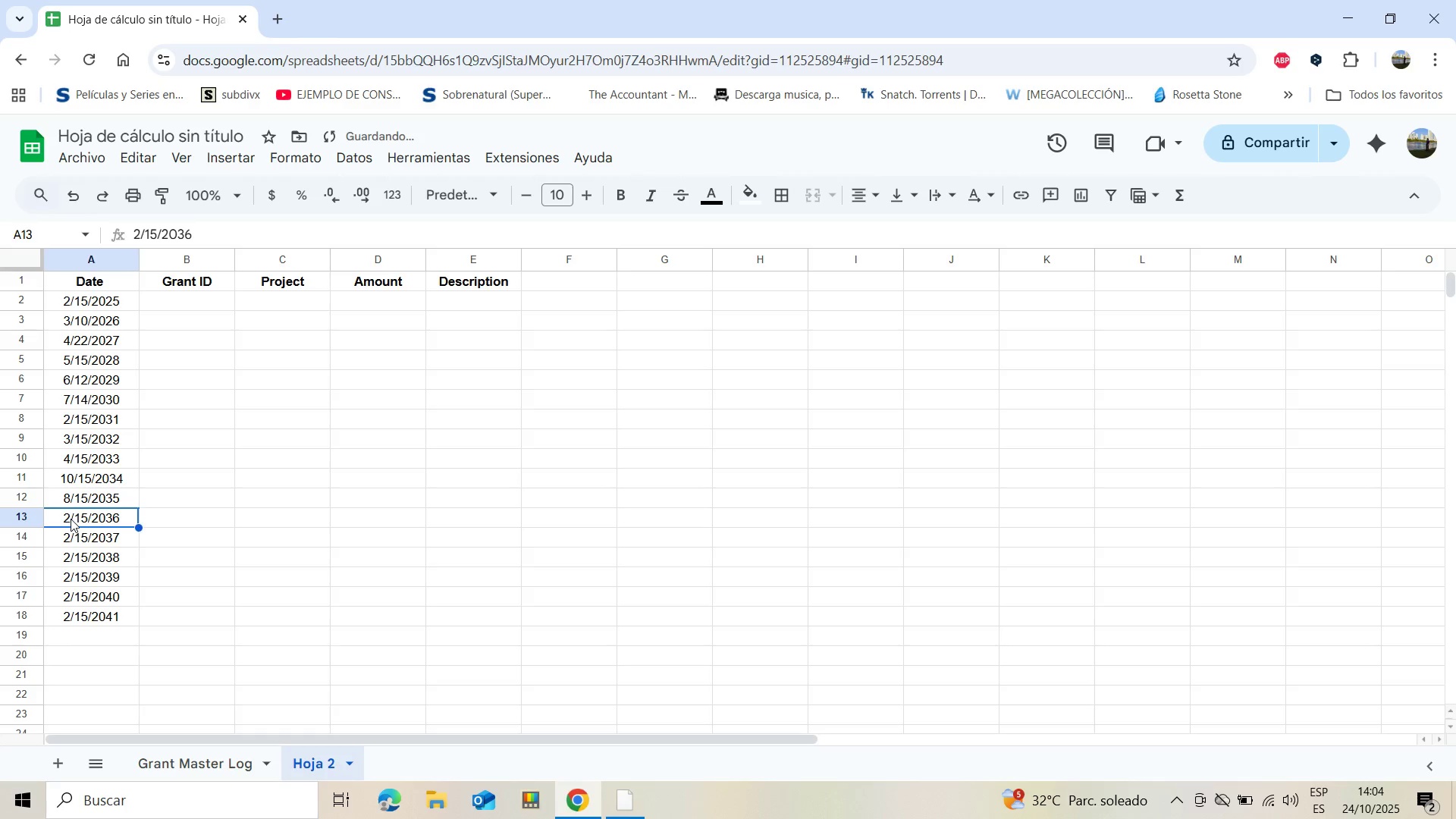 
double_click([71, 519])
 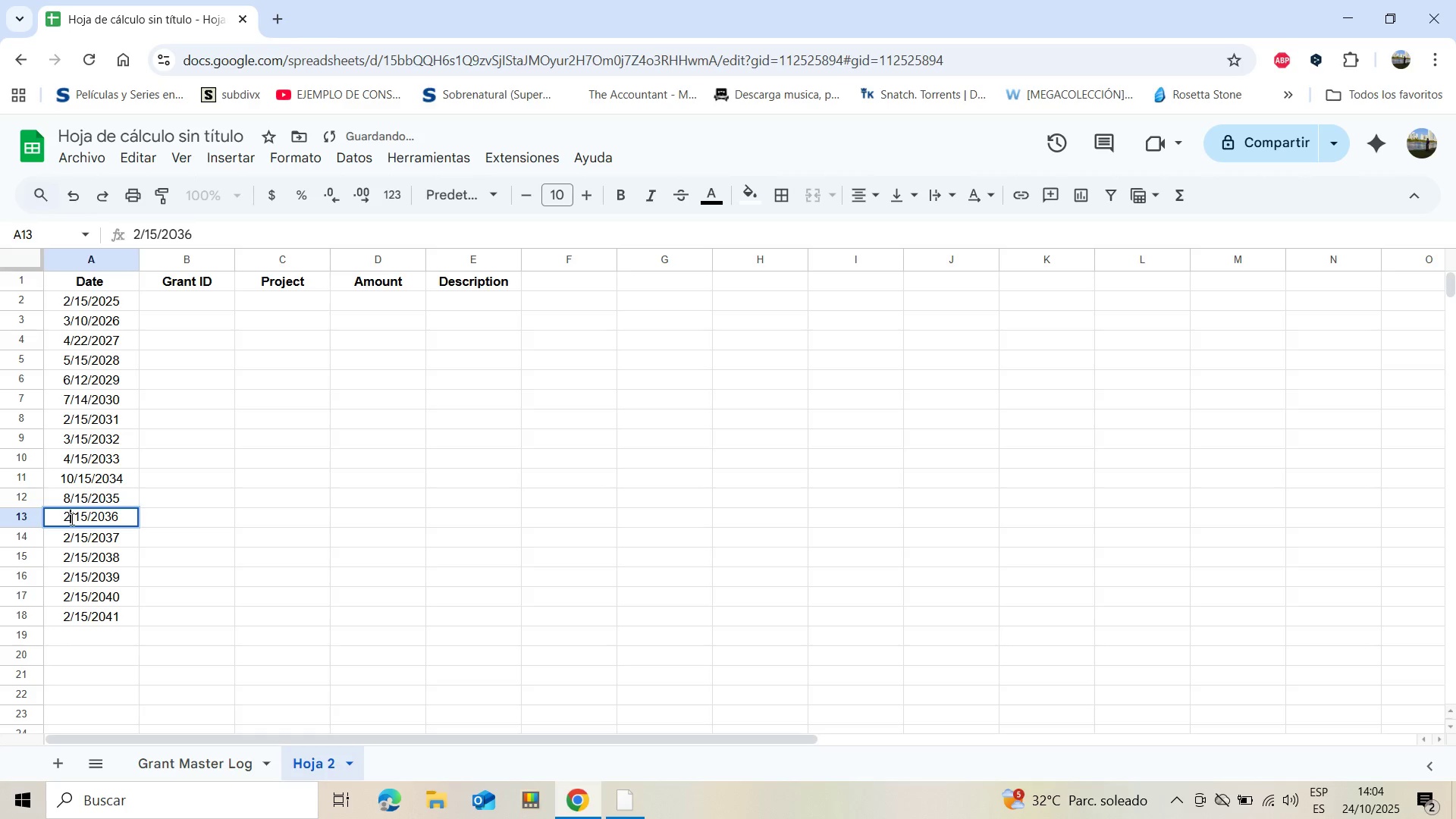 
left_click([71, 519])
 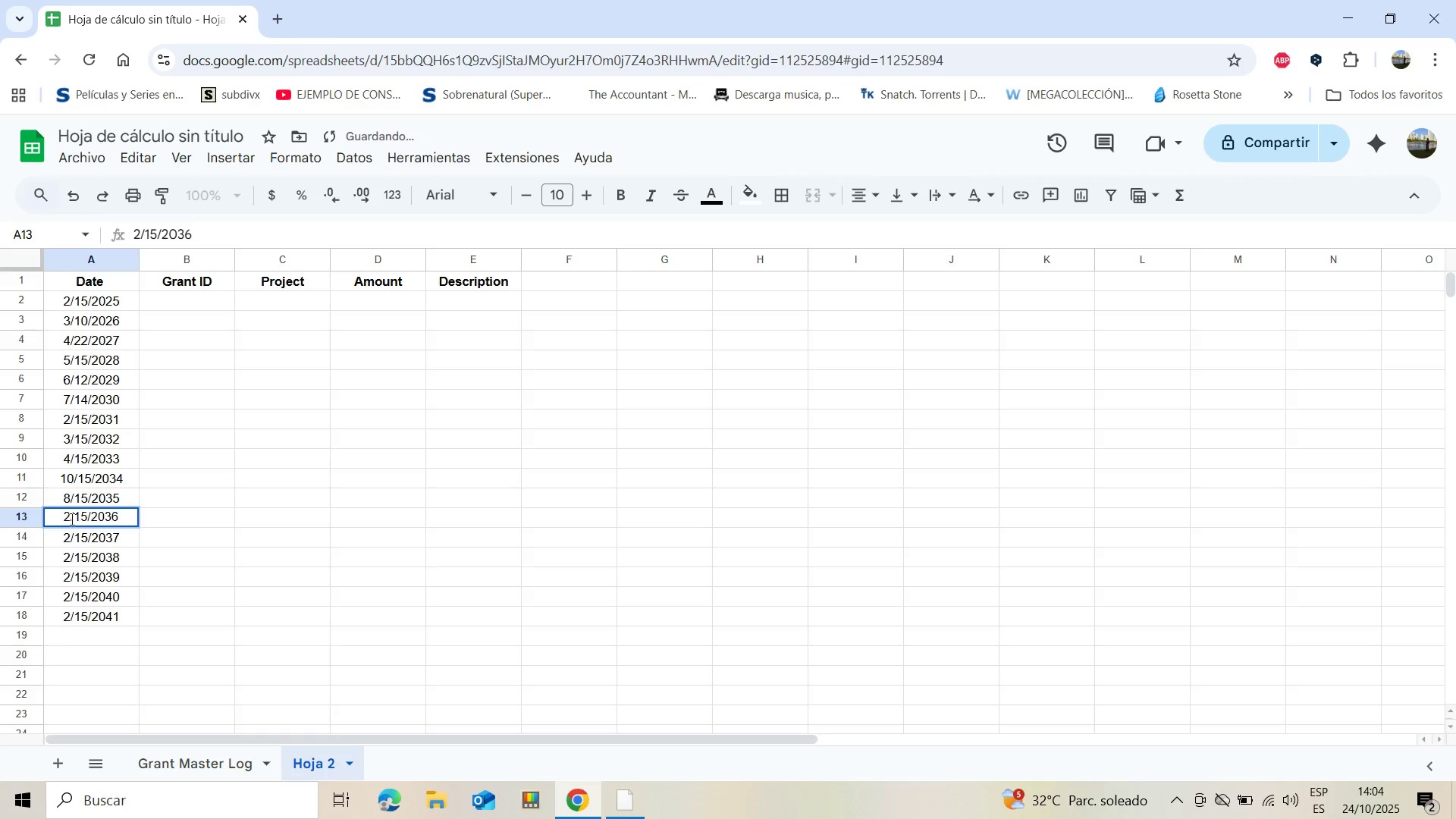 
key(Backspace)
 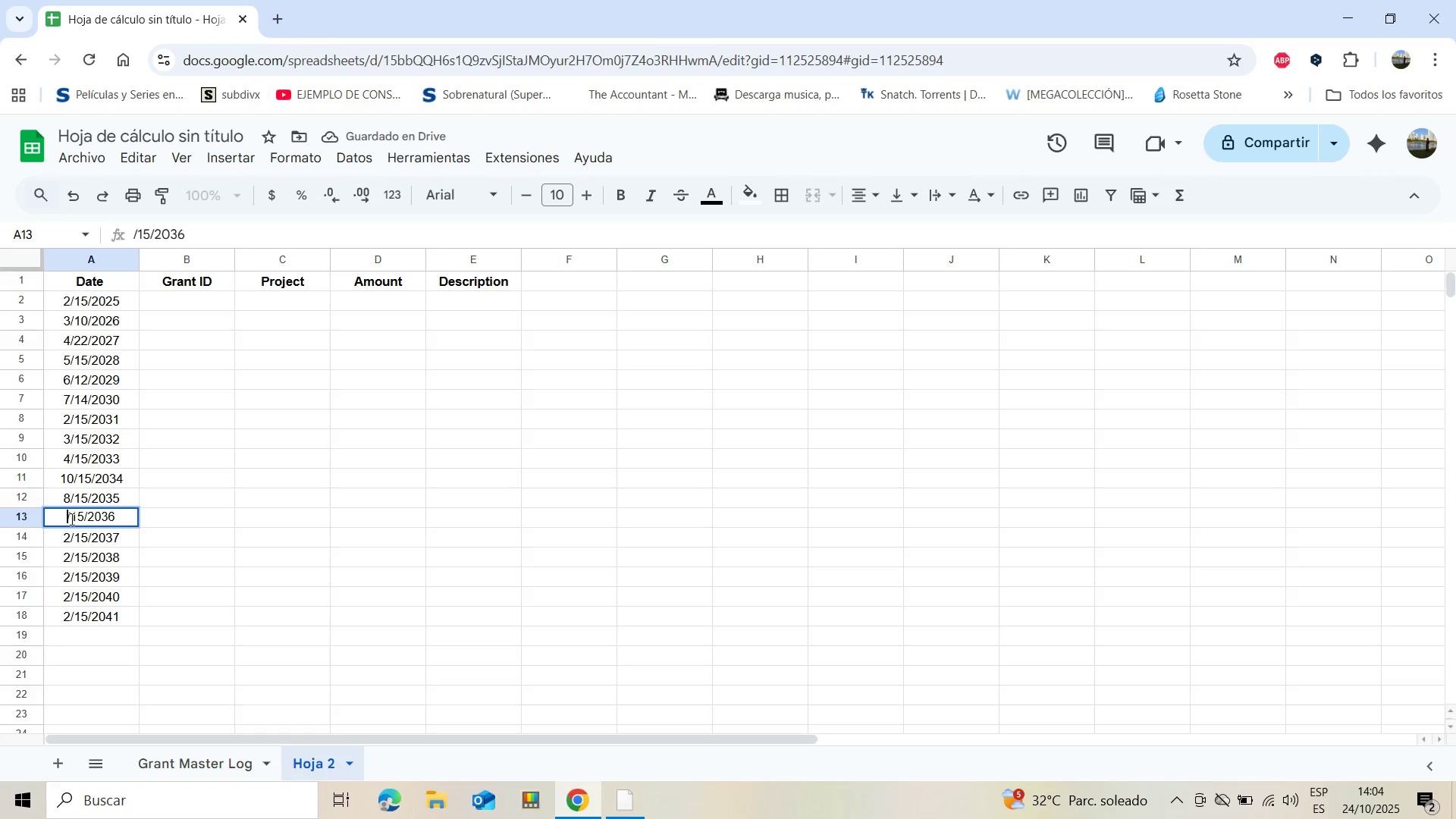 
key(9)
 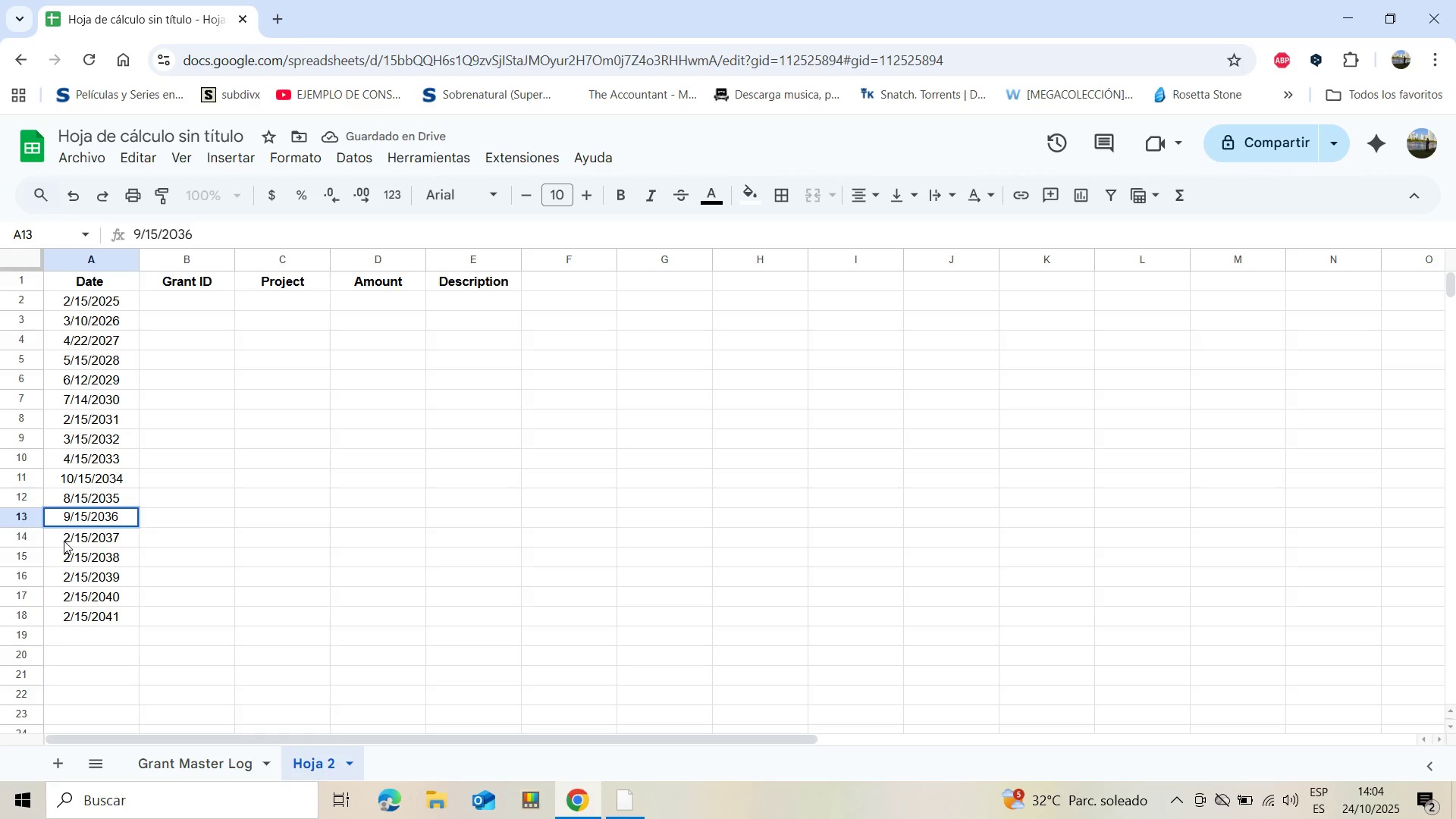 
left_click([64, 541])
 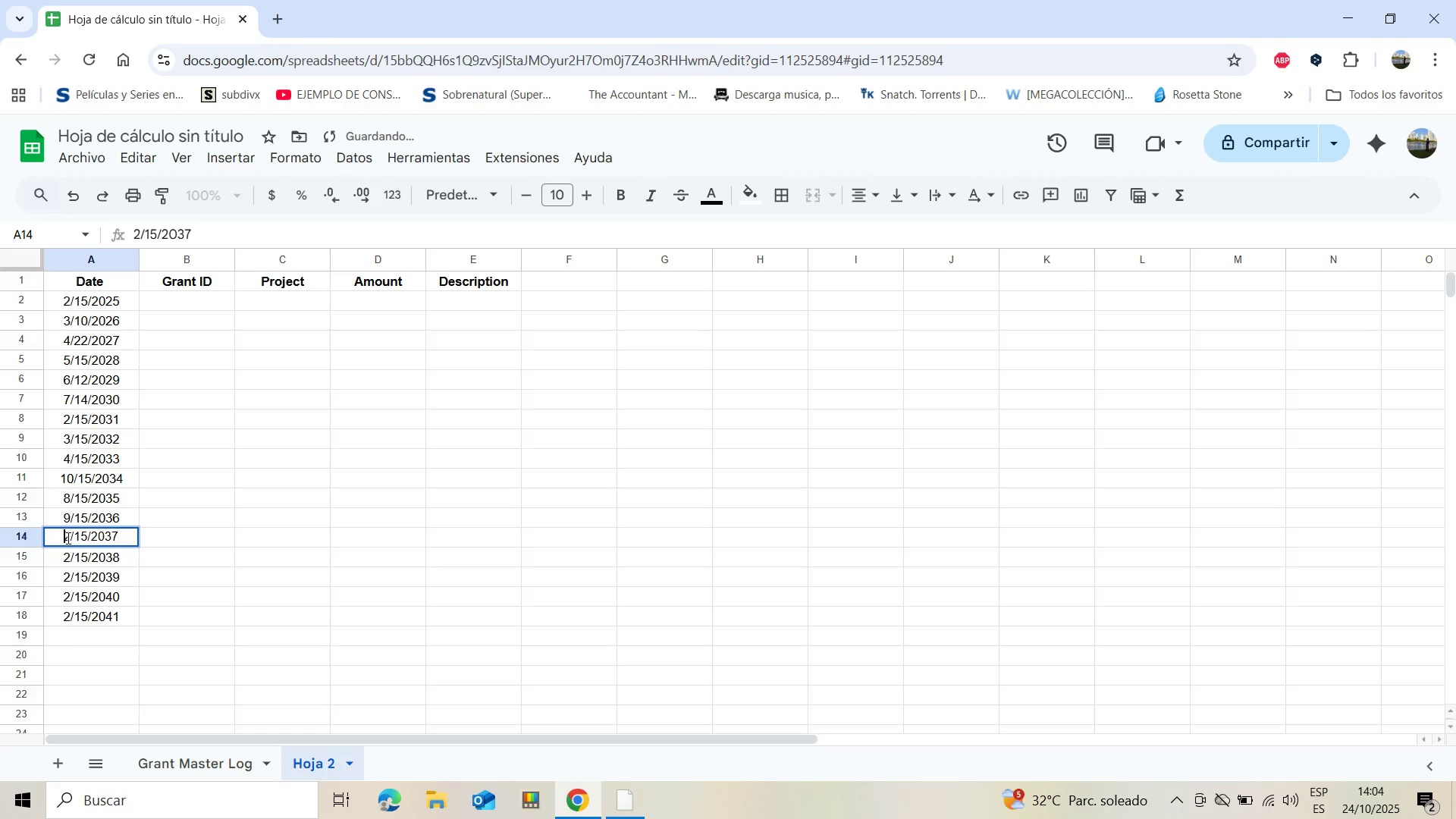 
triple_click([67, 538])
 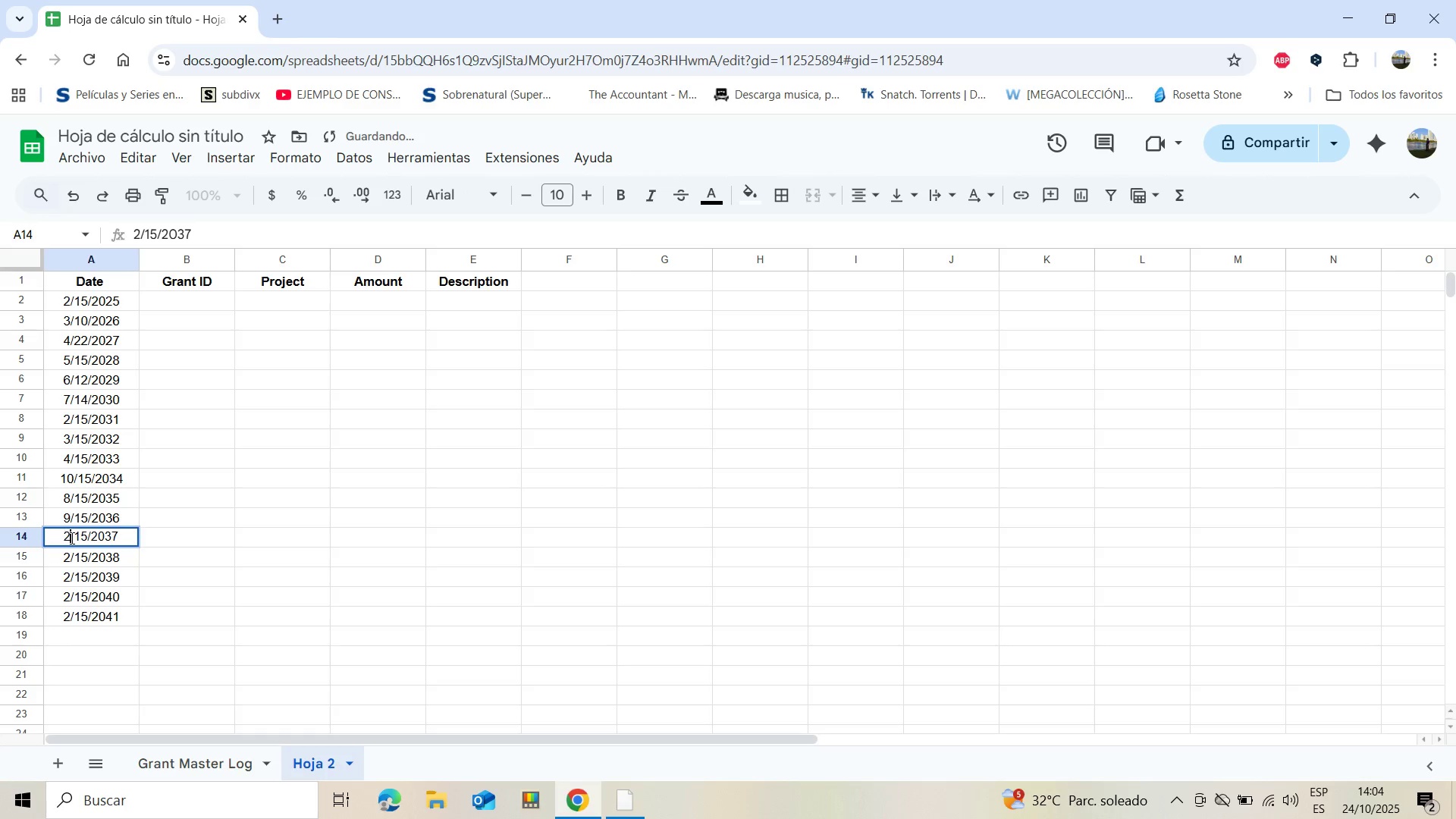 
triple_click([71, 538])
 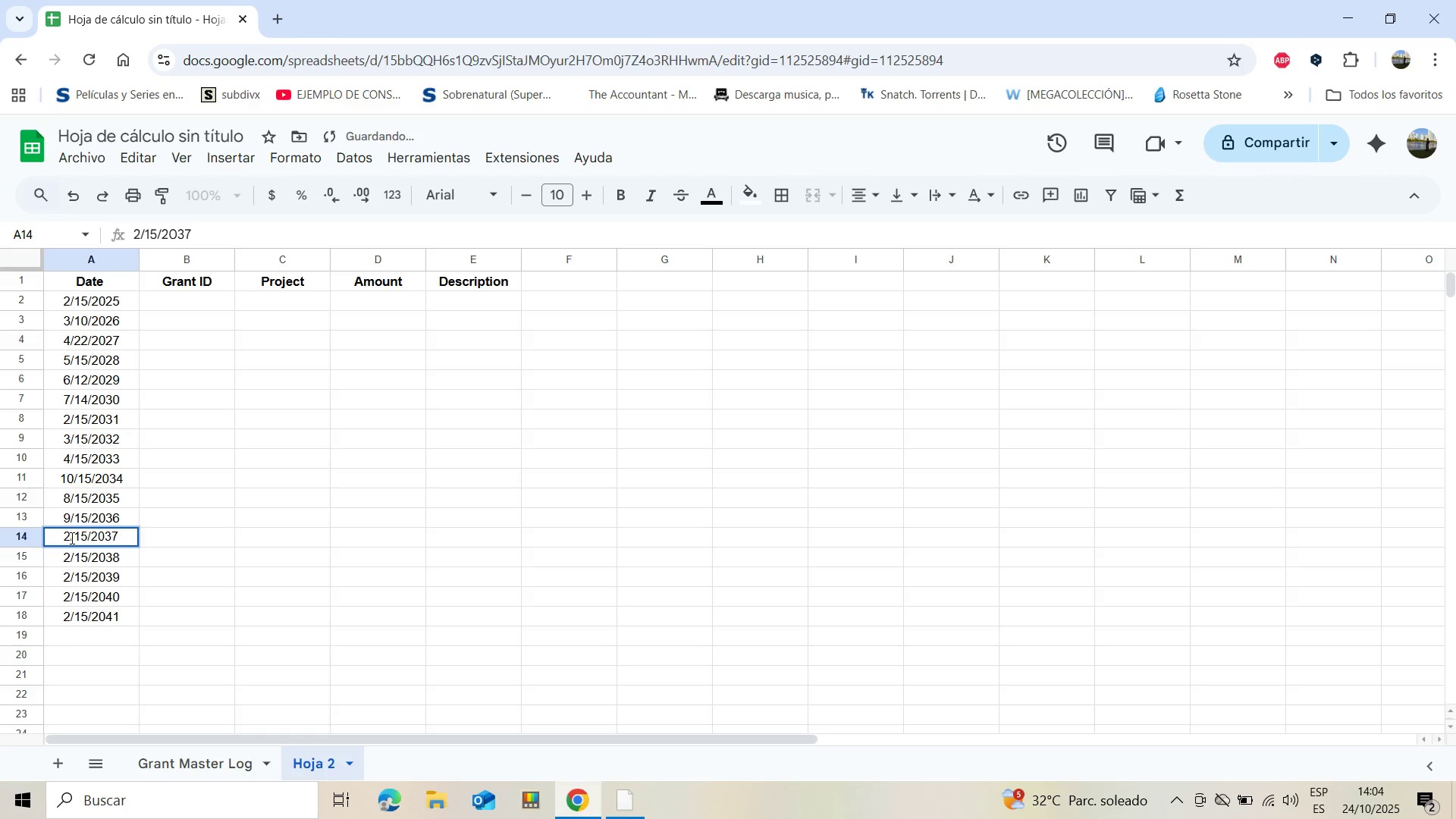 
key(Backspace)
type(11)
 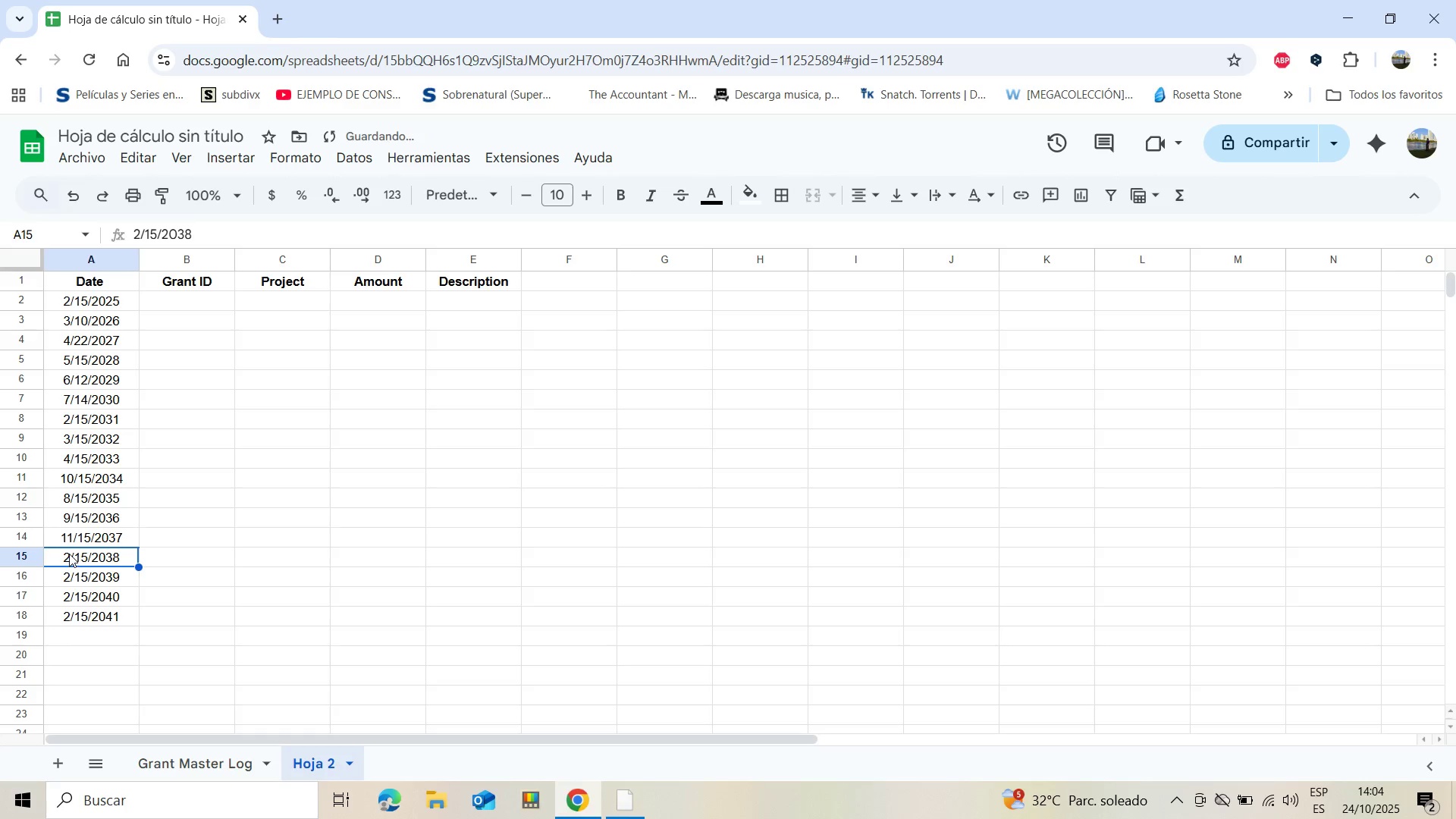 
double_click([69, 554])
 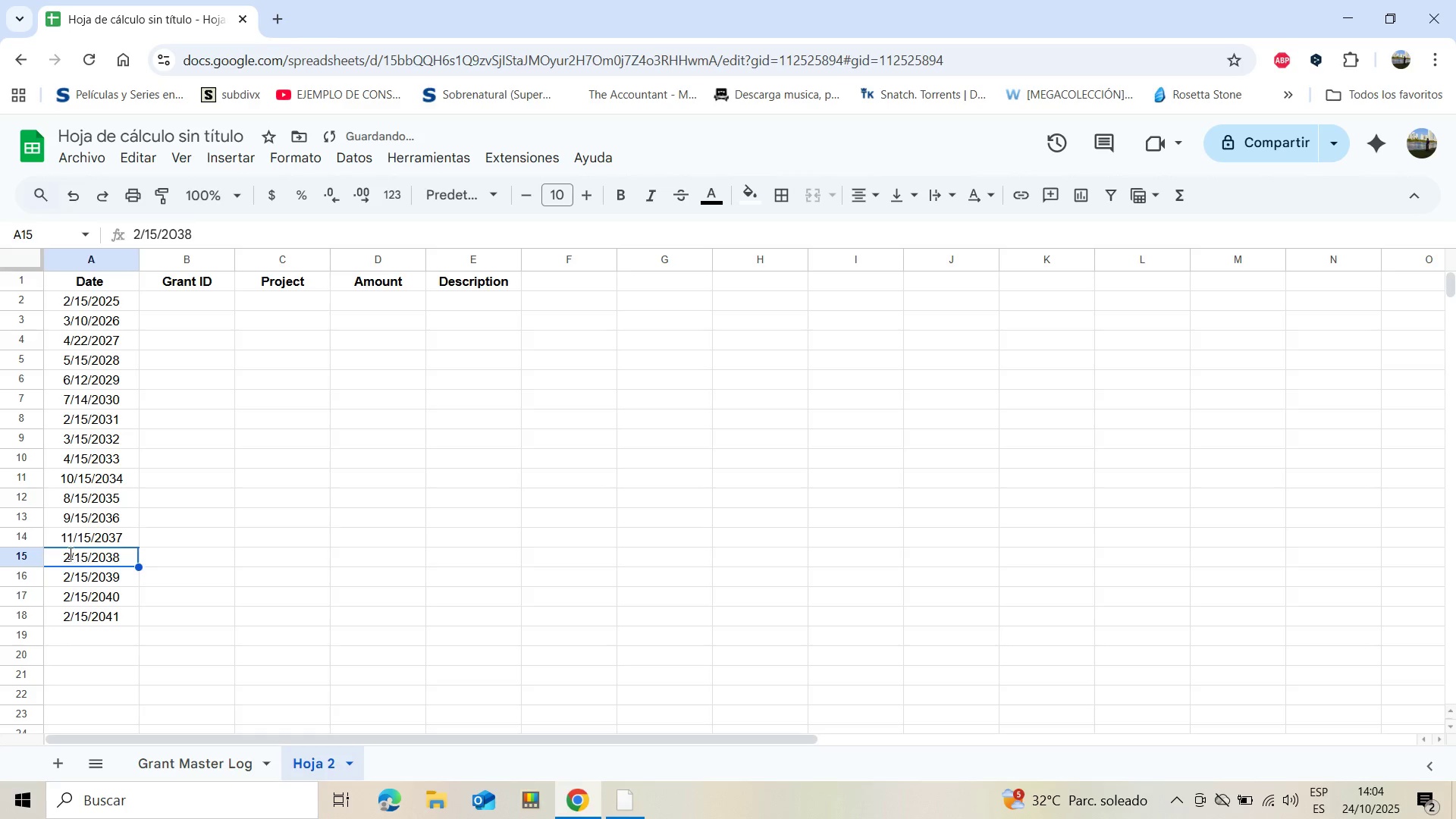 
triple_click([69, 553])
 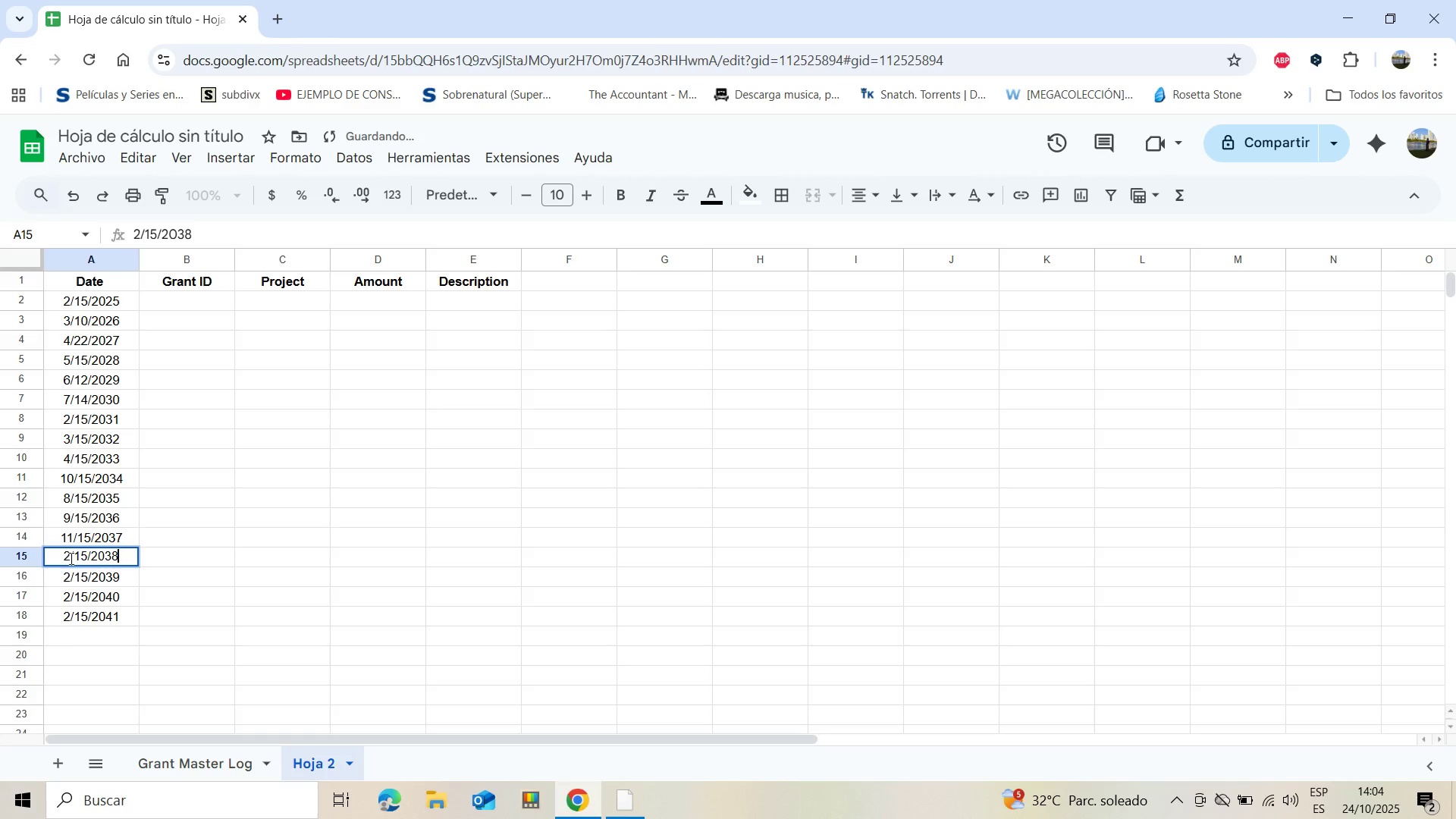 
left_click([70, 557])
 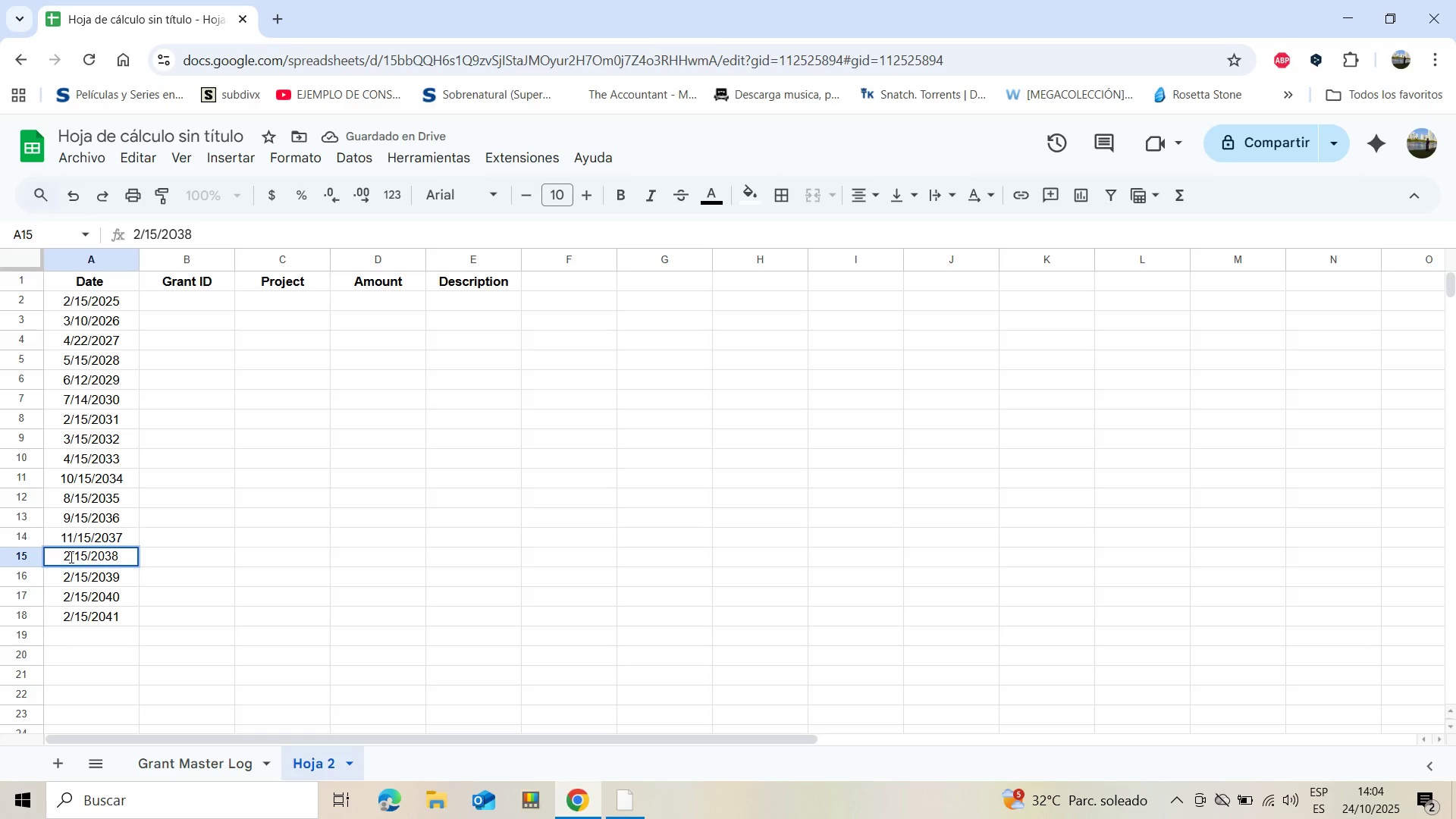 
key(Backspace)
 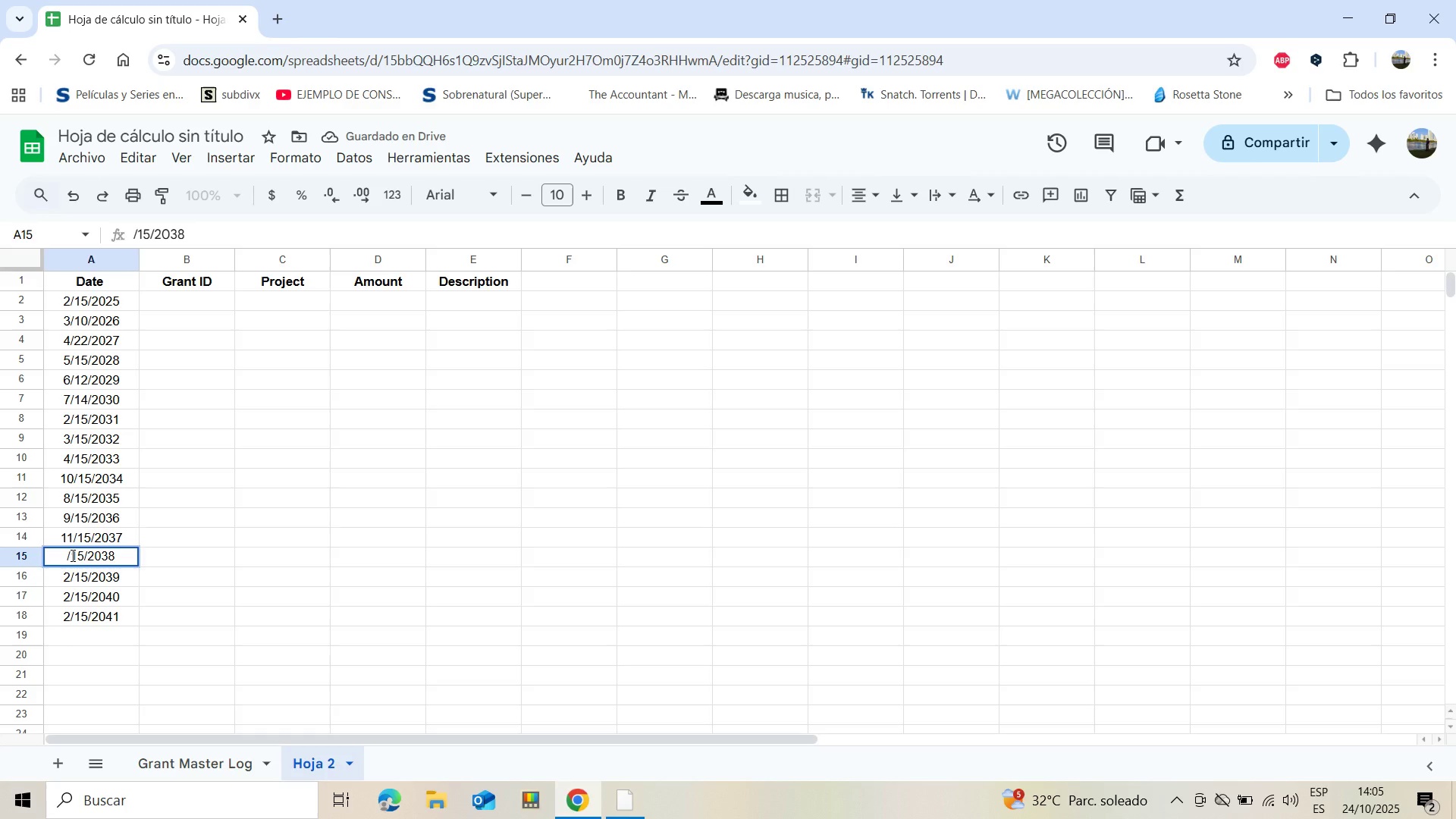 
key(7)
 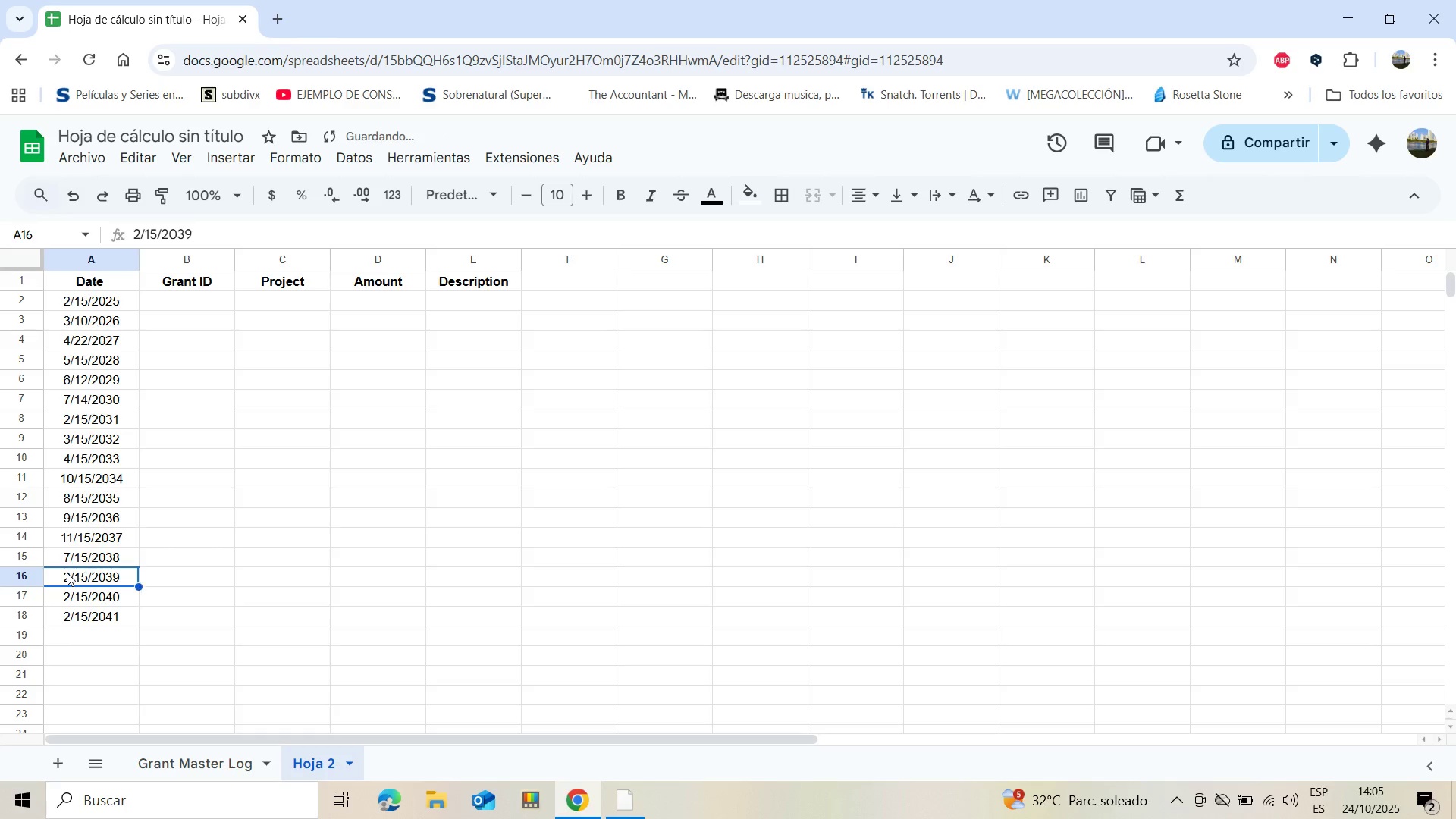 
double_click([67, 573])
 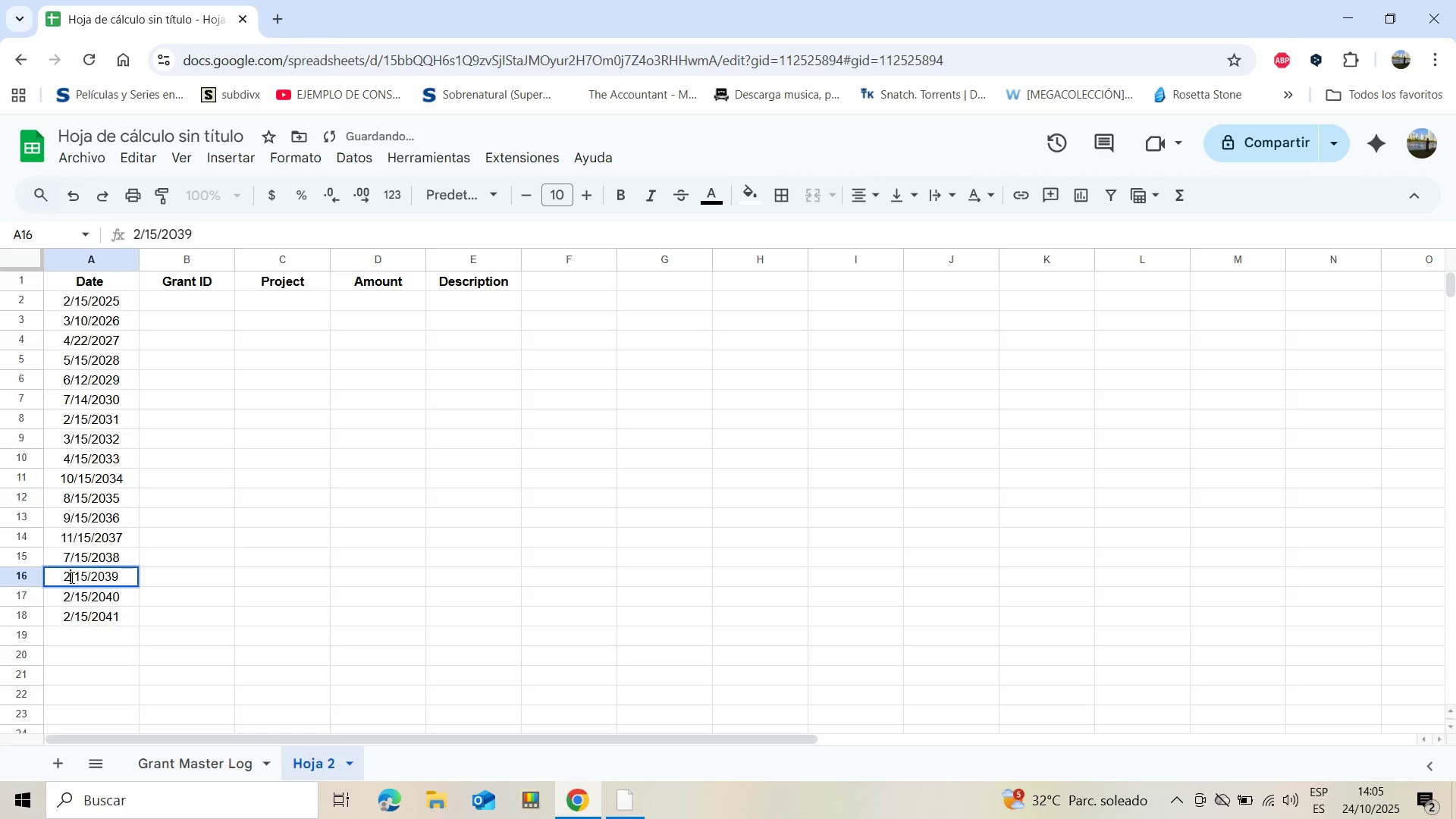 
left_click([71, 577])
 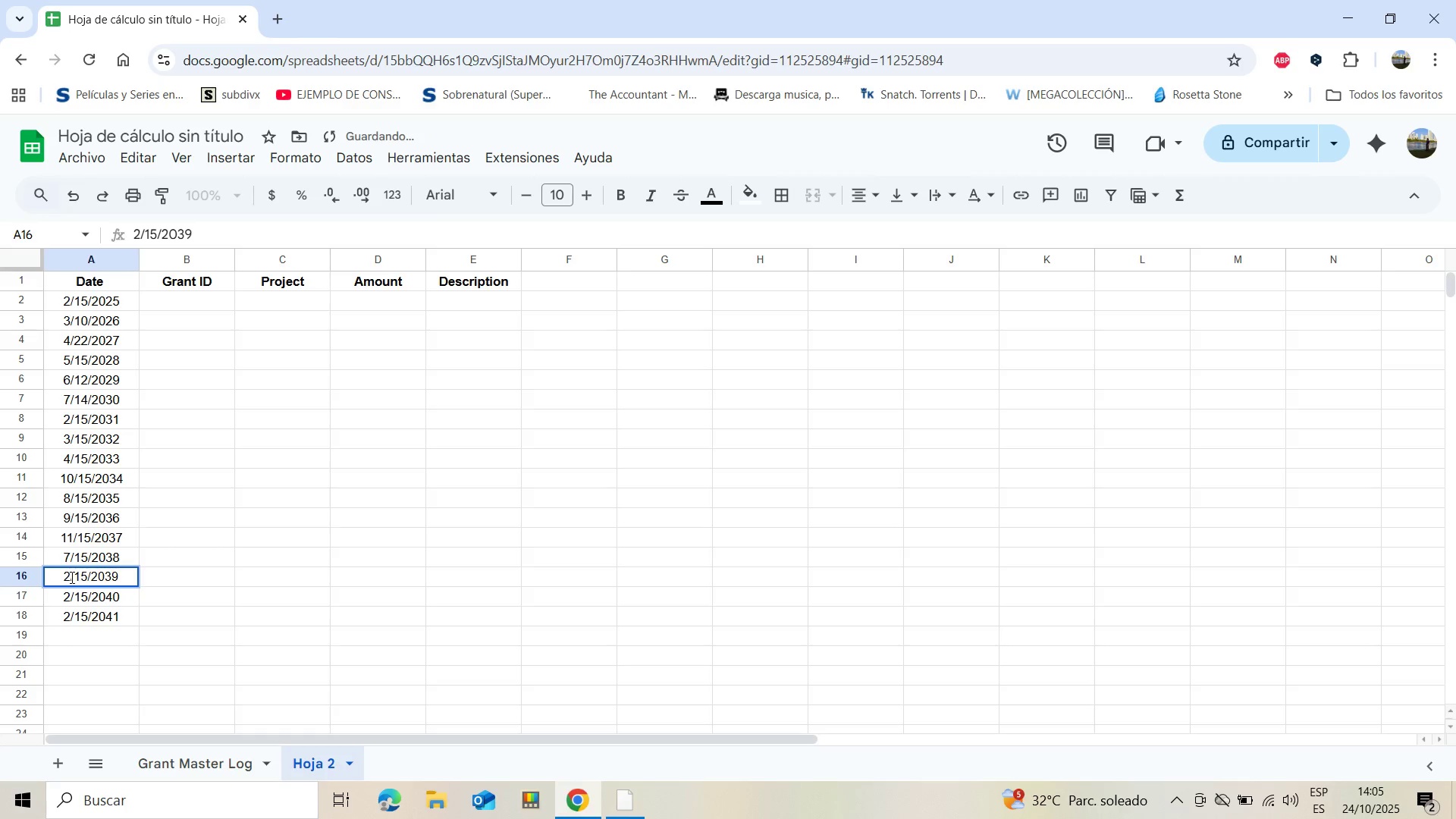 
key(Backspace)
 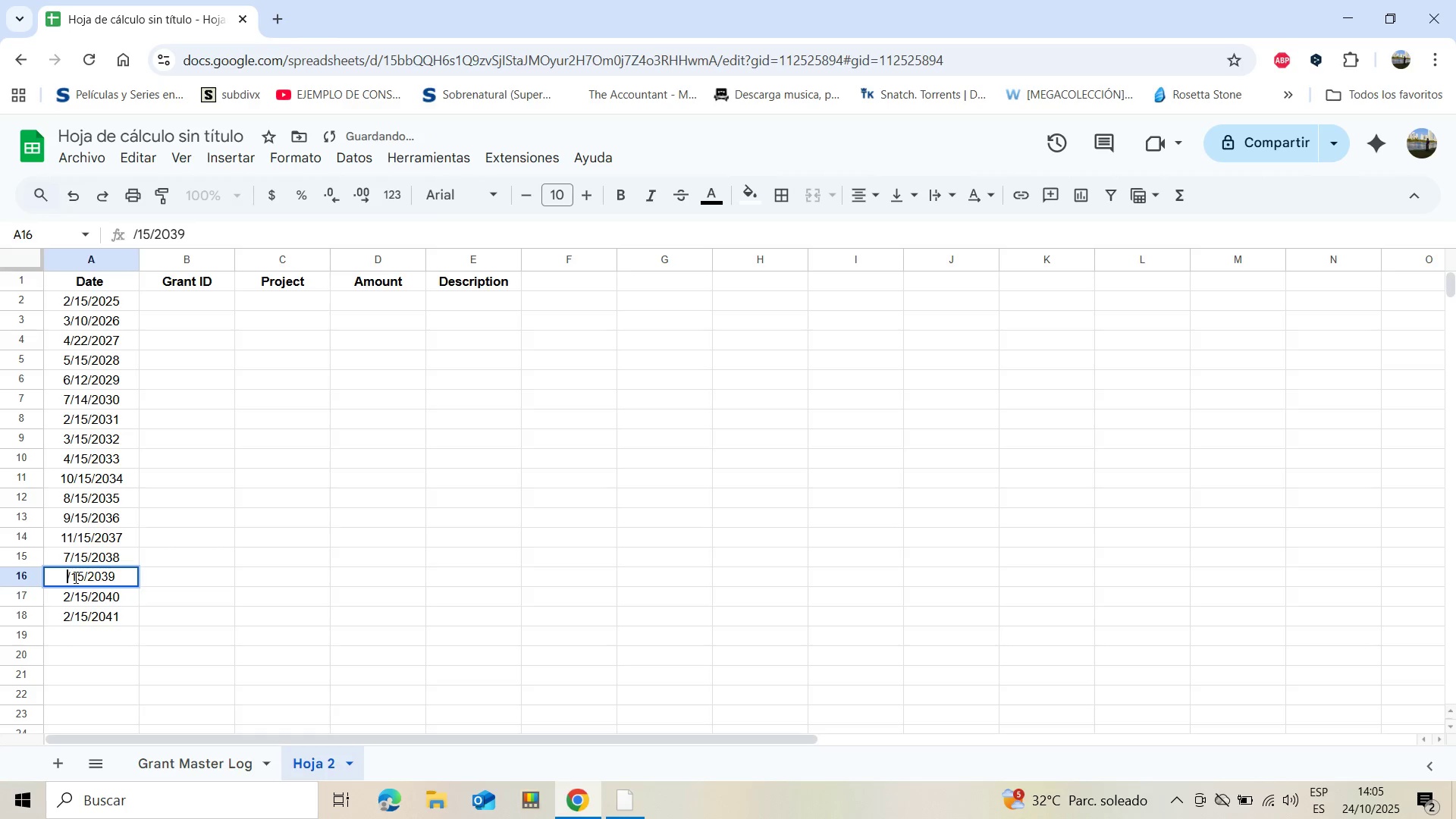 
key(8)
 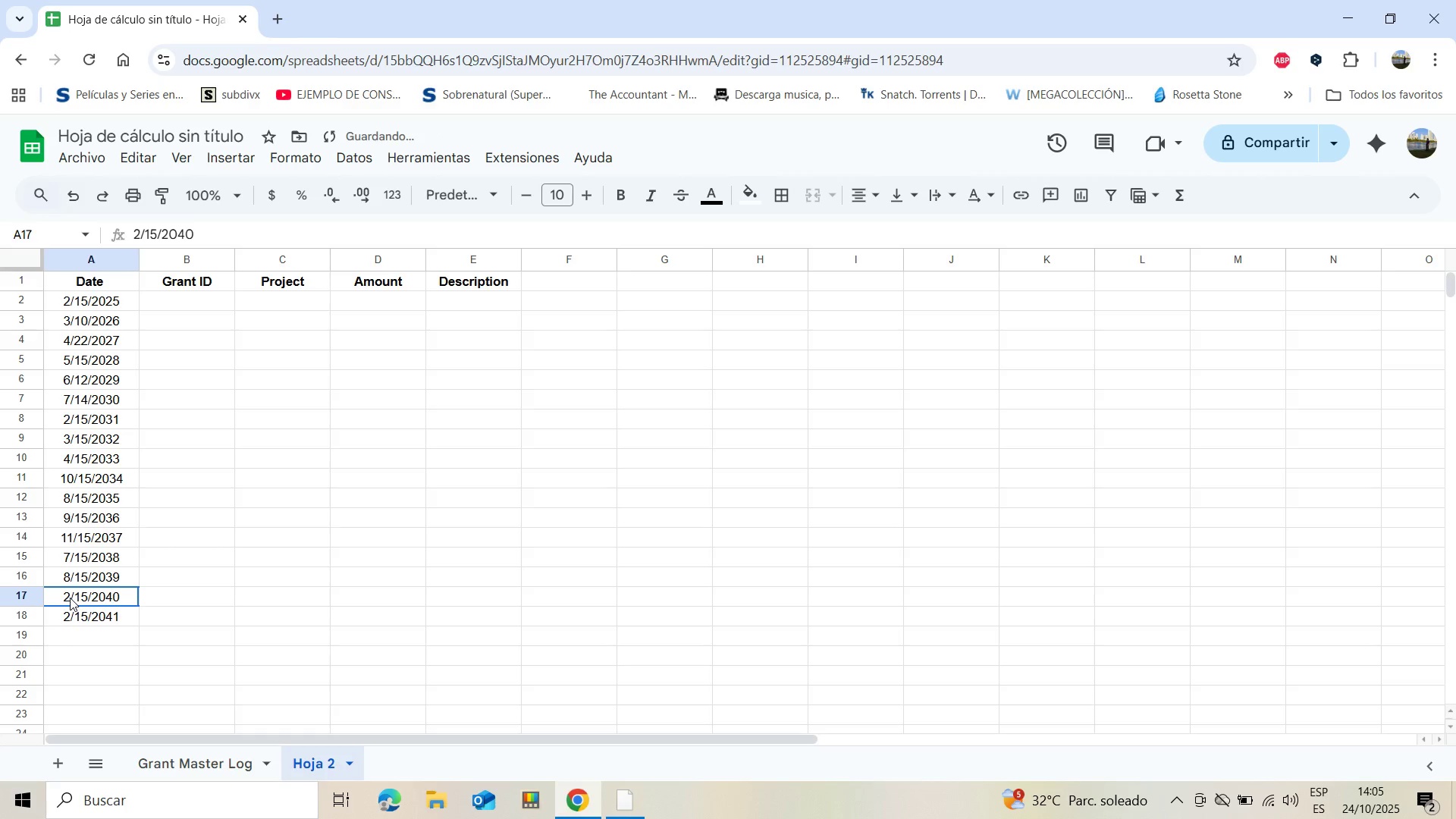 
double_click([70, 598])
 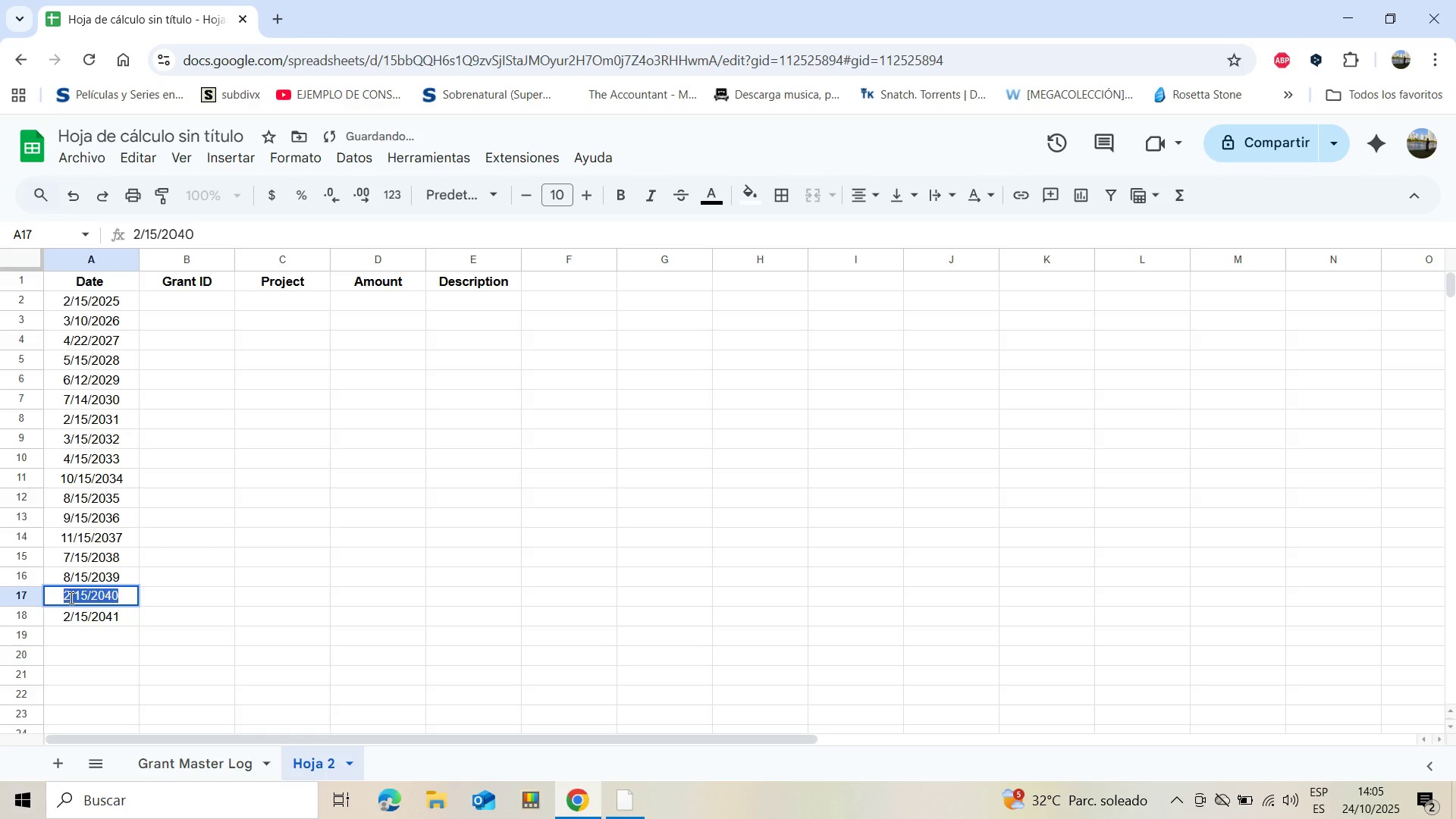 
triple_click([70, 598])
 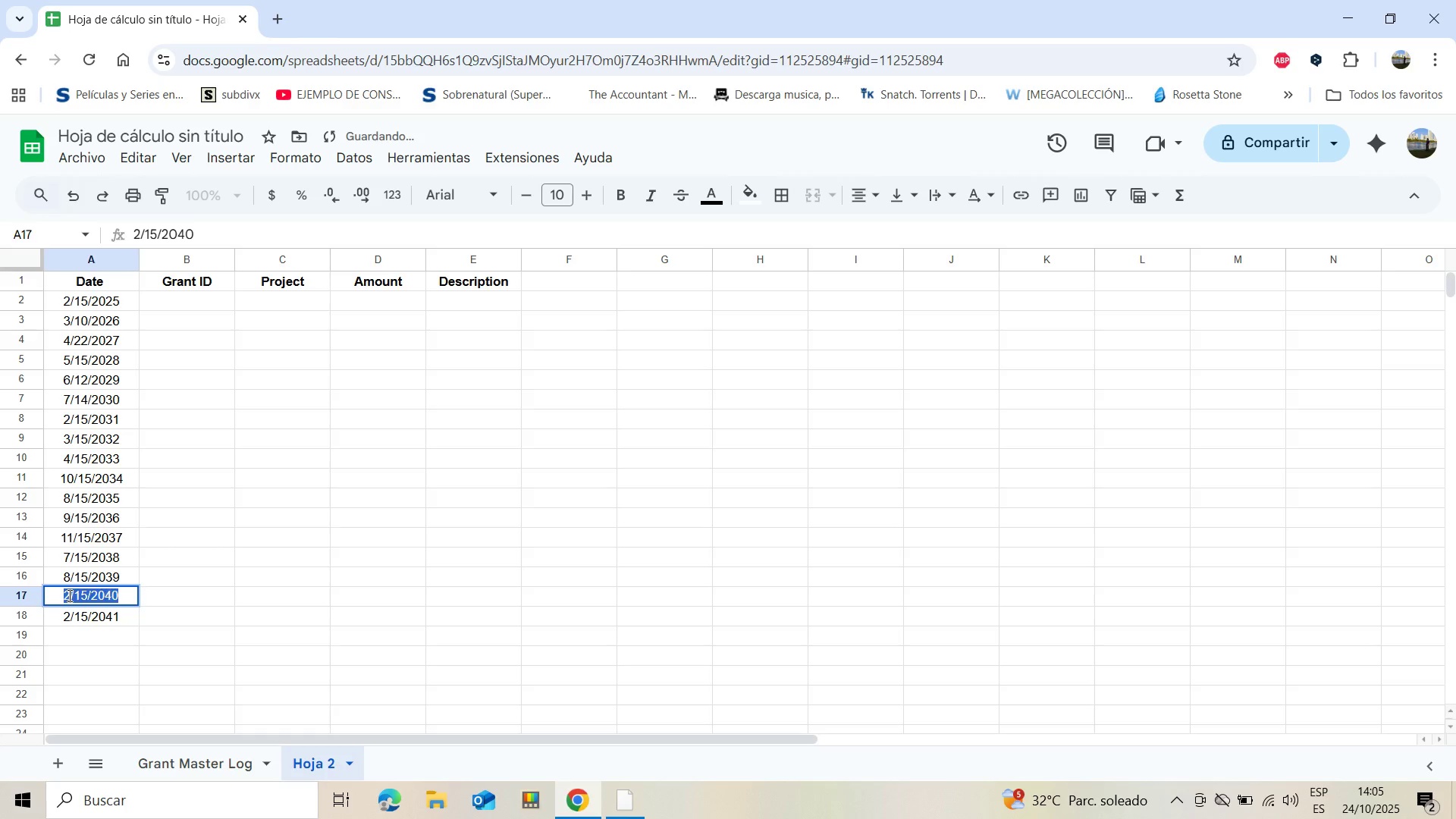 
left_click([68, 595])
 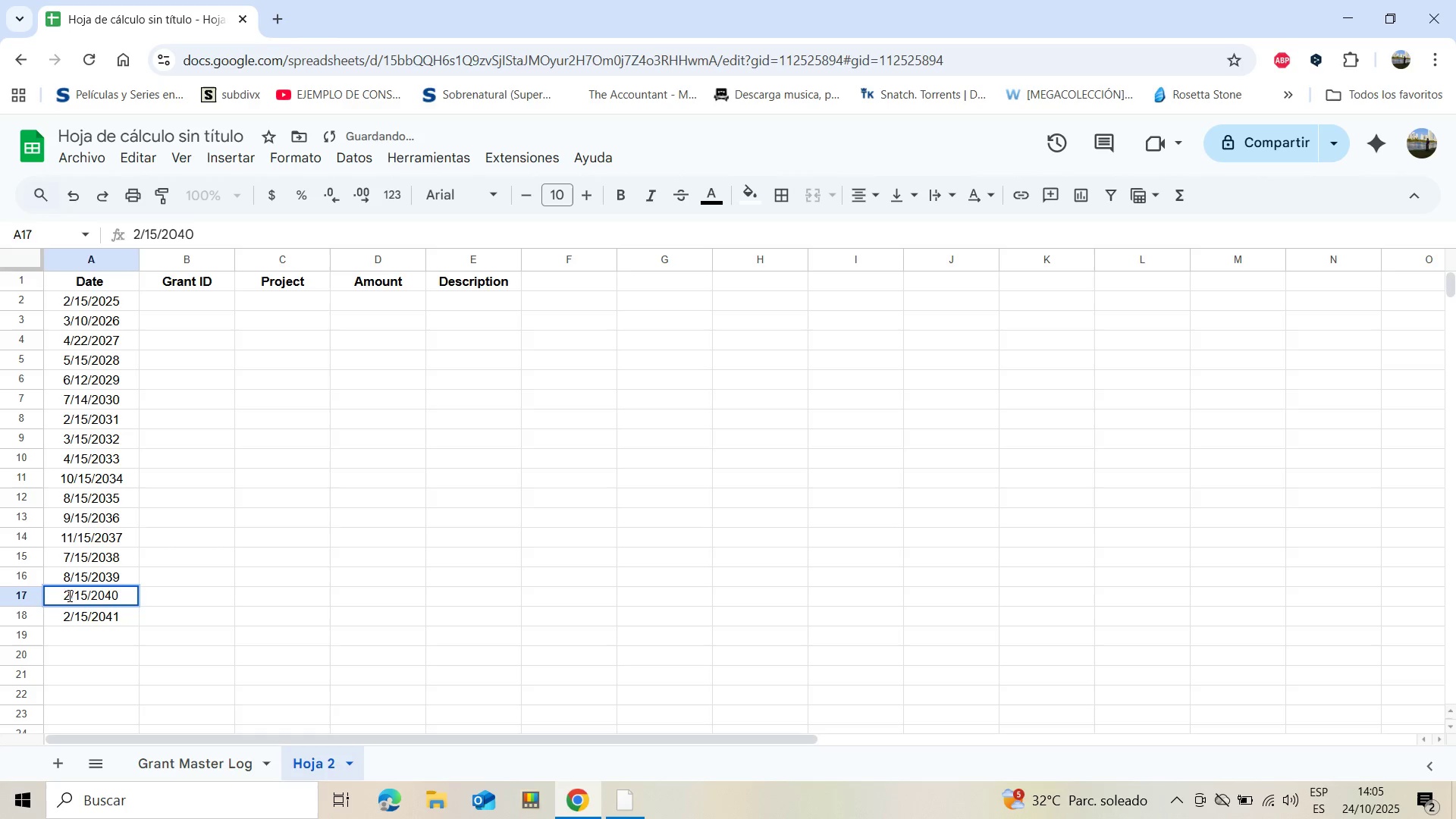 
key(Backspace)
 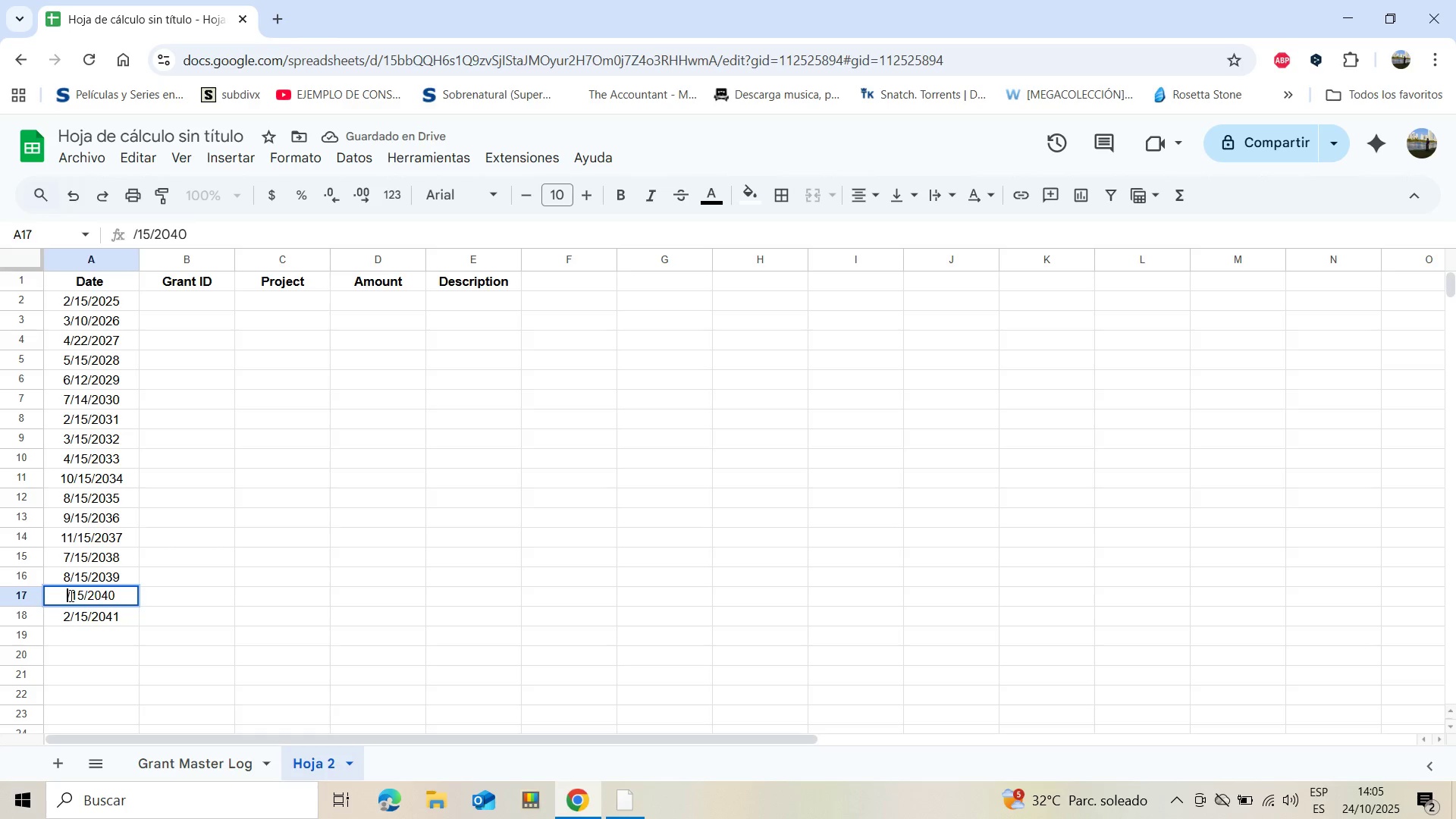 
key(6)
 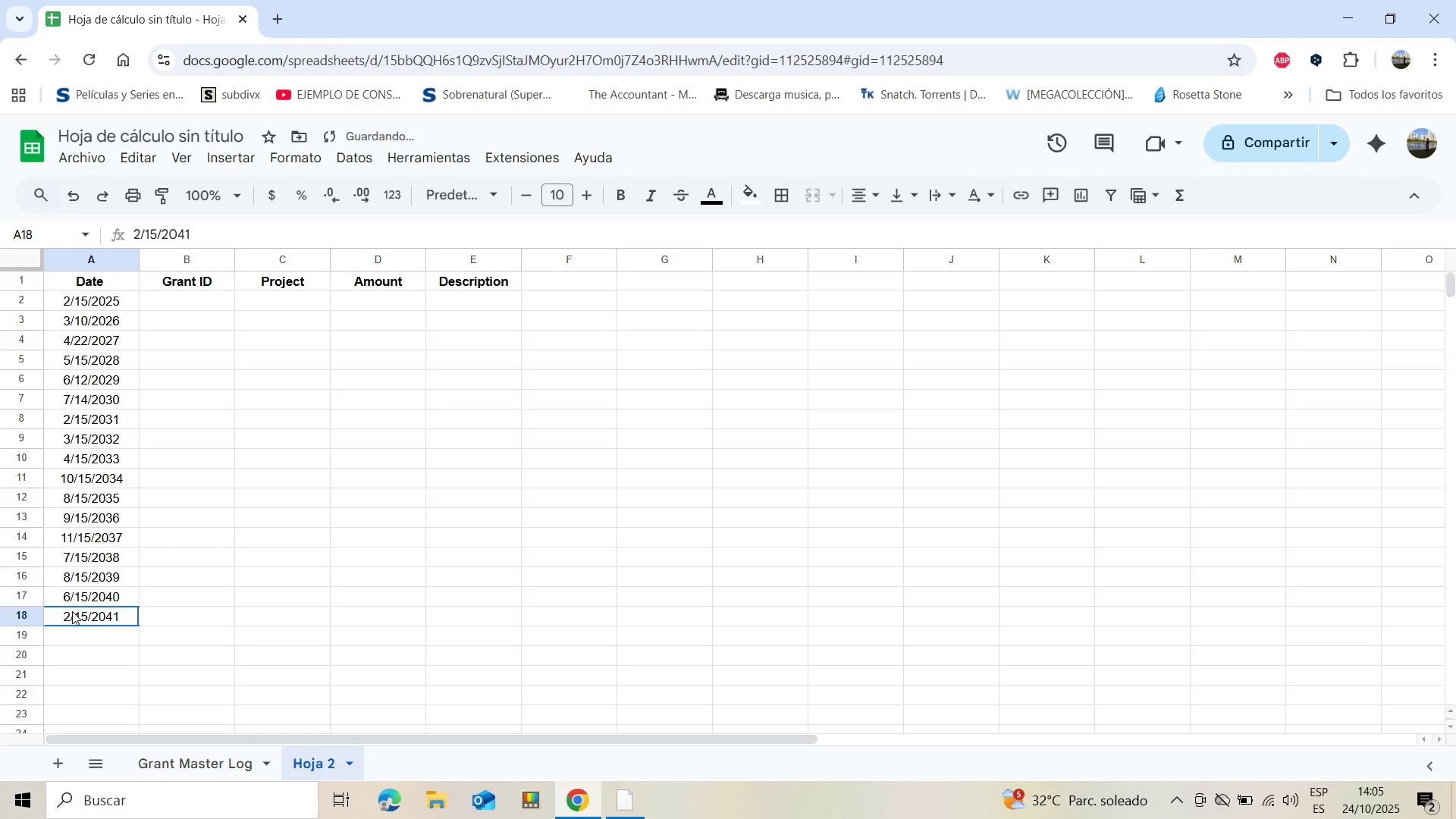 
double_click([72, 611])
 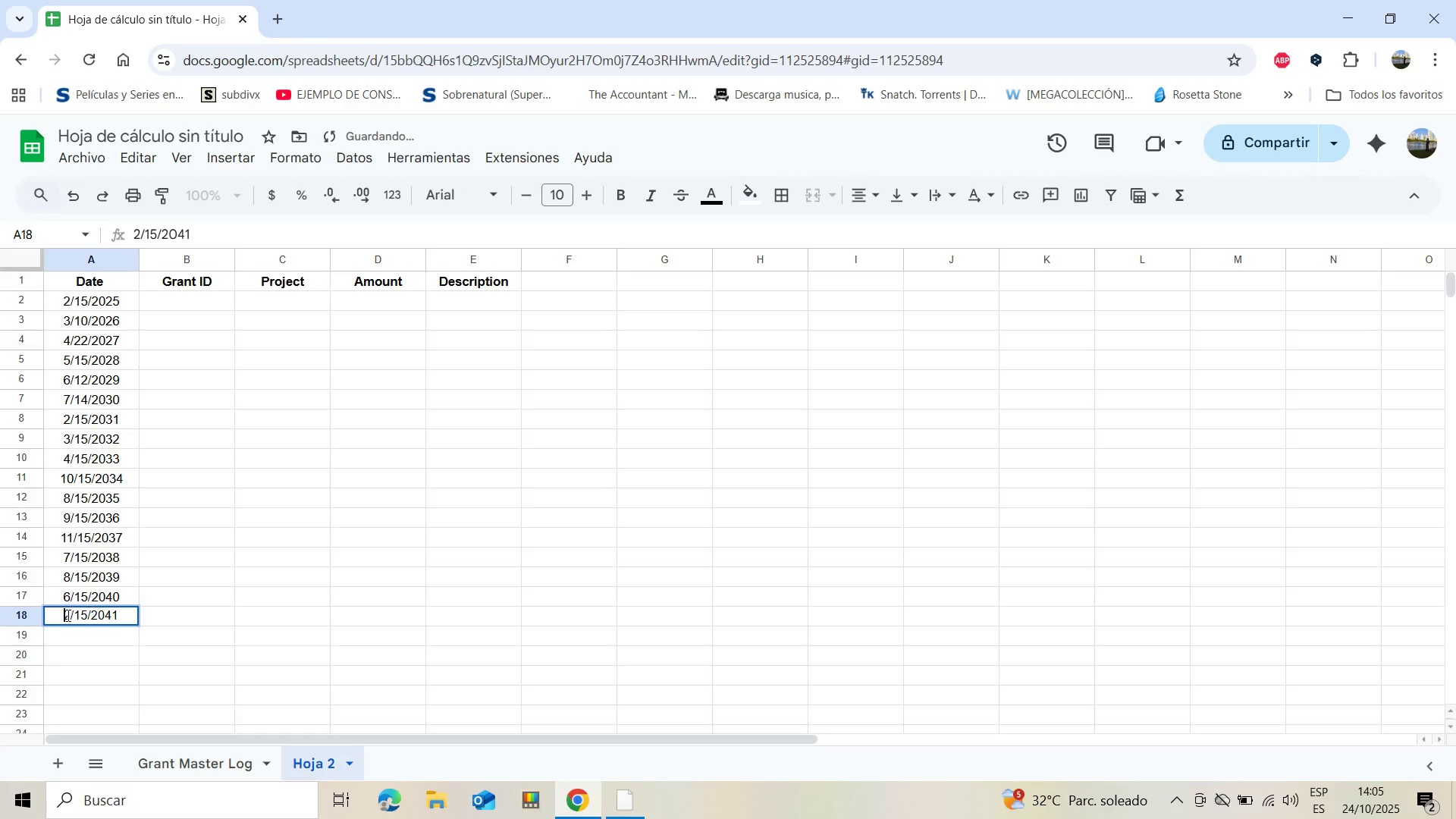 
triple_click([67, 614])
 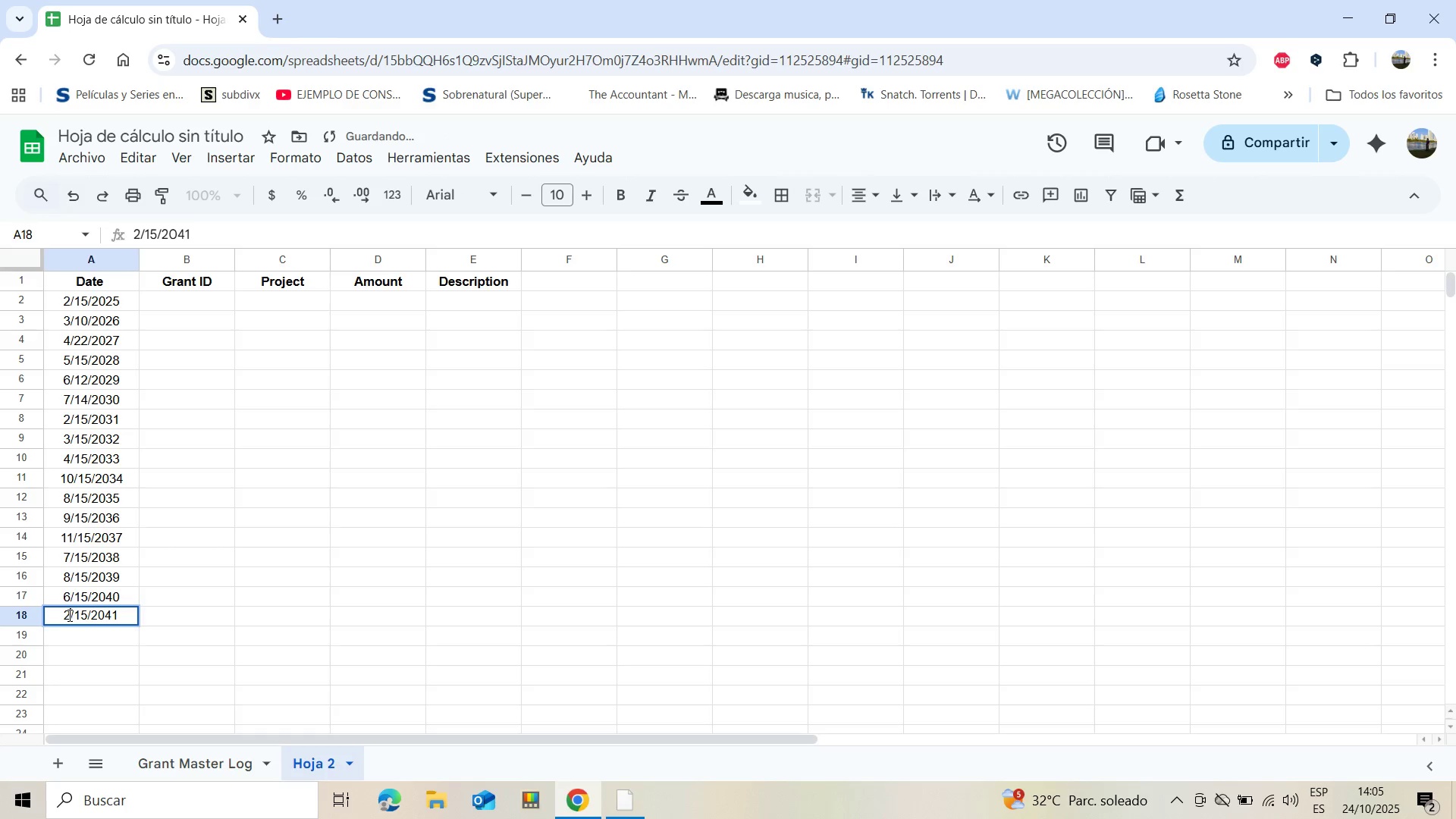 
left_click([68, 615])
 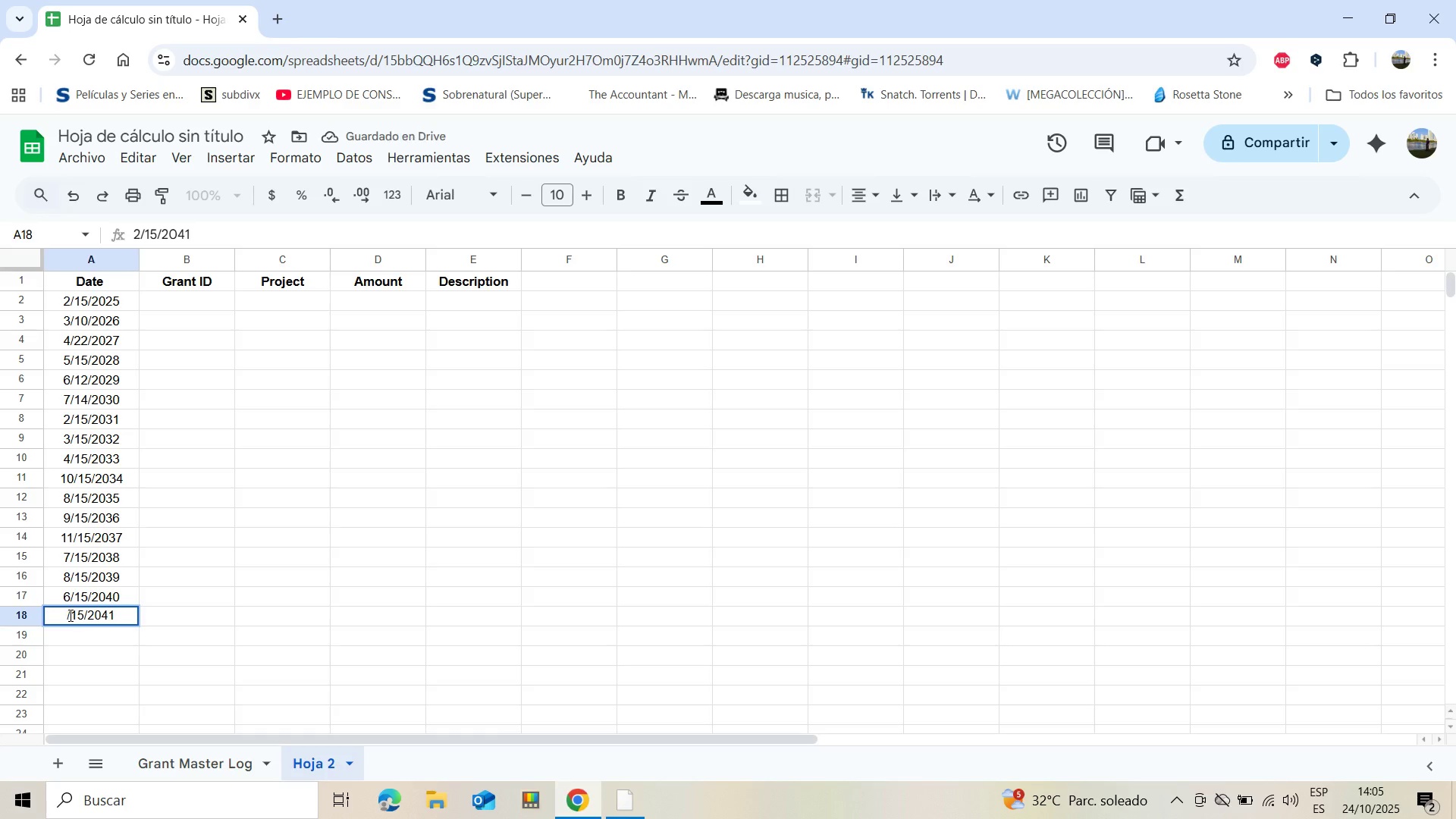 
key(Backspace)
 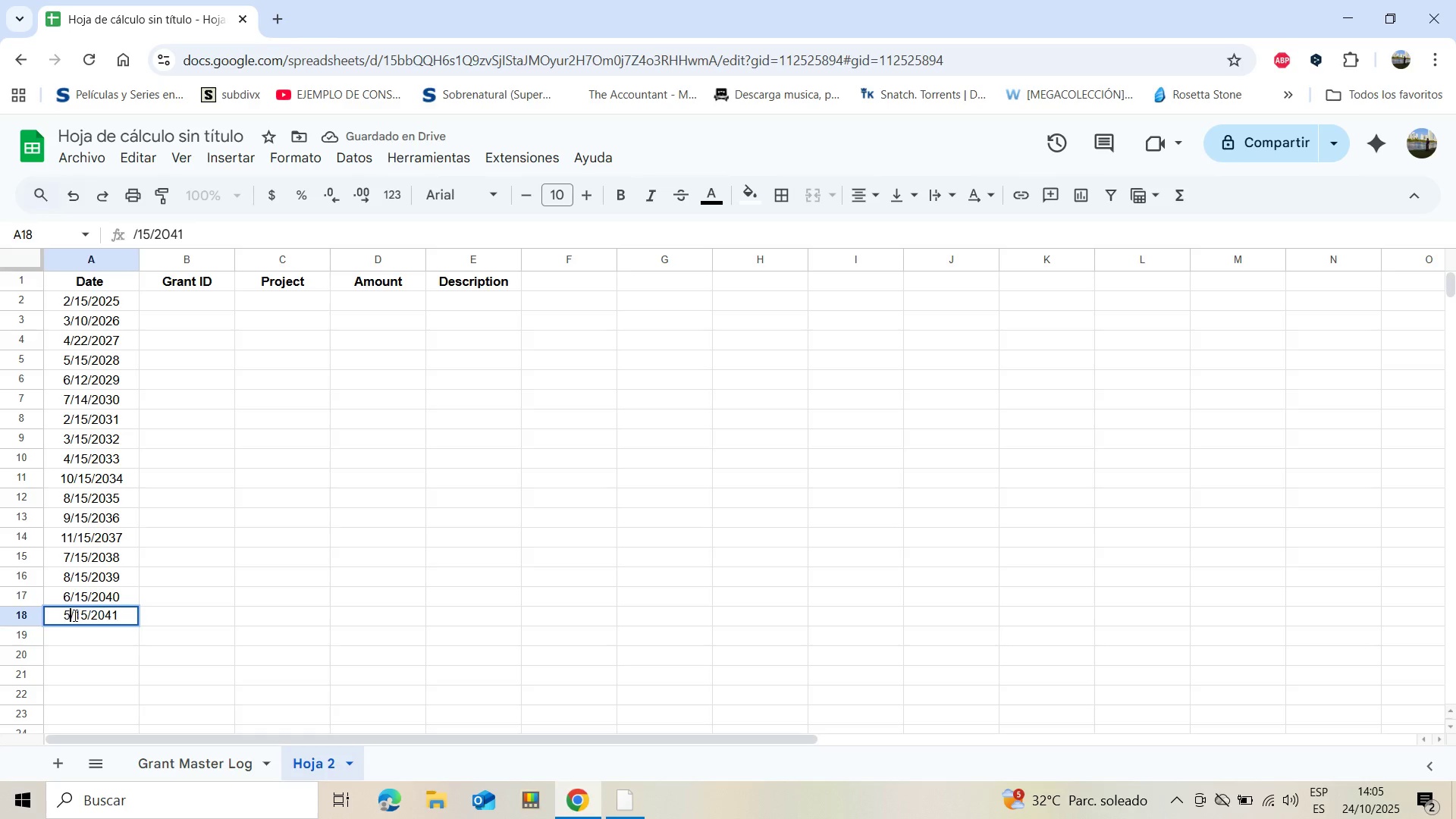 
key(5)
 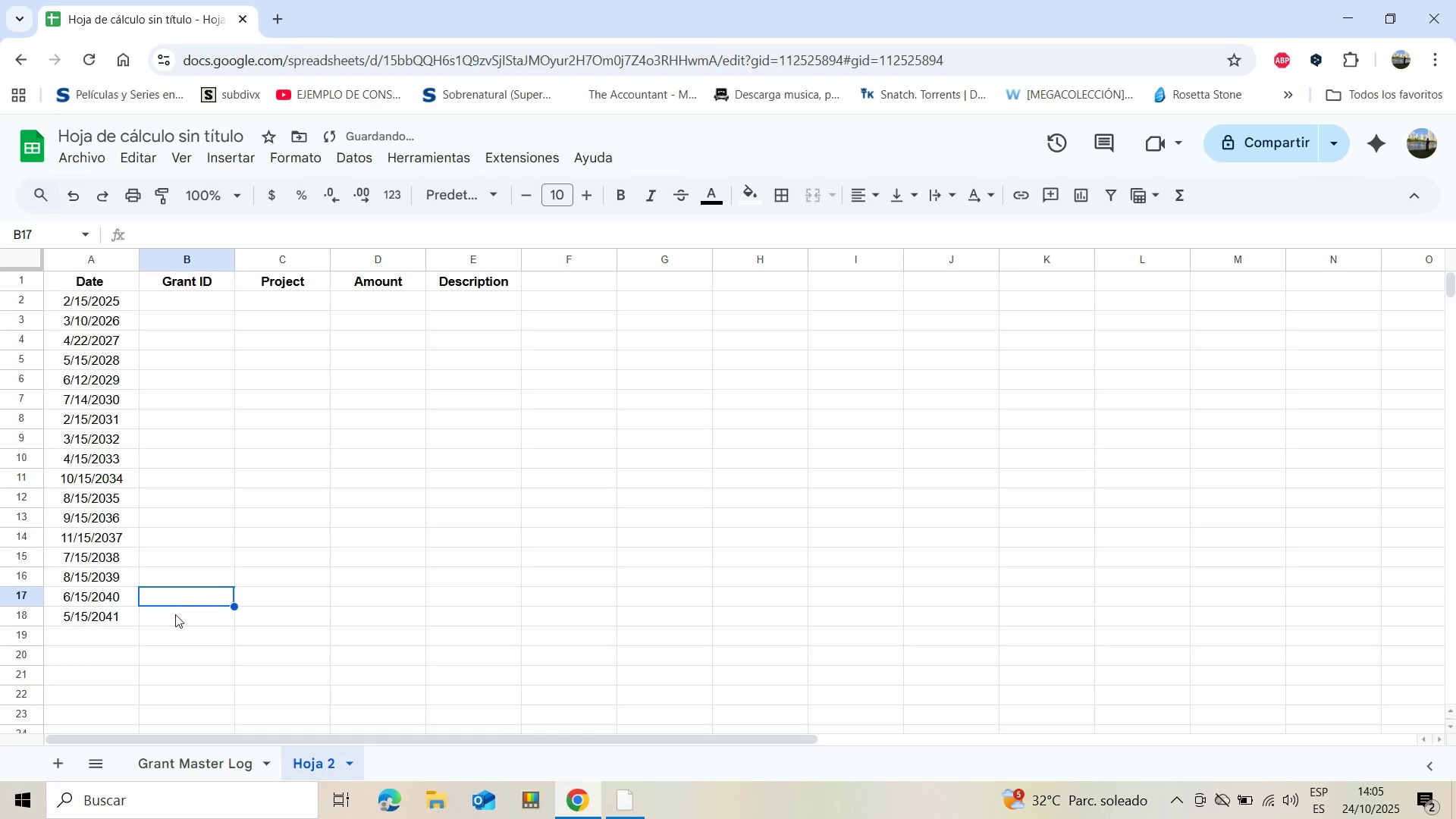 
scroll: coordinate [174, 614], scroll_direction: down, amount: 3.0
 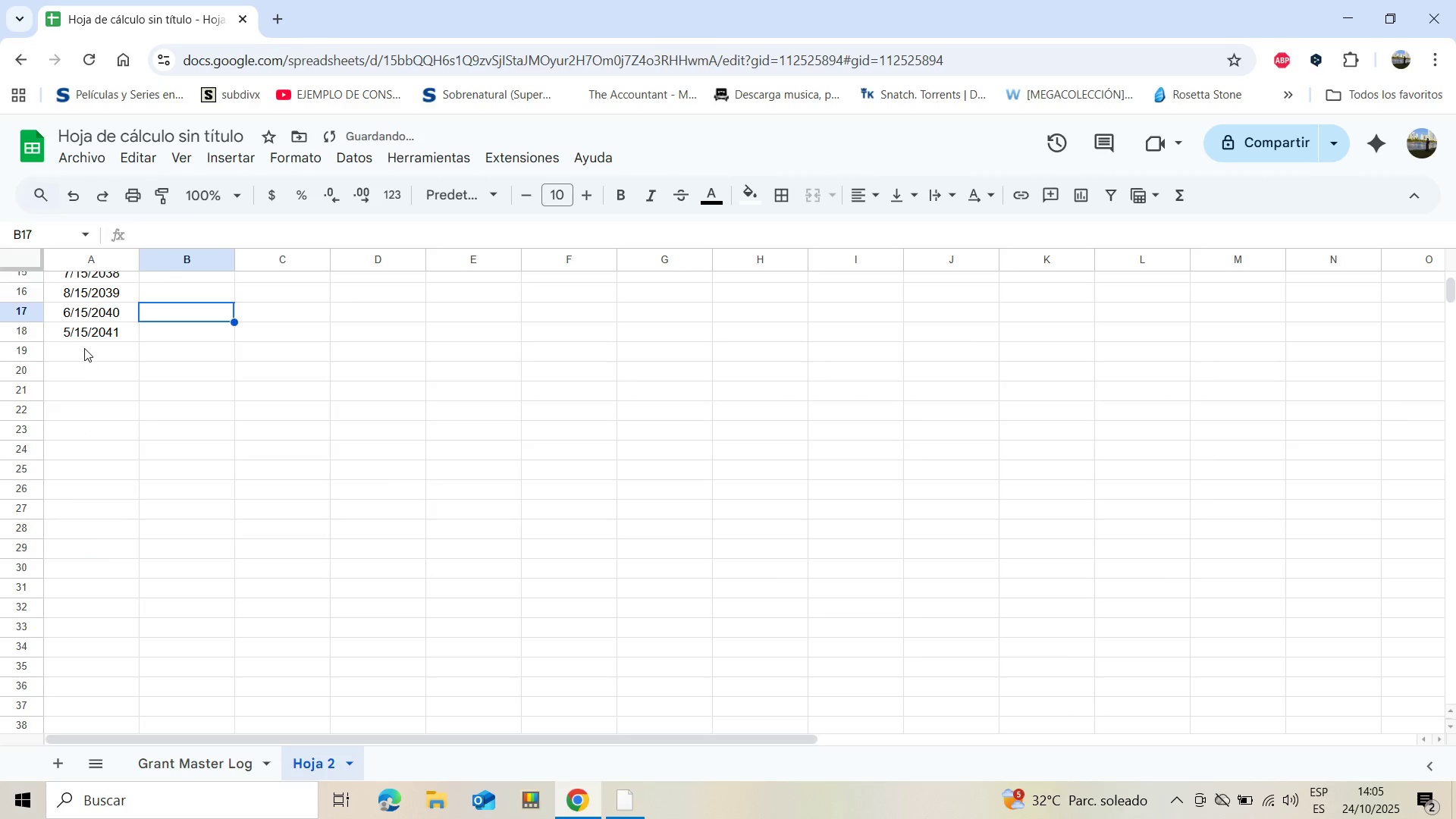 
left_click([83, 344])
 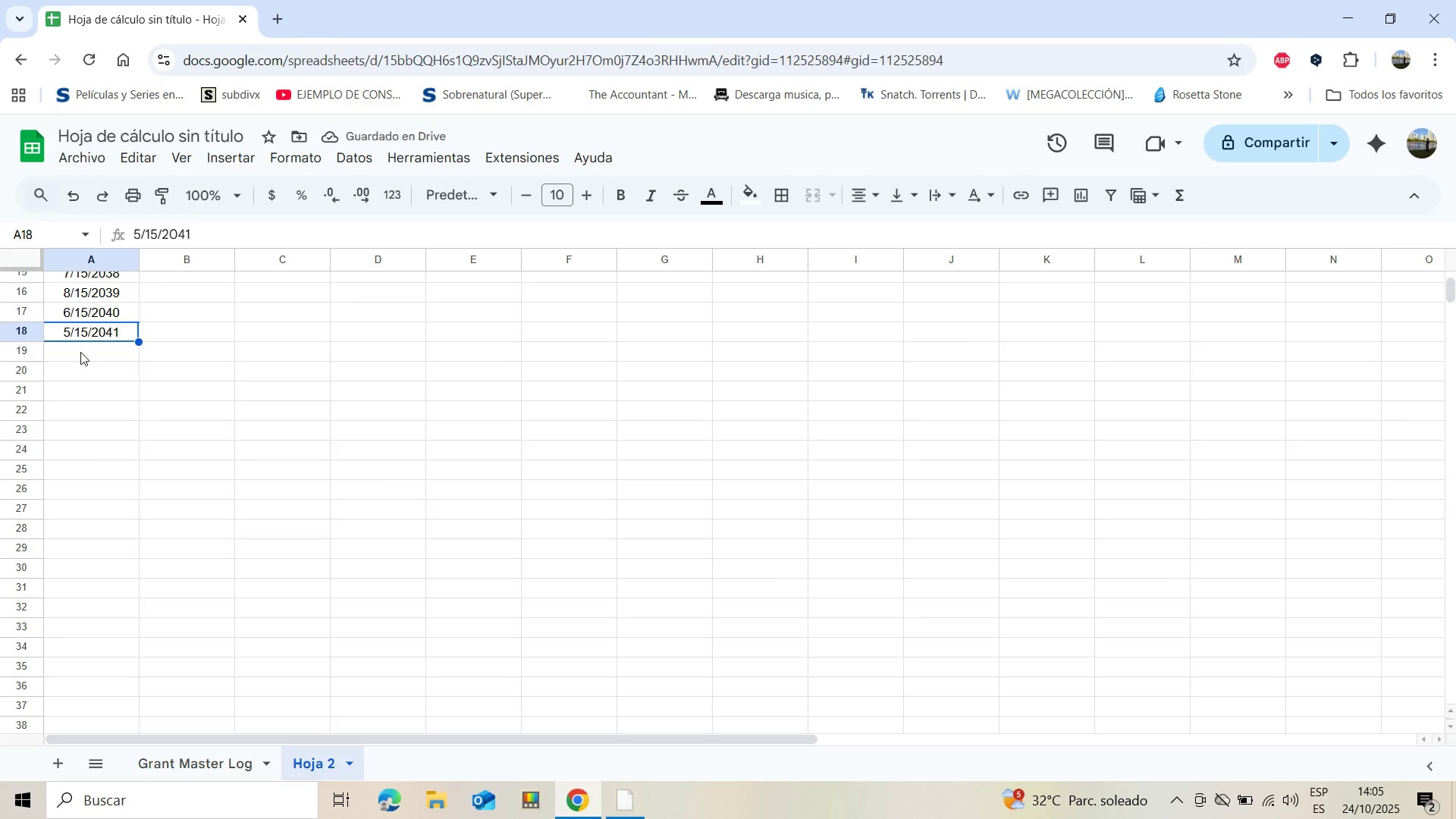 
left_click([80, 352])
 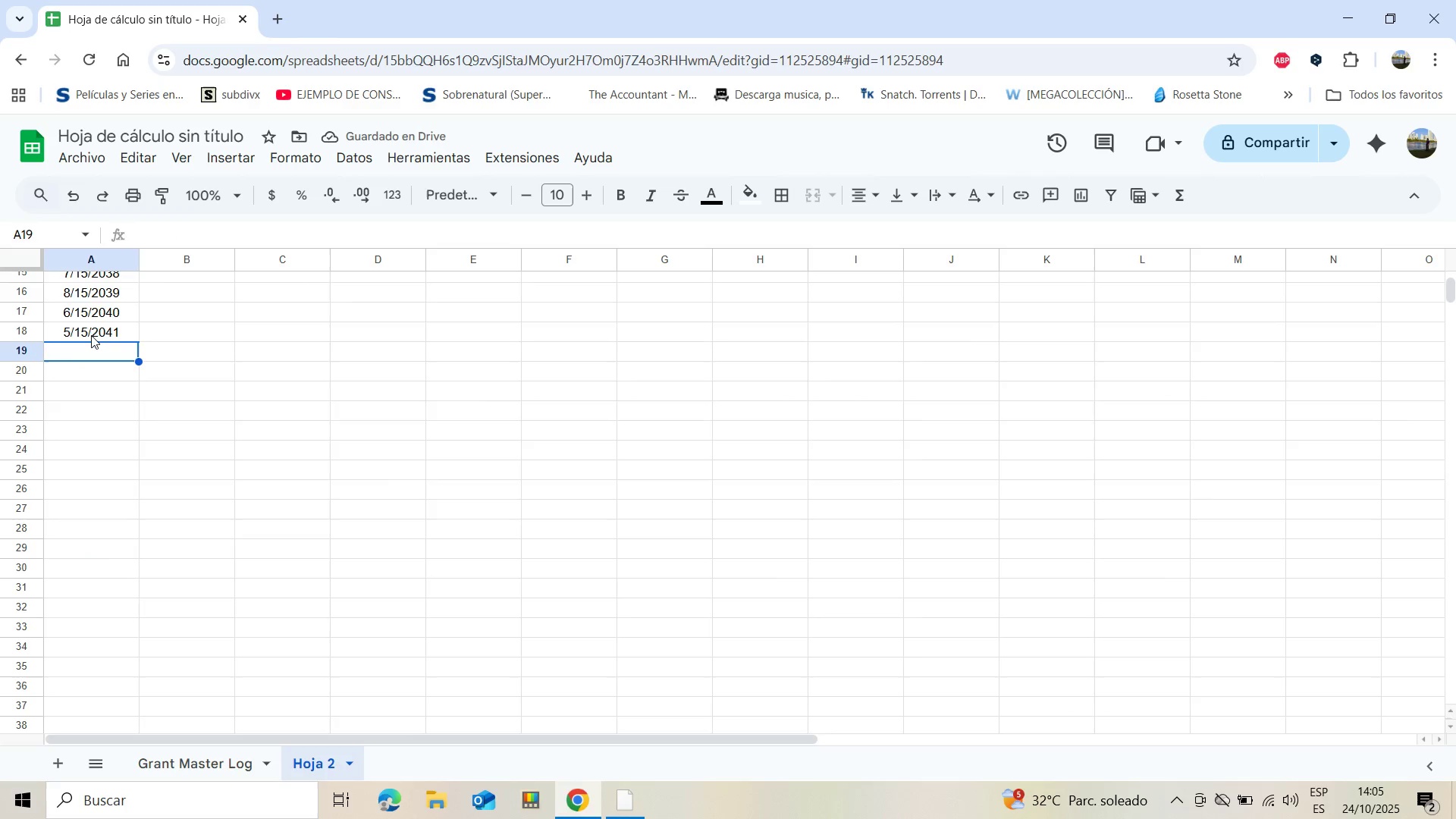 
left_click([86, 328])
 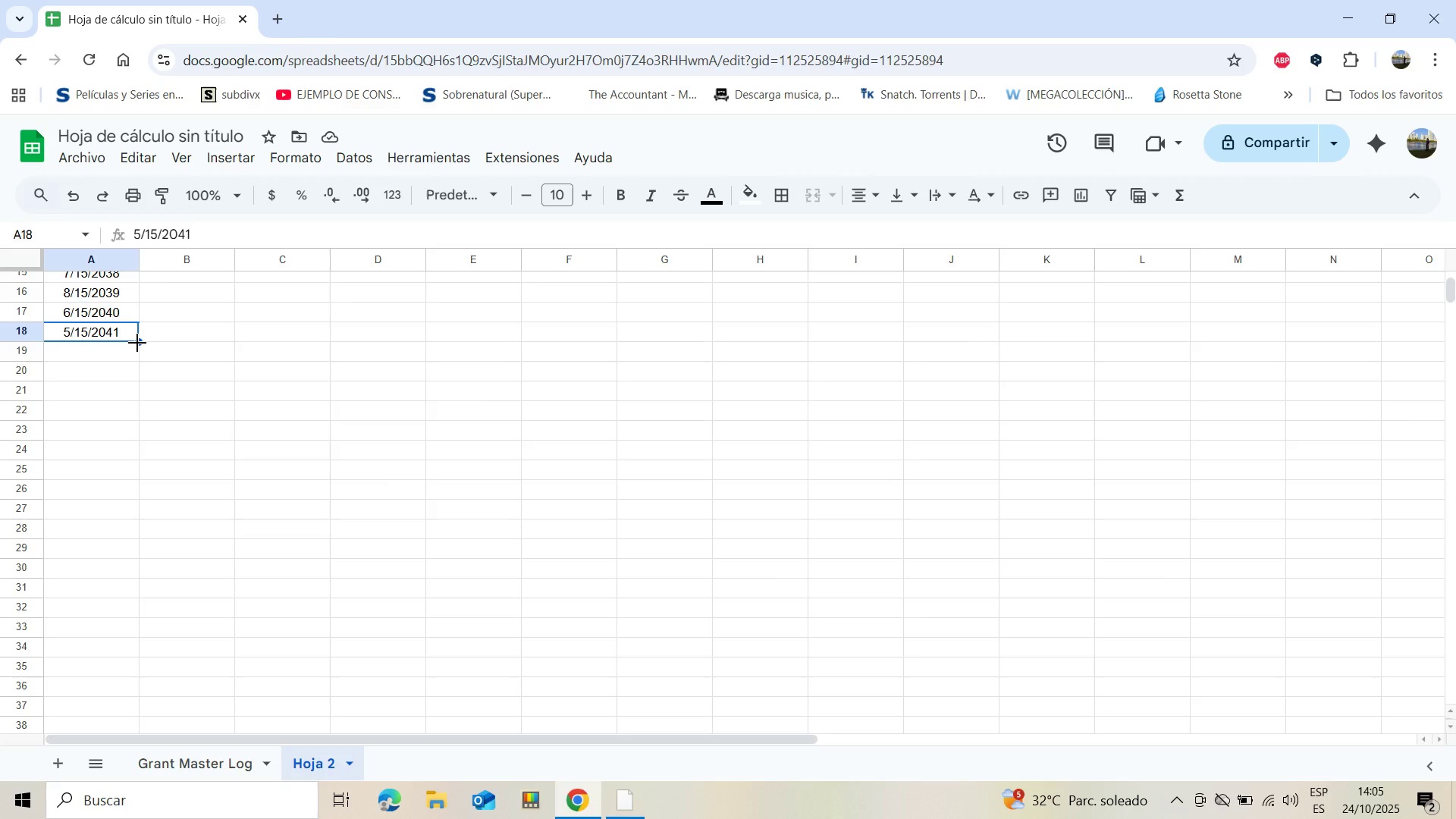 
left_click_drag(start_coordinate=[137, 344], to_coordinate=[137, 445])
 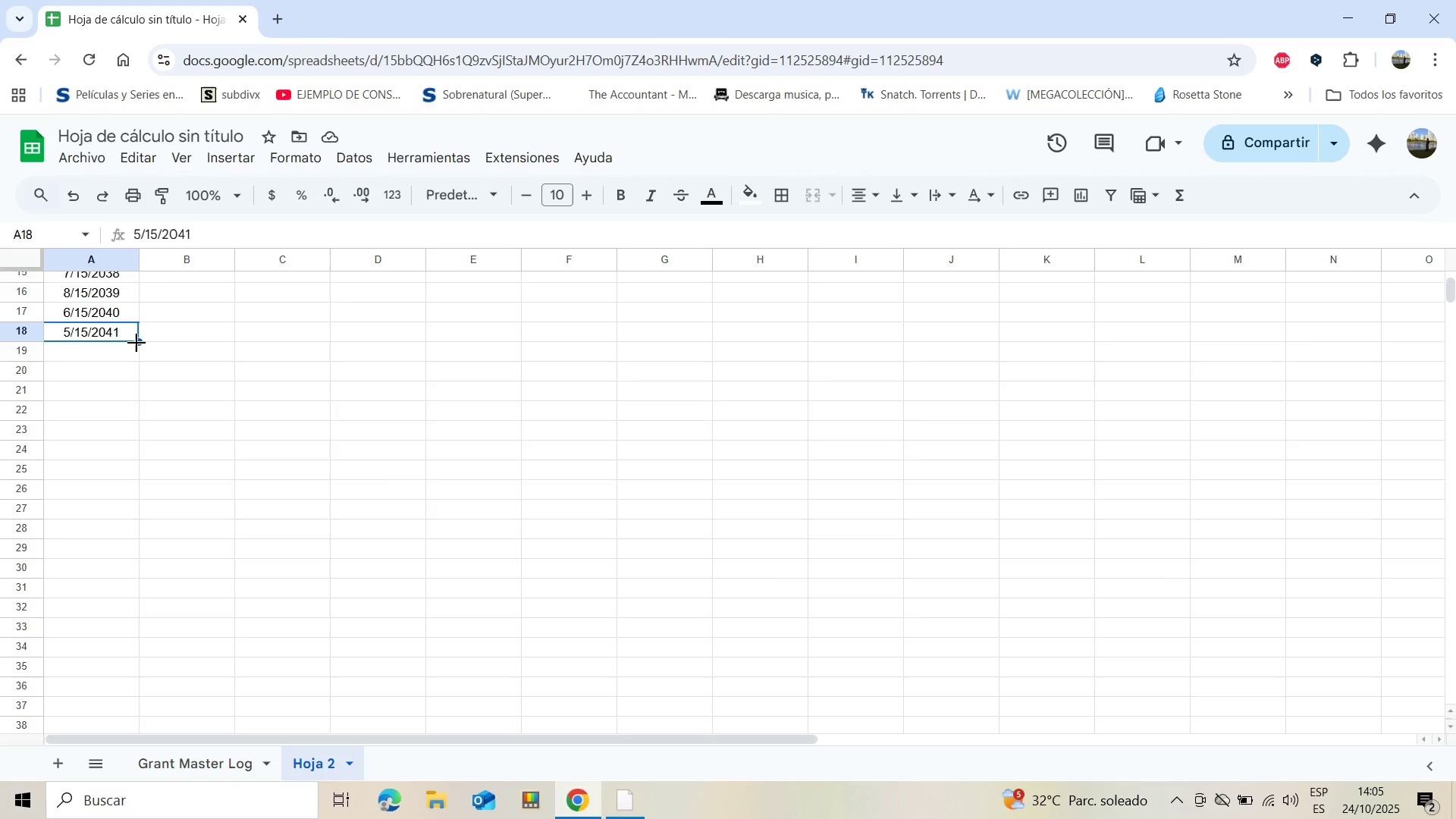 
left_click_drag(start_coordinate=[136, 343], to_coordinate=[130, 479])
 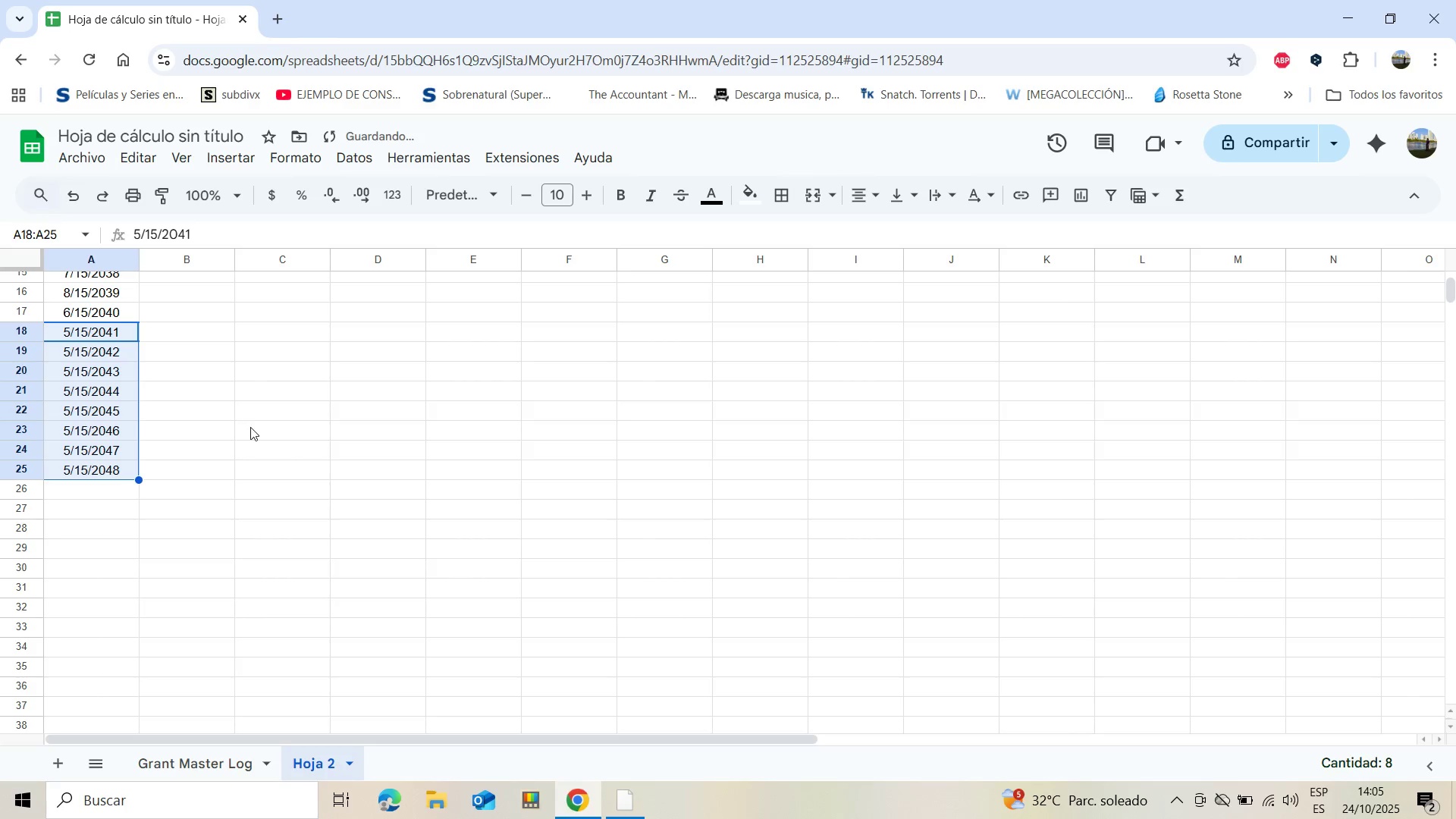 
left_click([253, 424])
 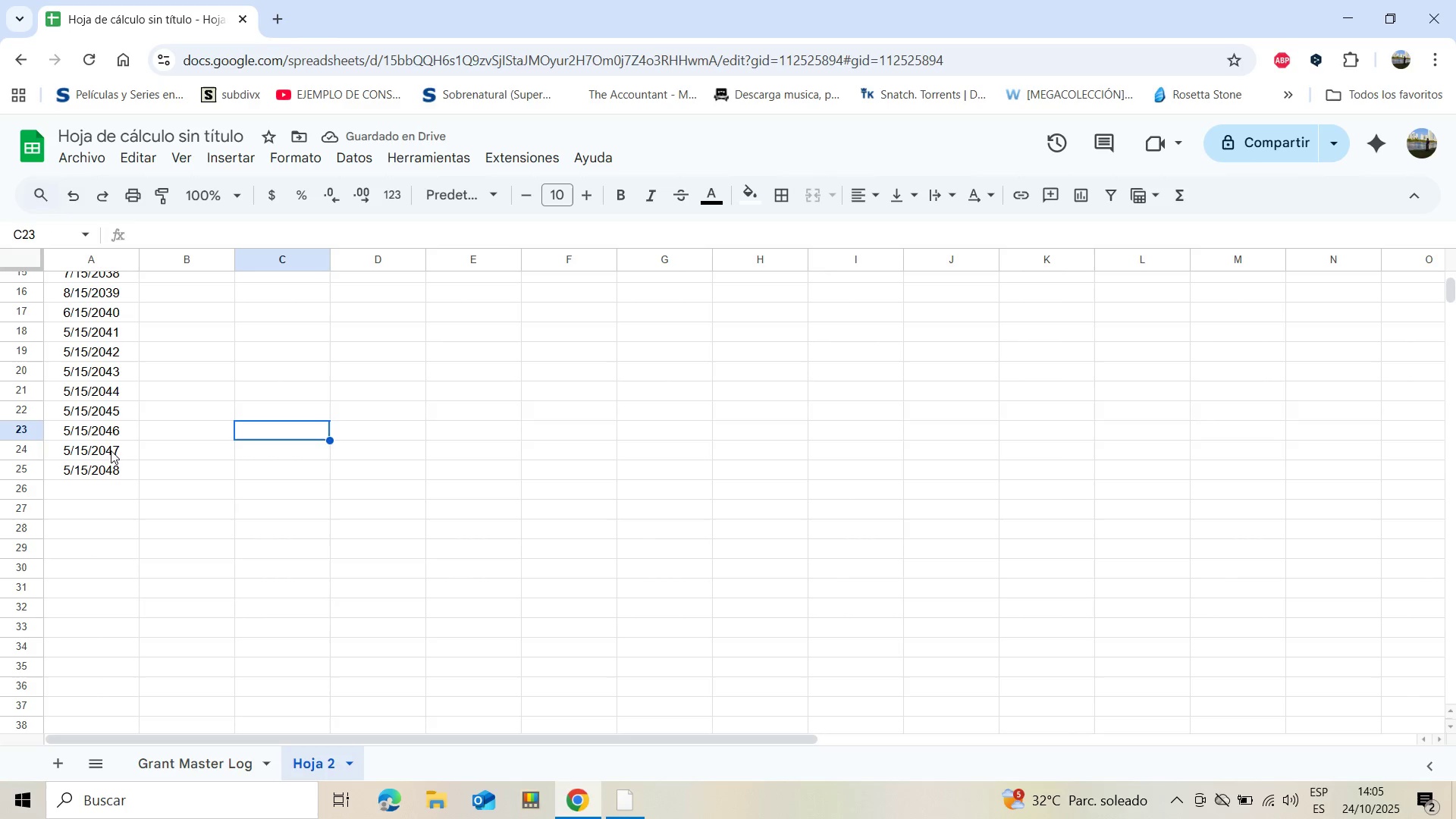 
scroll: coordinate [96, 425], scroll_direction: up, amount: 2.0
 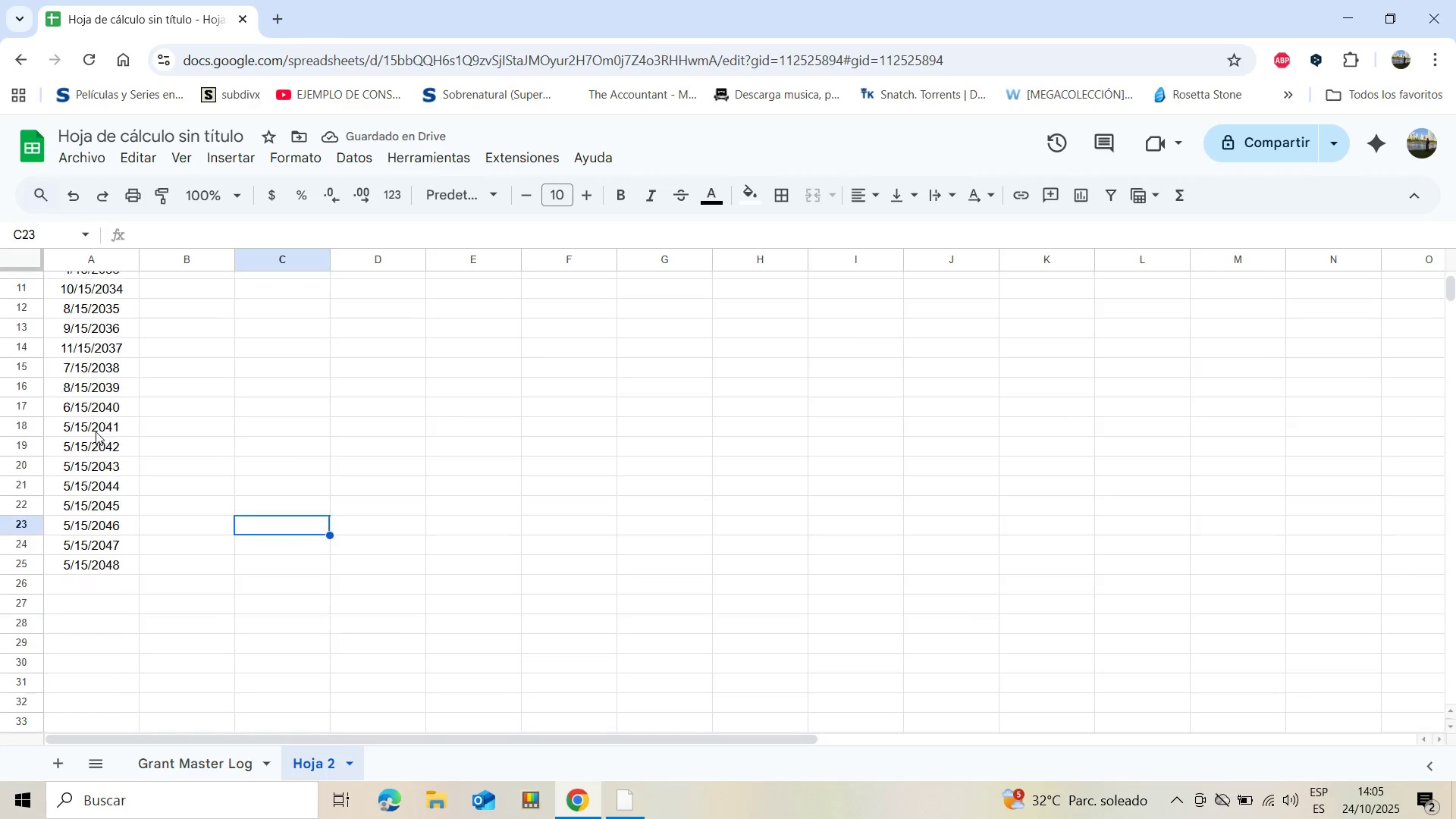 
scroll: coordinate [96, 430], scroll_direction: down, amount: 1.0
 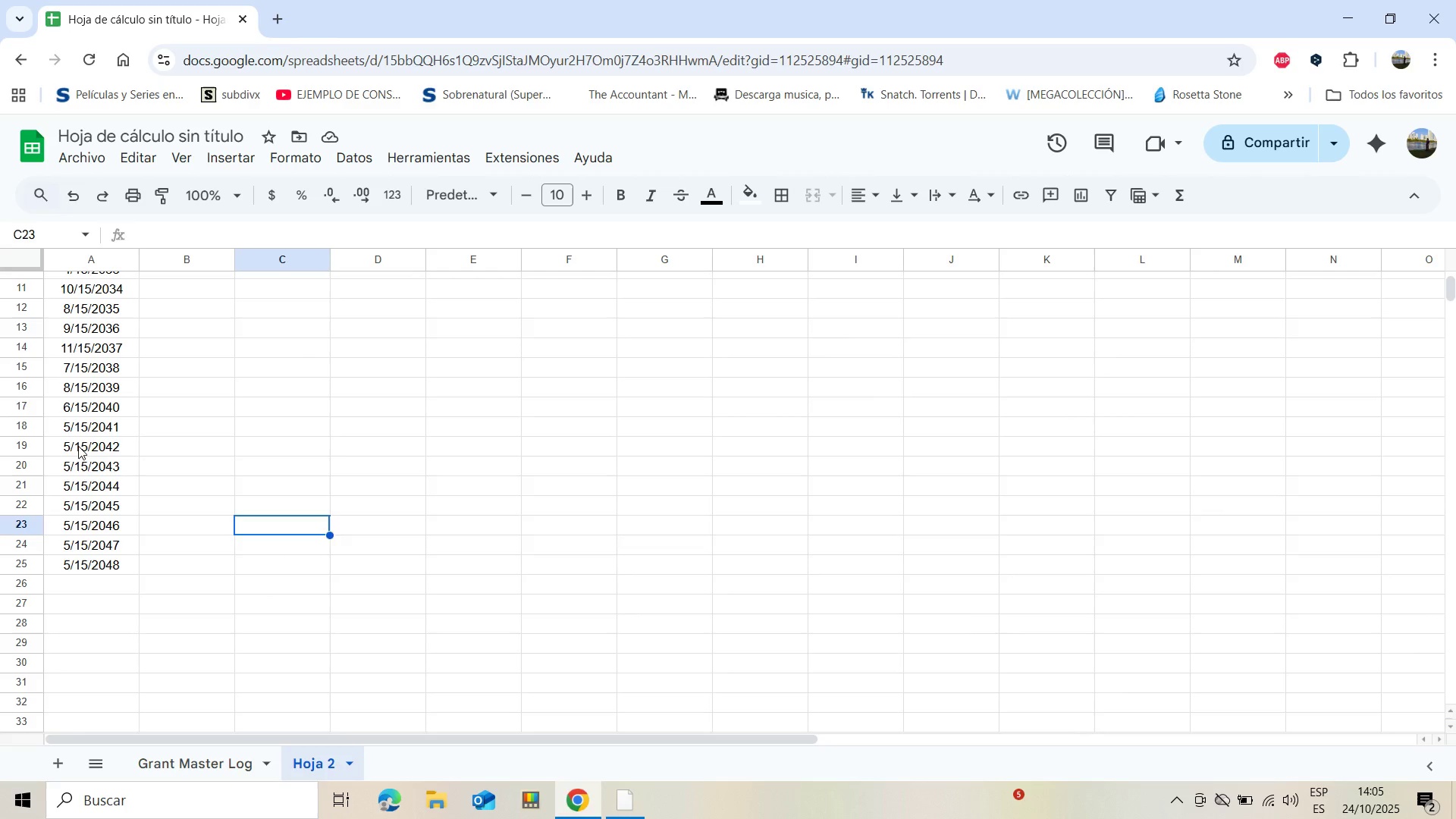 
double_click([78, 446])
 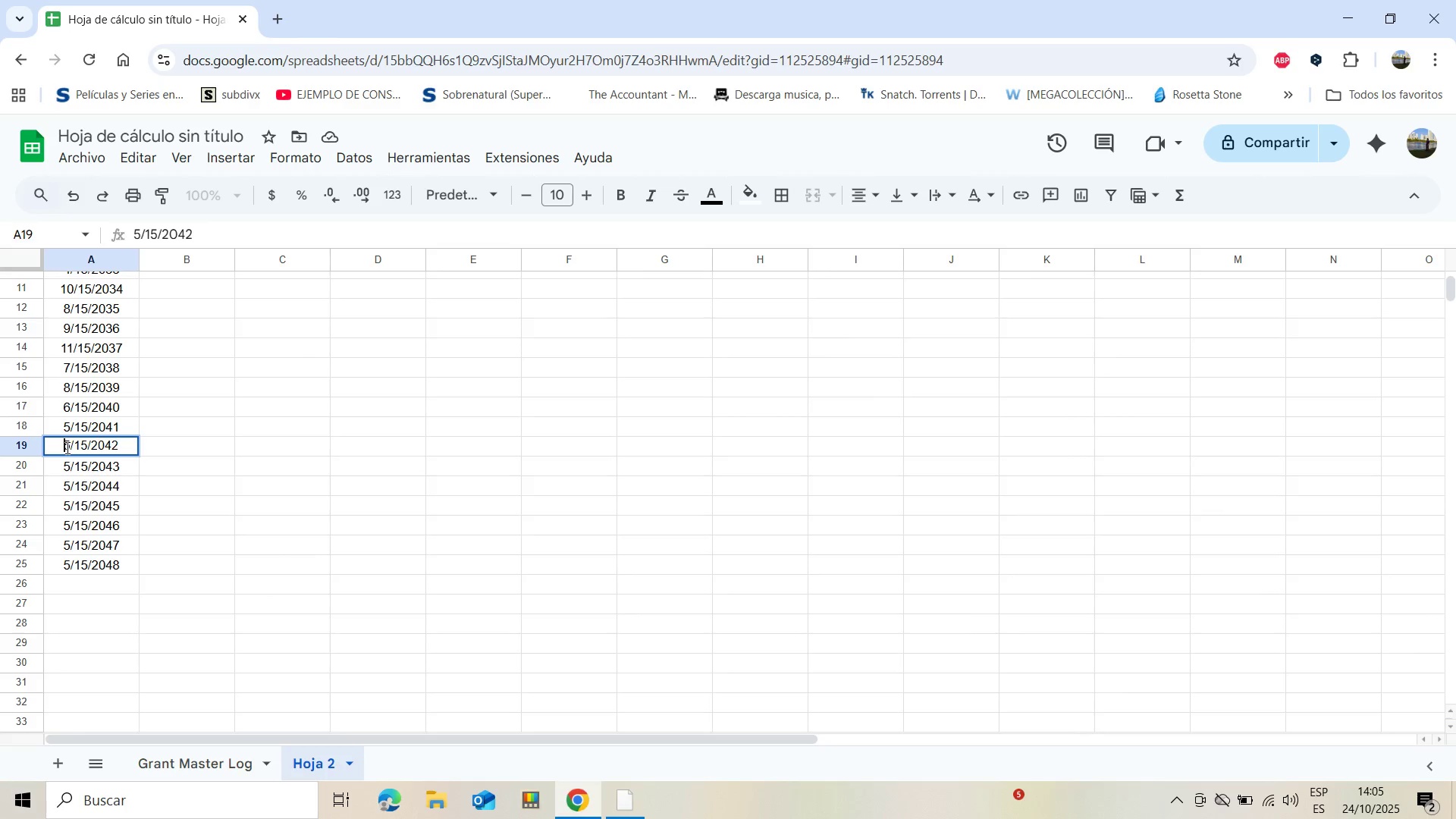 
left_click([66, 447])
 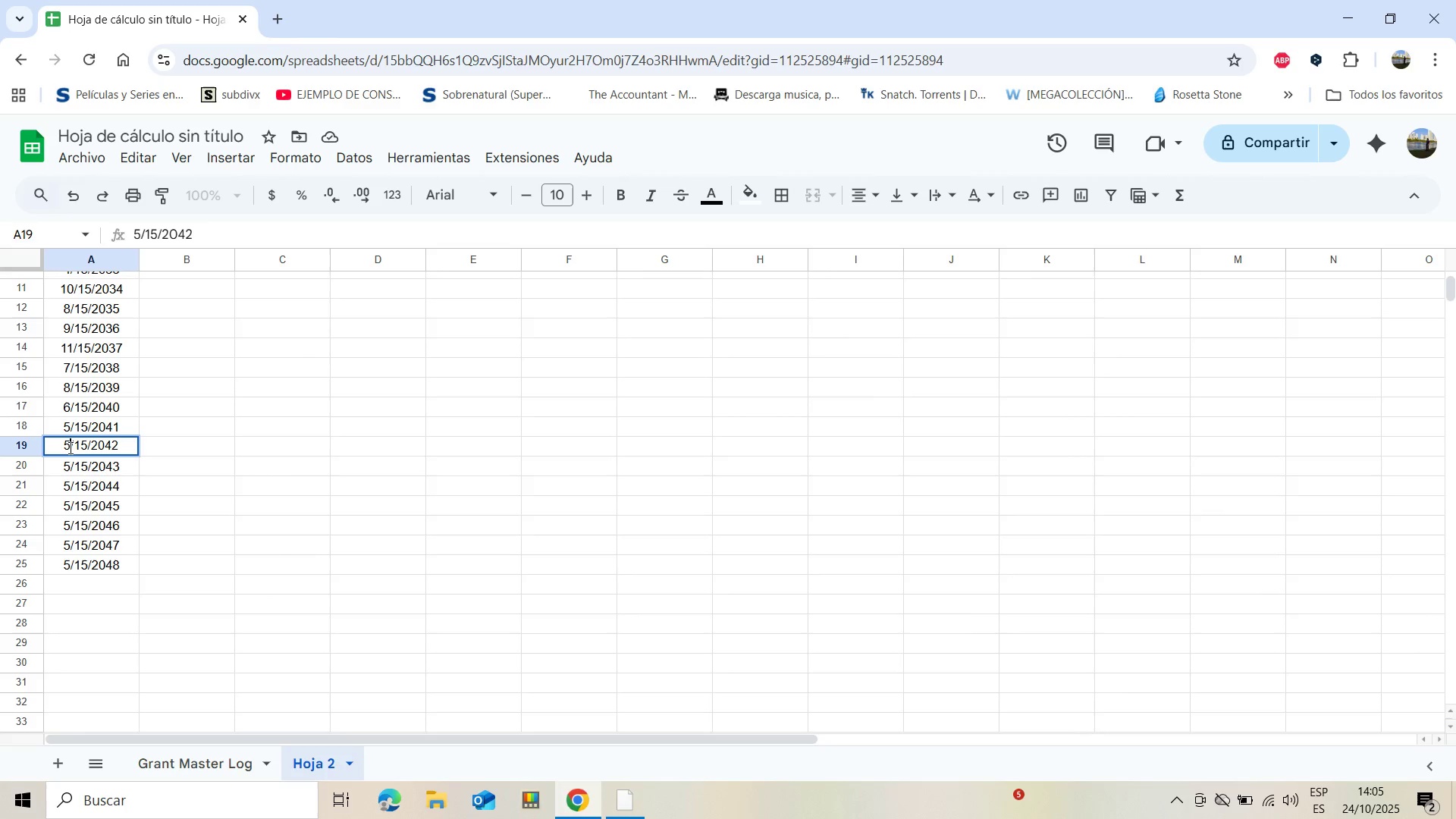 
left_click([69, 447])
 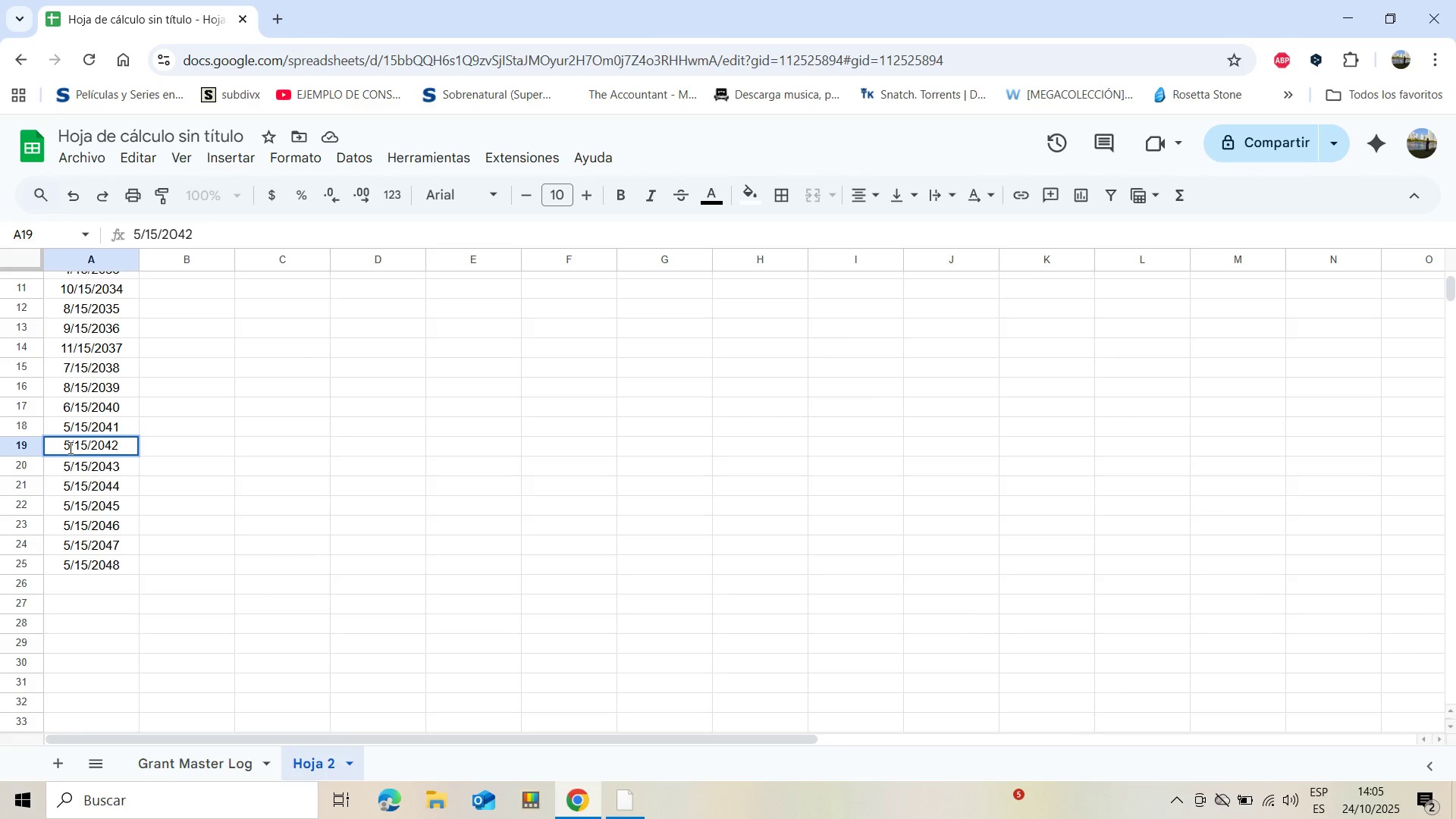 
key(Backspace)
 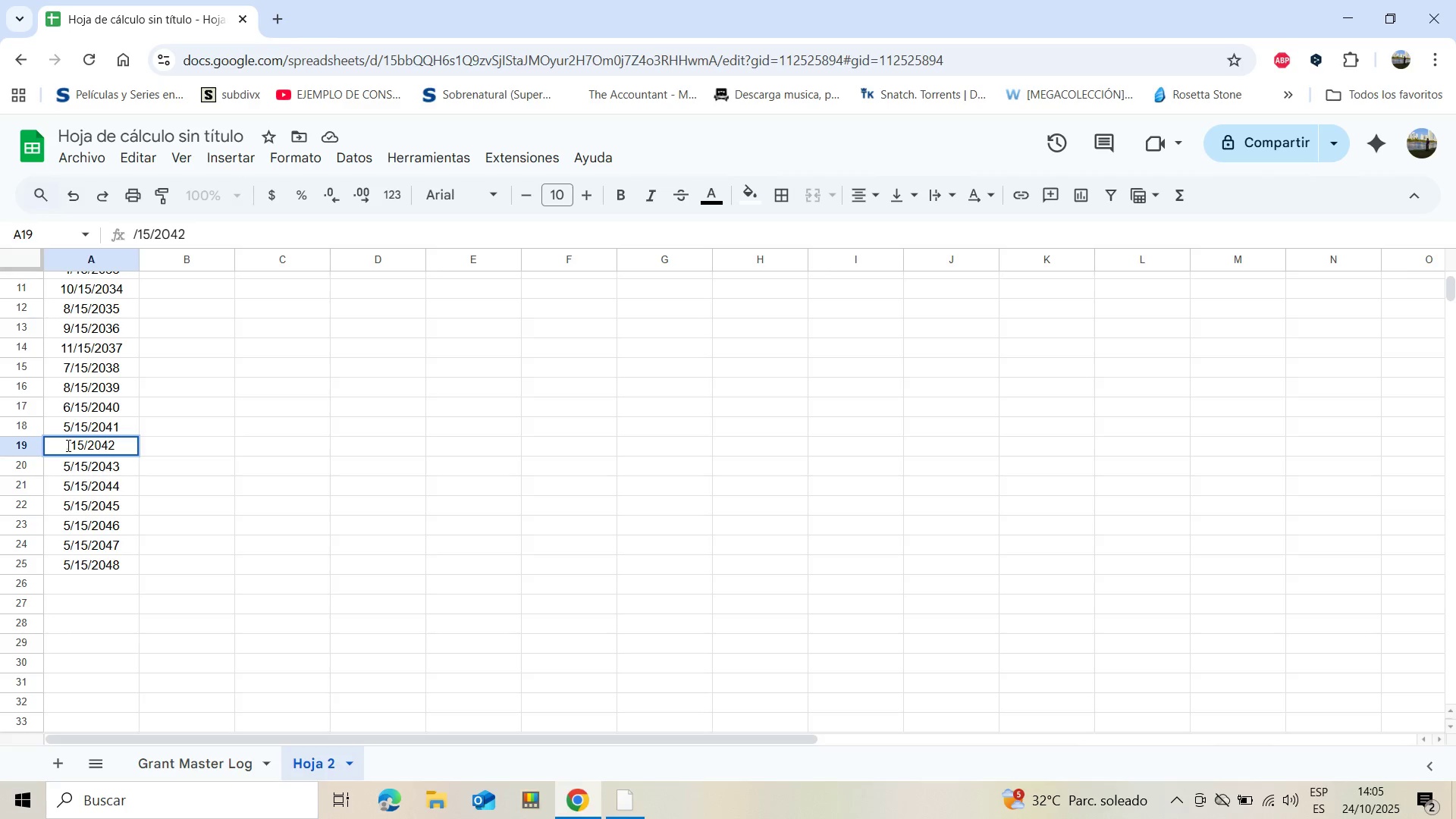 
key(8)
 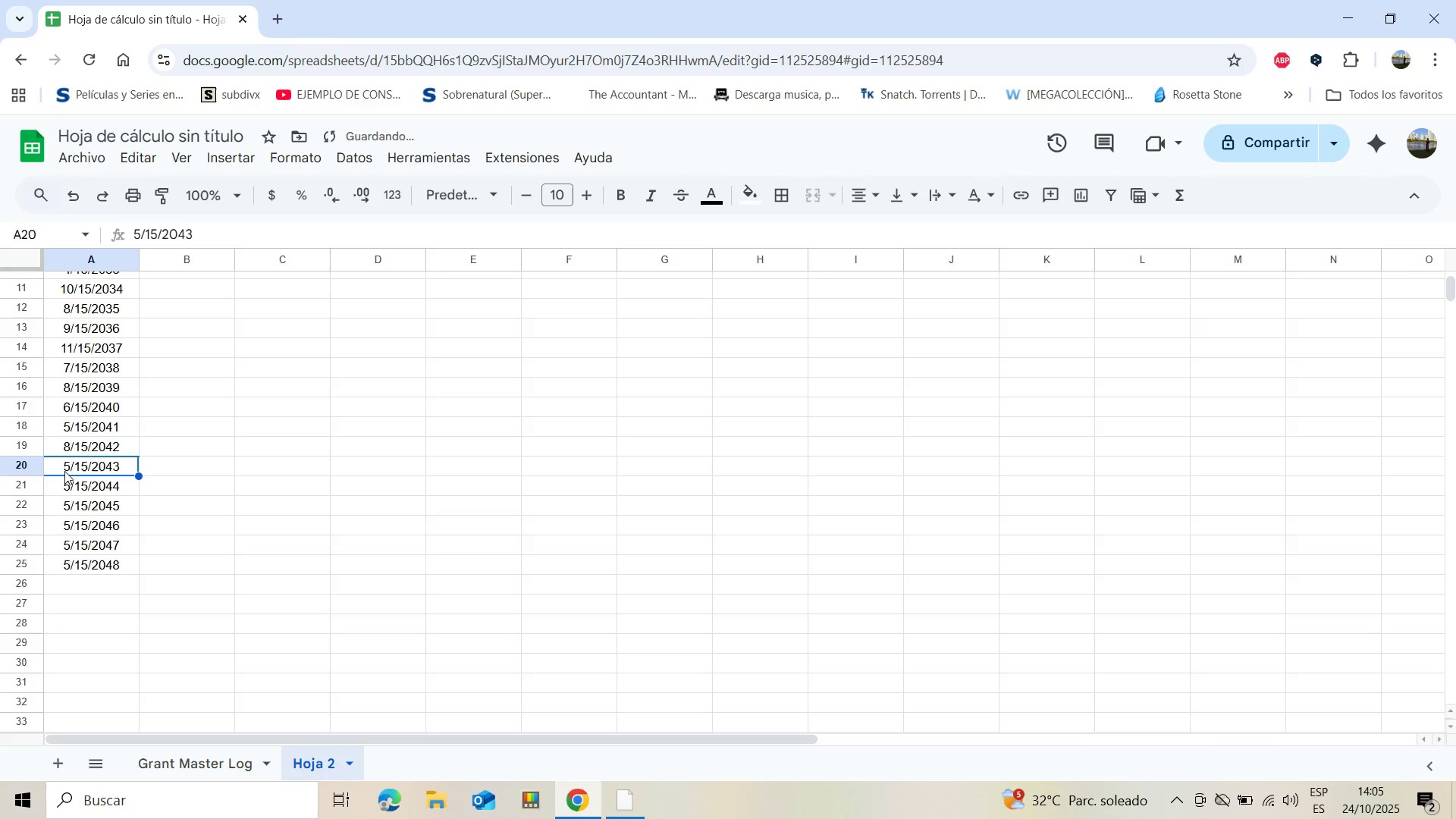 
double_click([64, 471])
 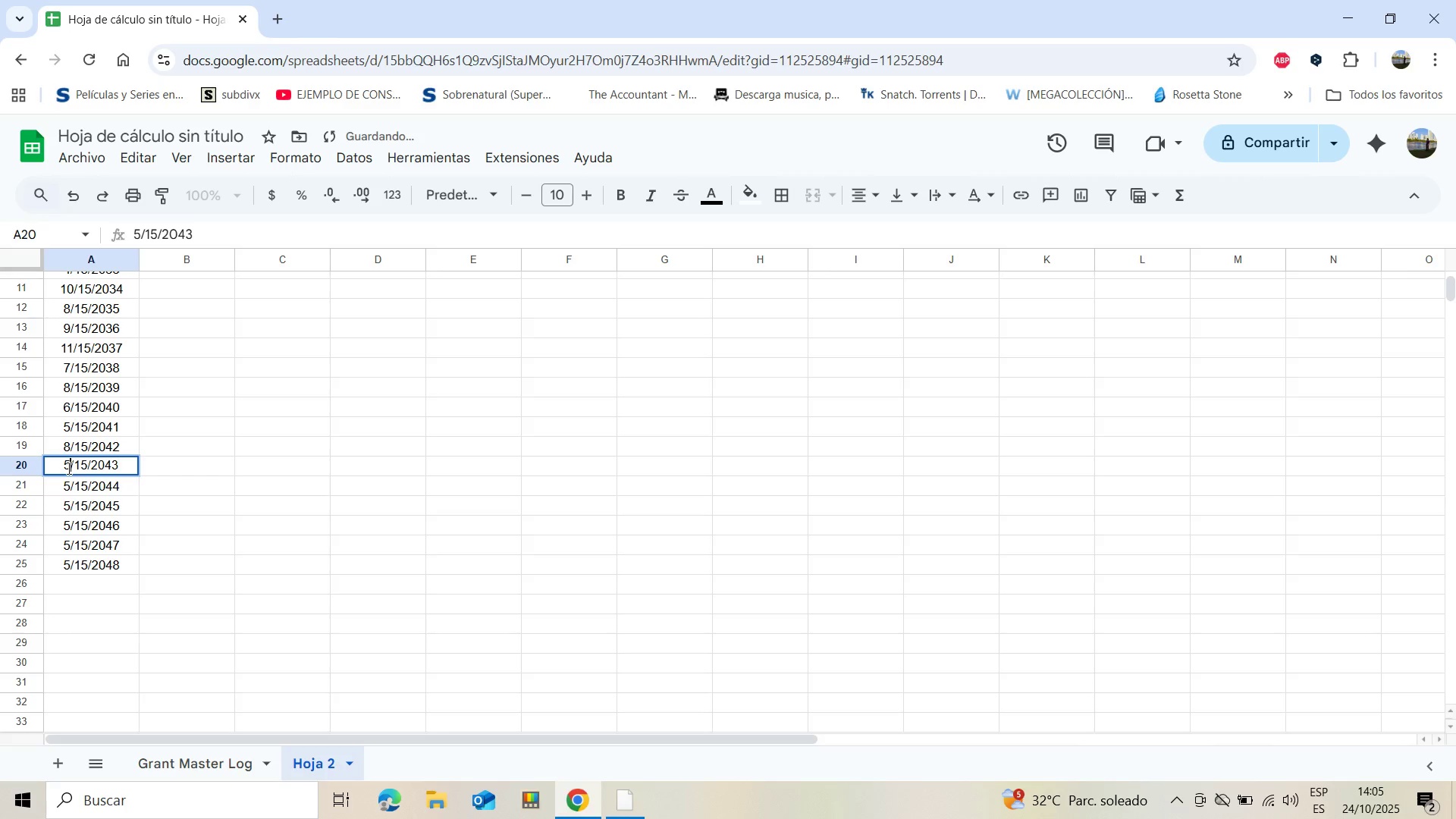 
left_click([67, 468])
 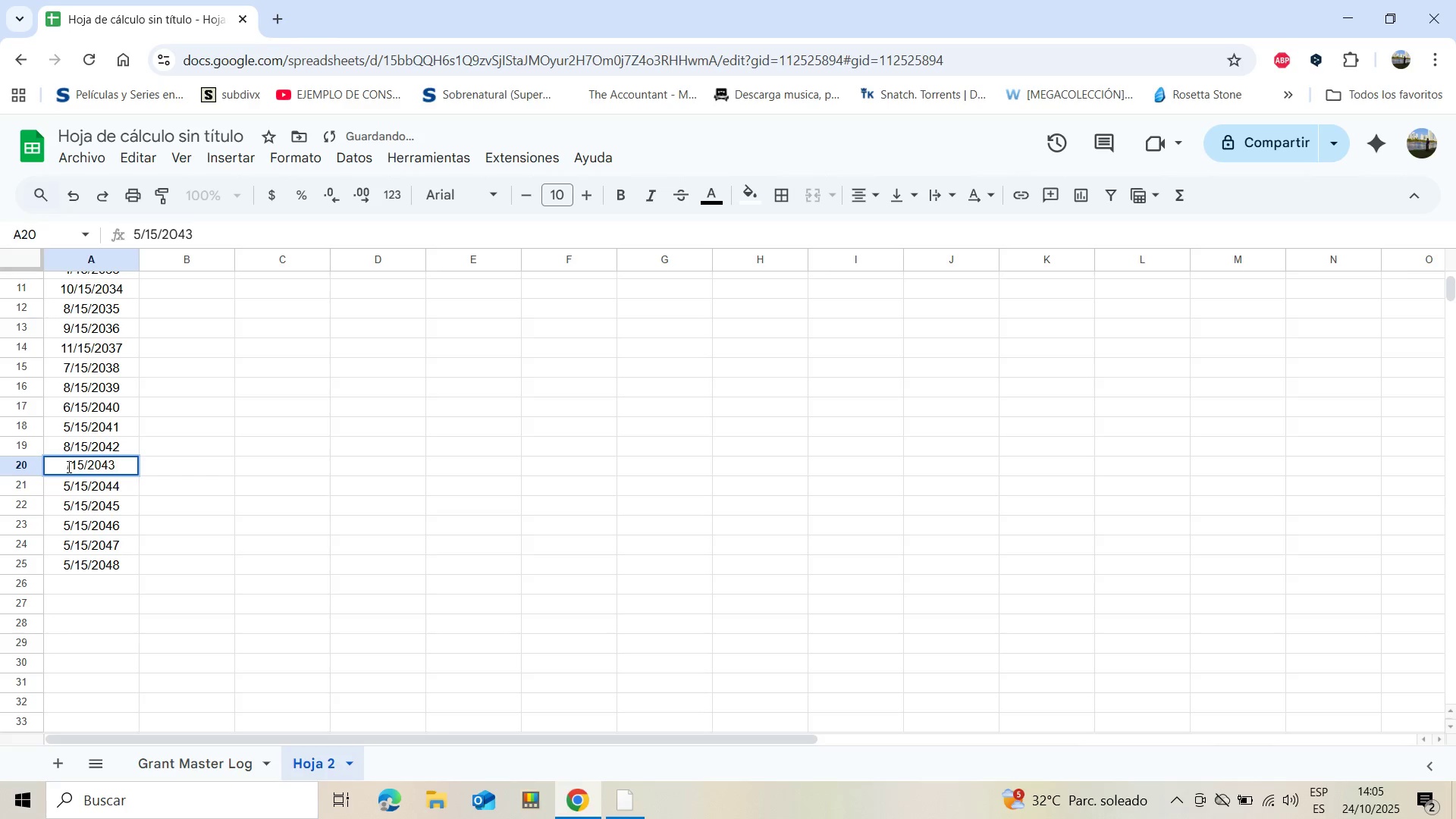 
key(Backspace)
type(11)
 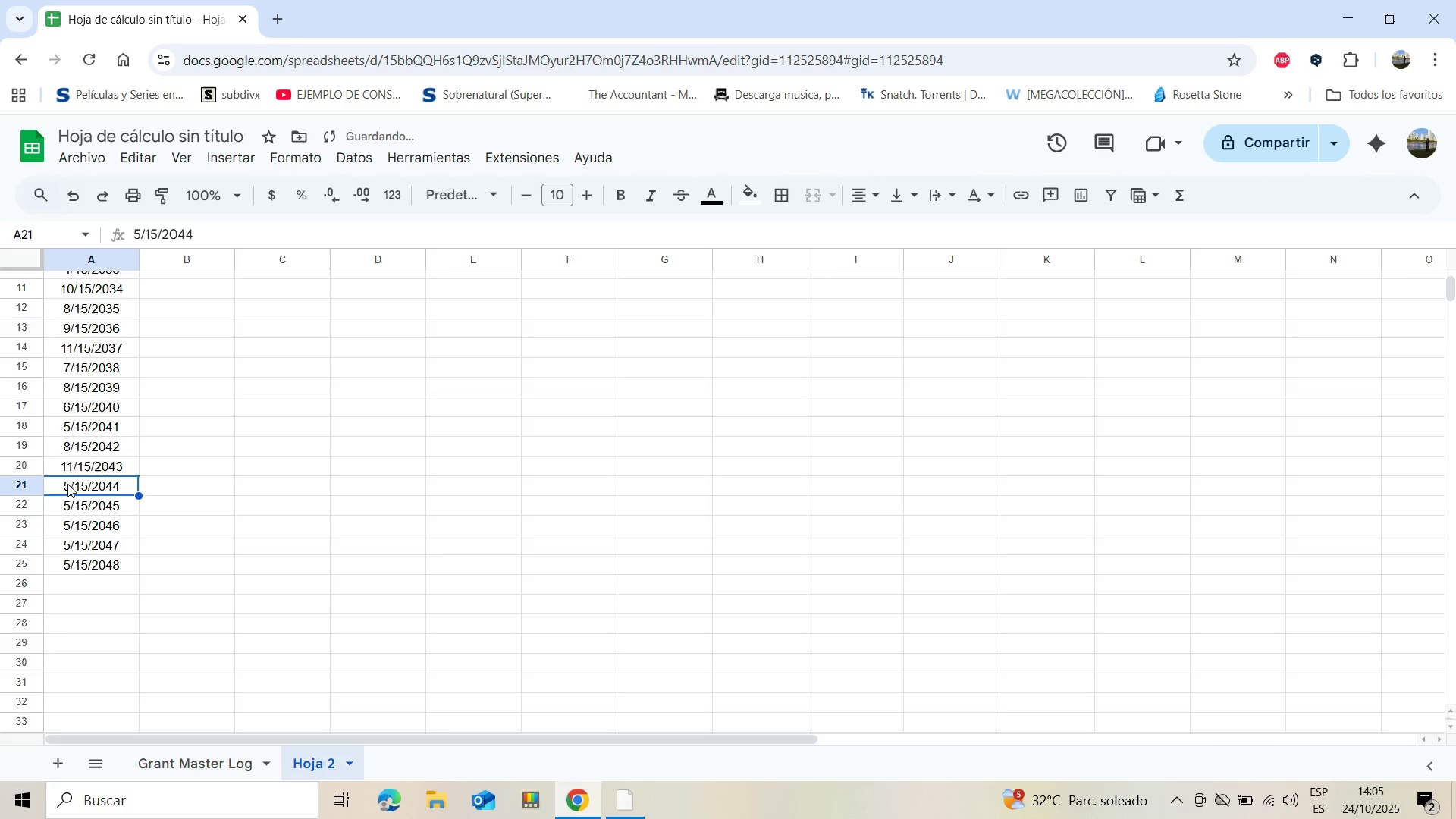 
double_click([67, 484])
 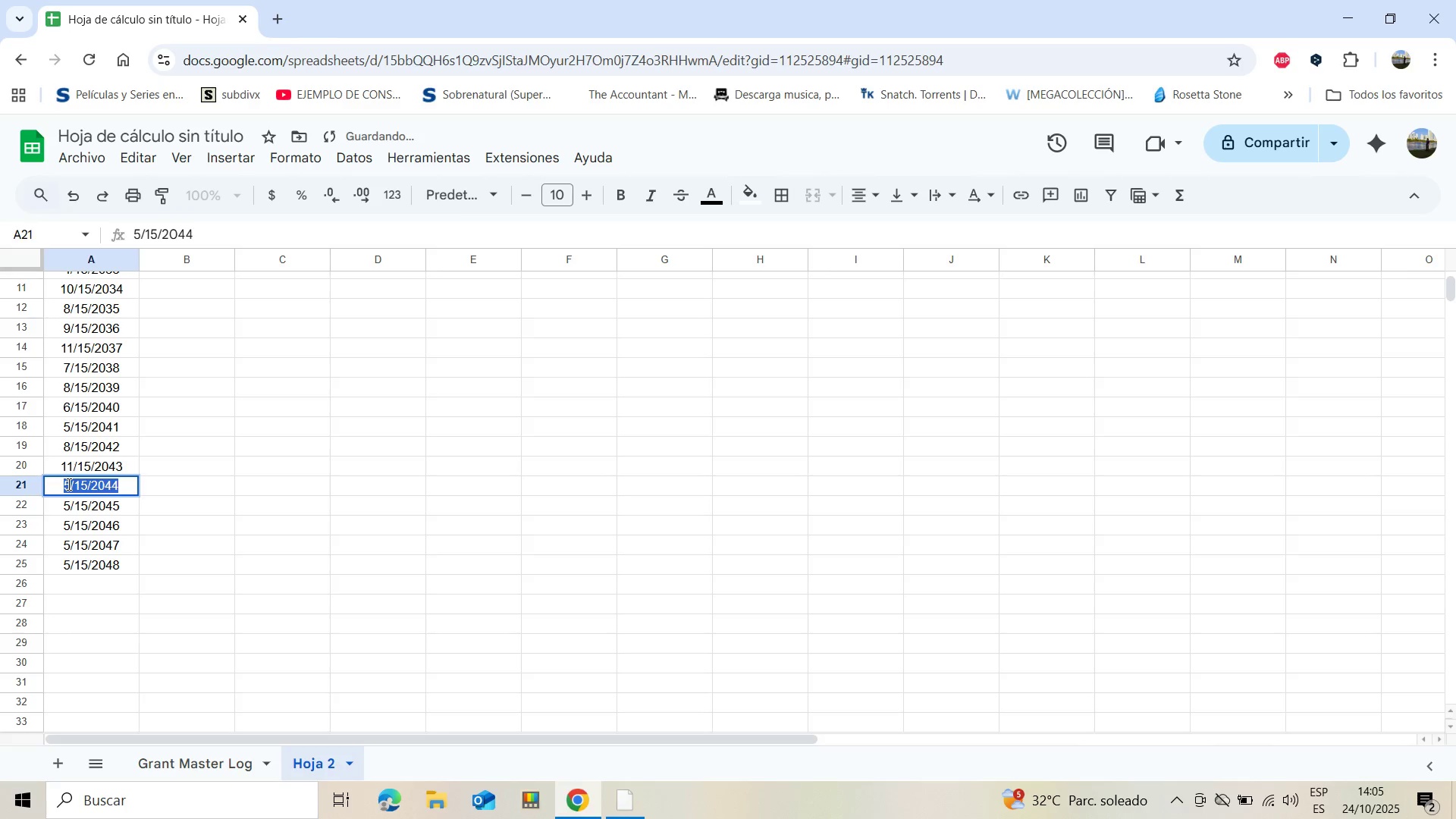 
triple_click([67, 484])
 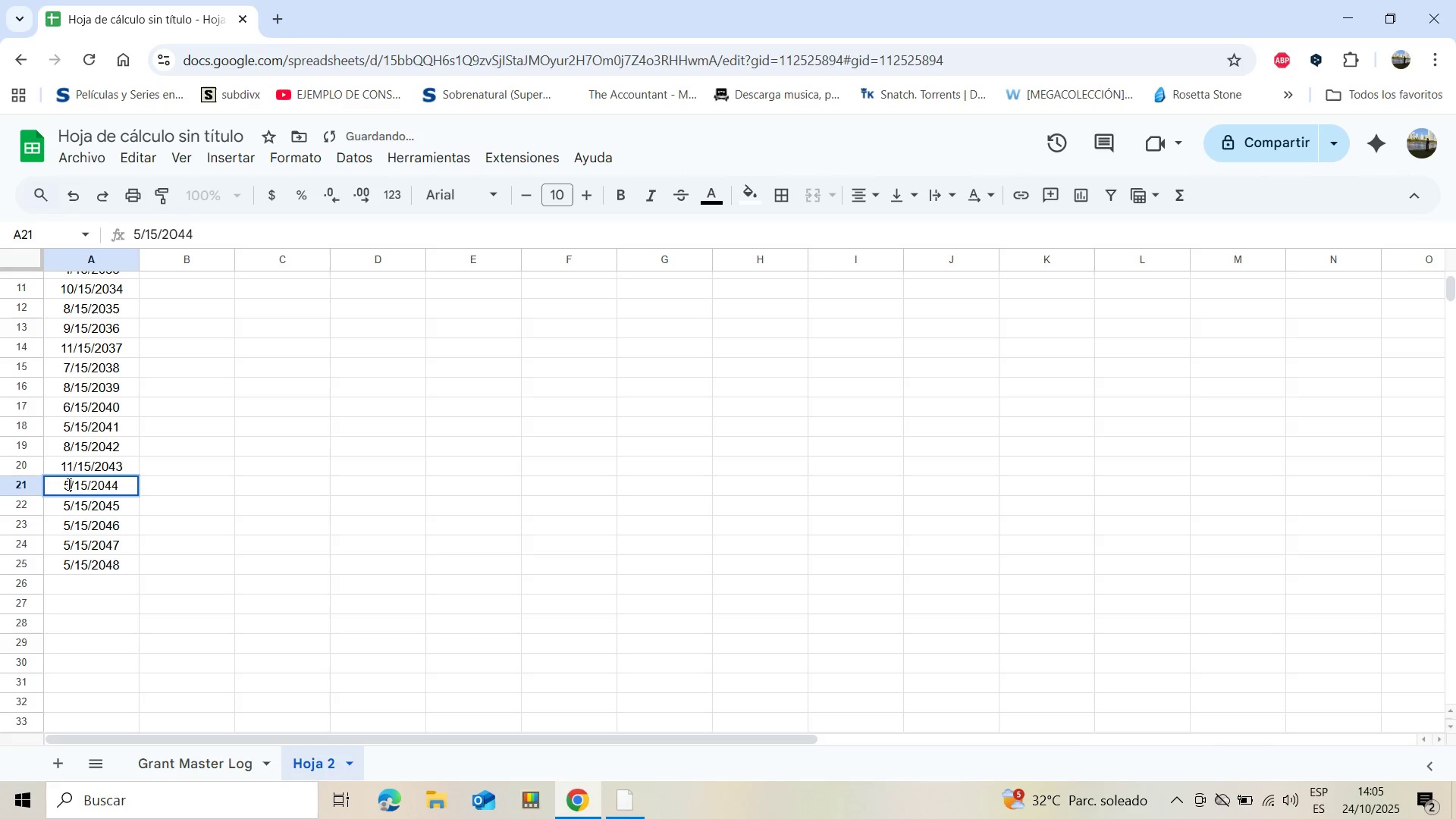 
left_click([67, 484])
 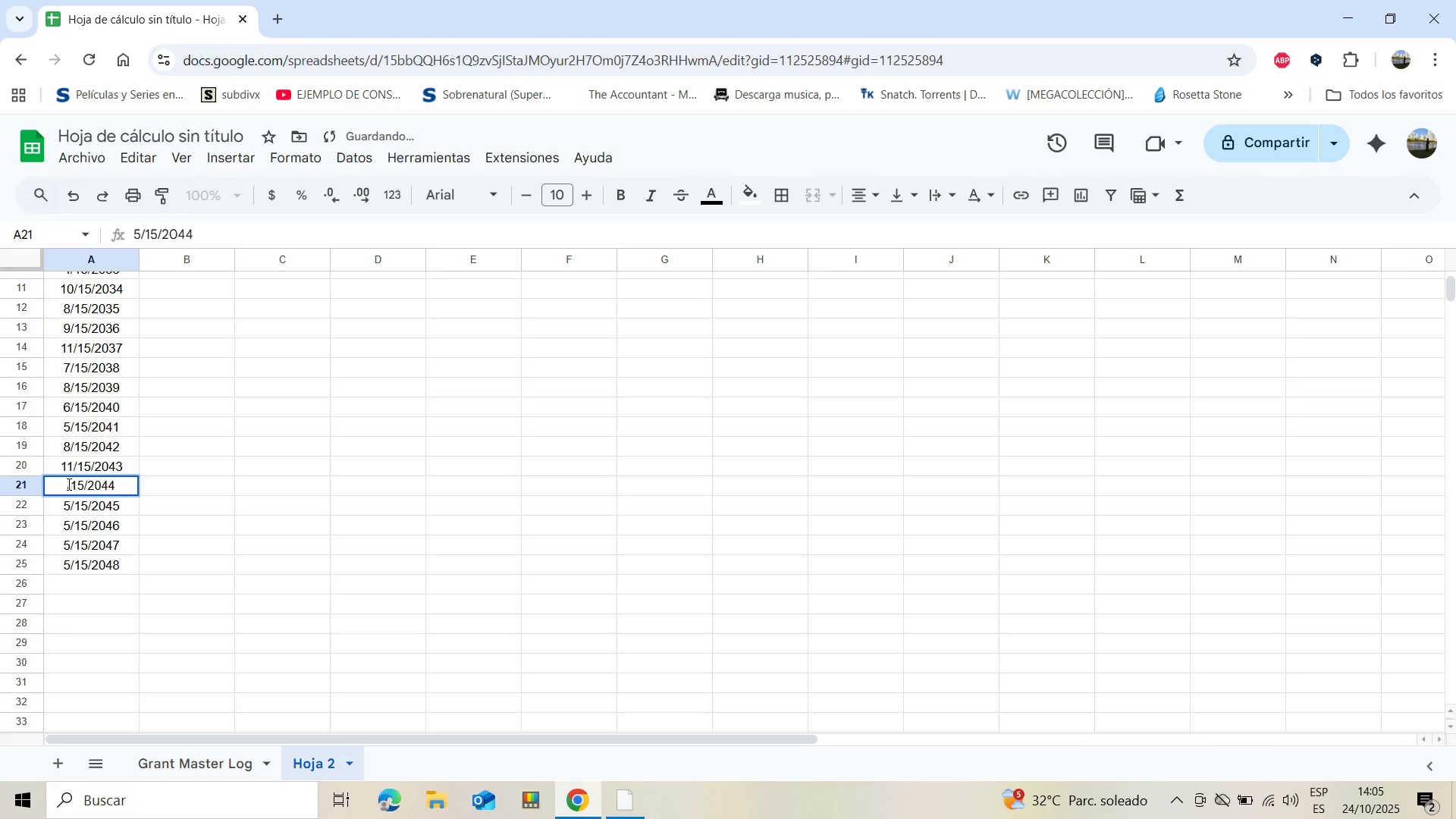 
key(Backspace)
 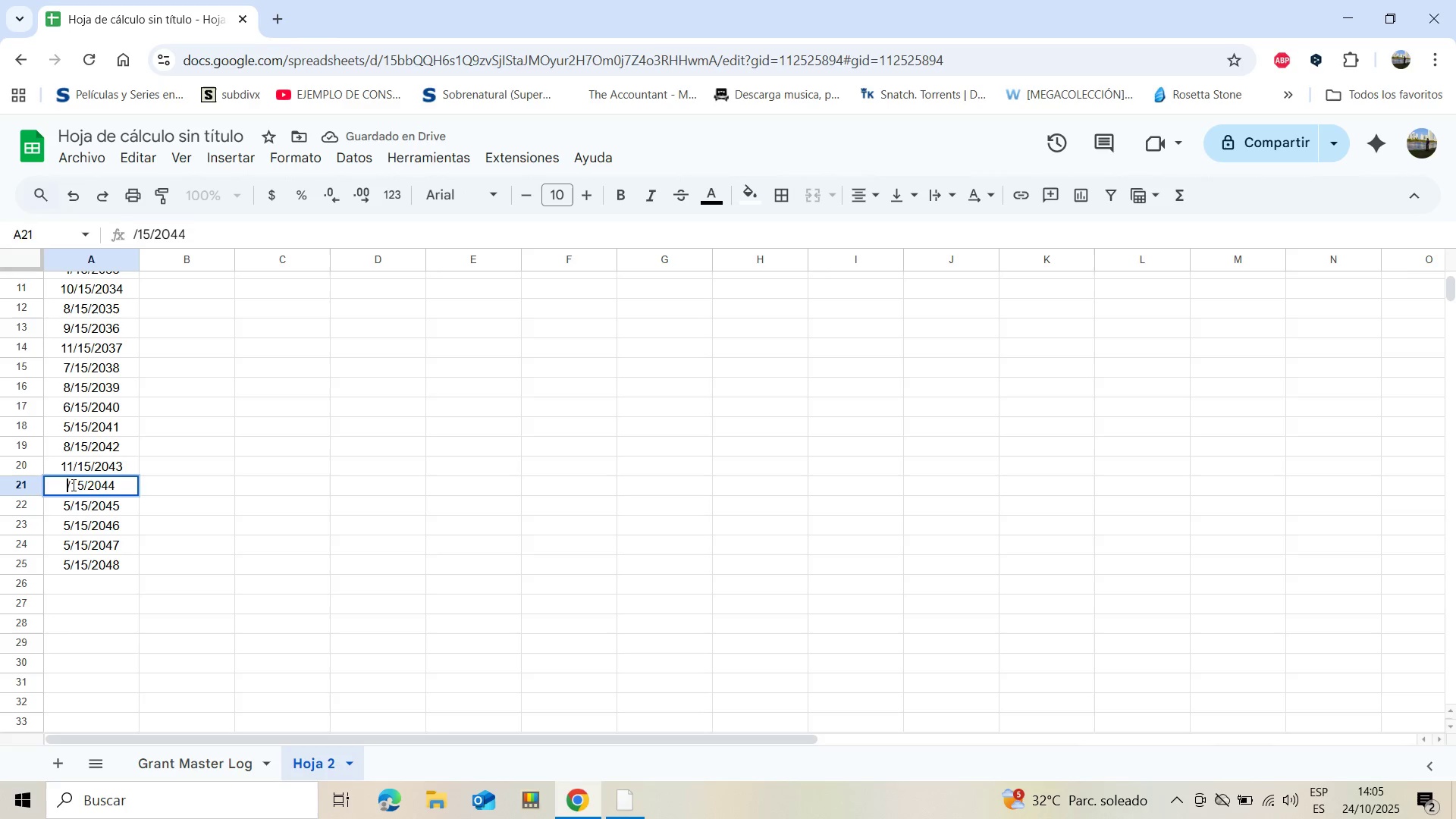 
key(2)
 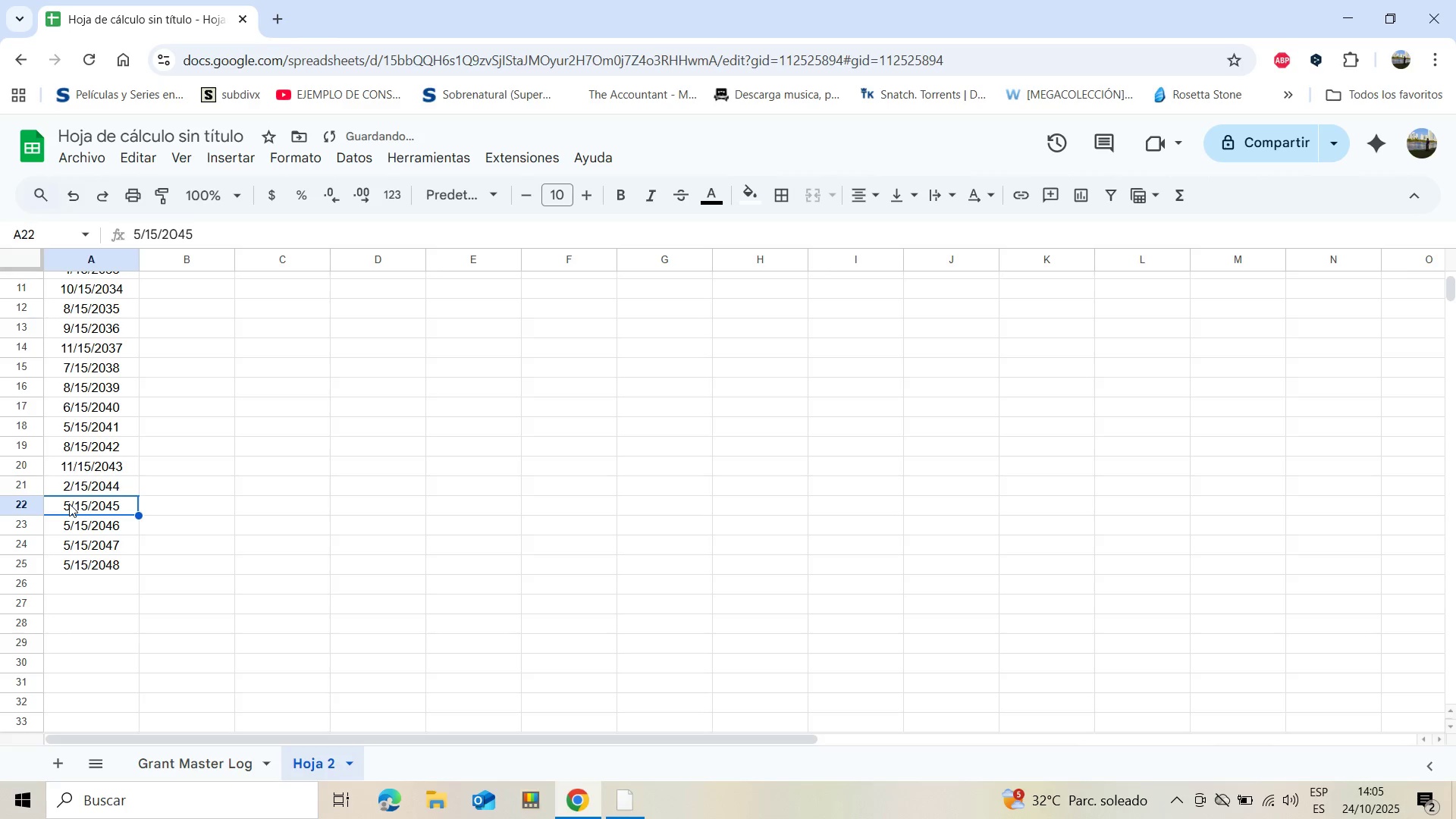 
double_click([69, 504])
 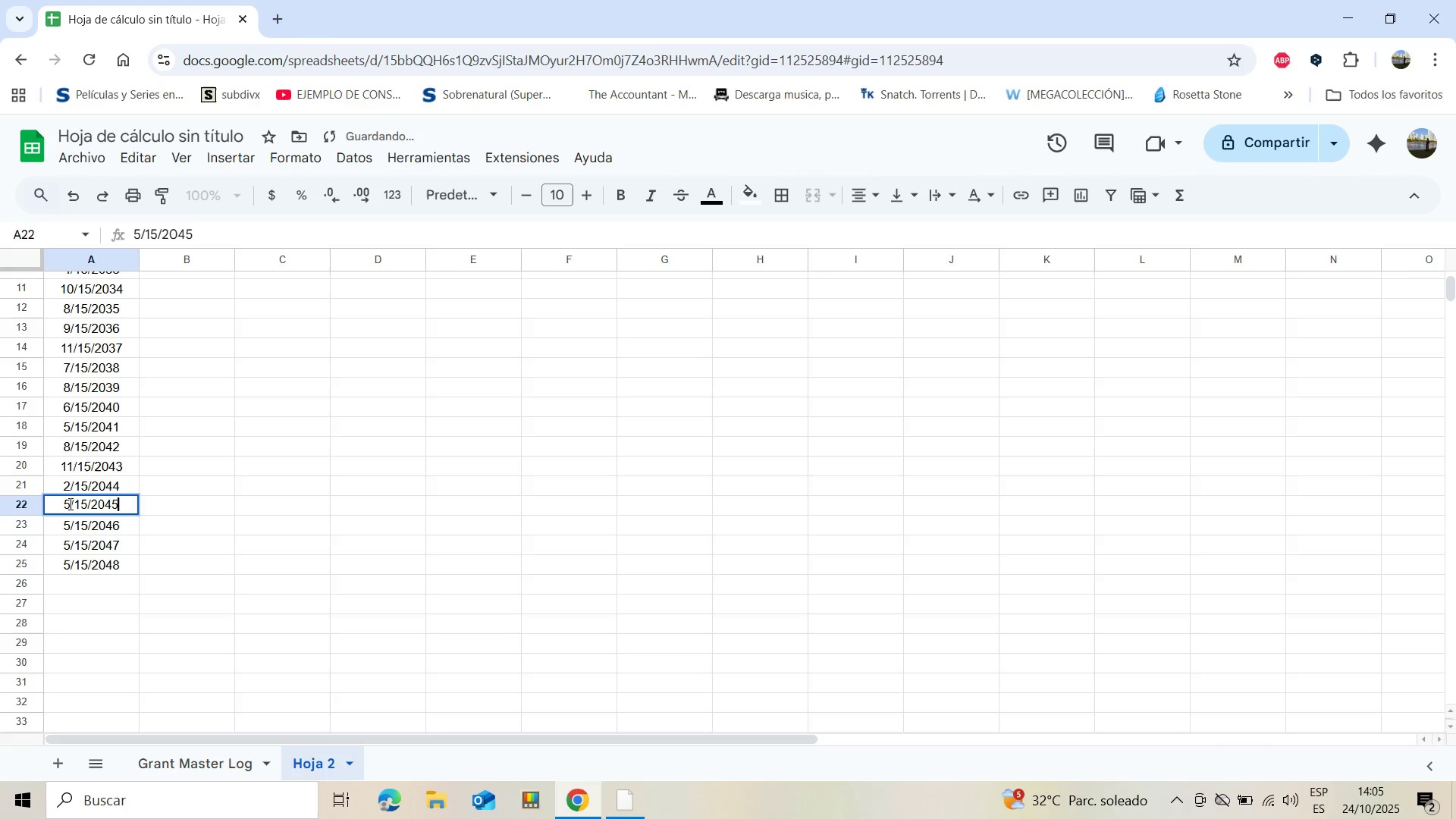 
triple_click([69, 504])
 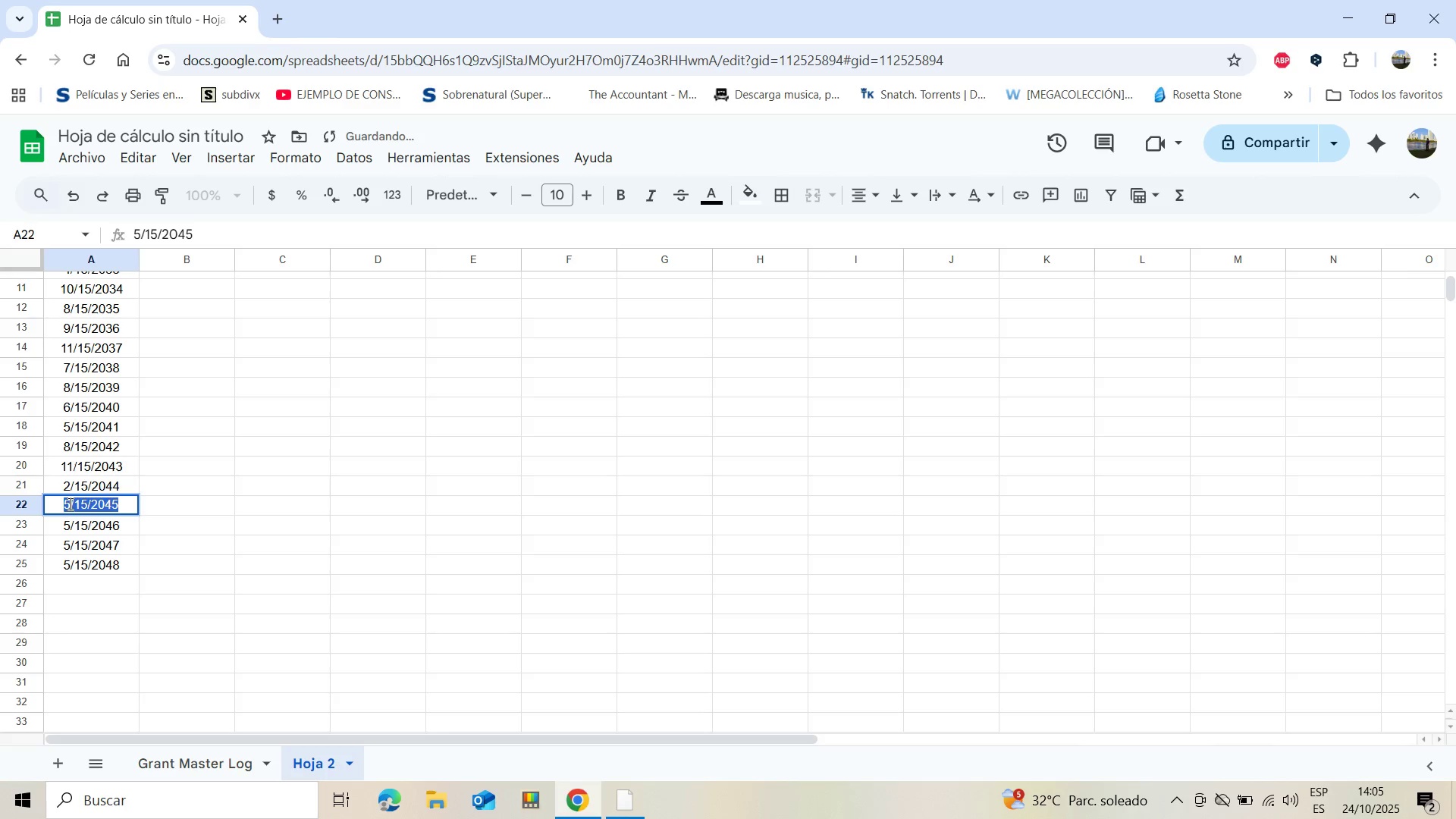 
triple_click([69, 504])
 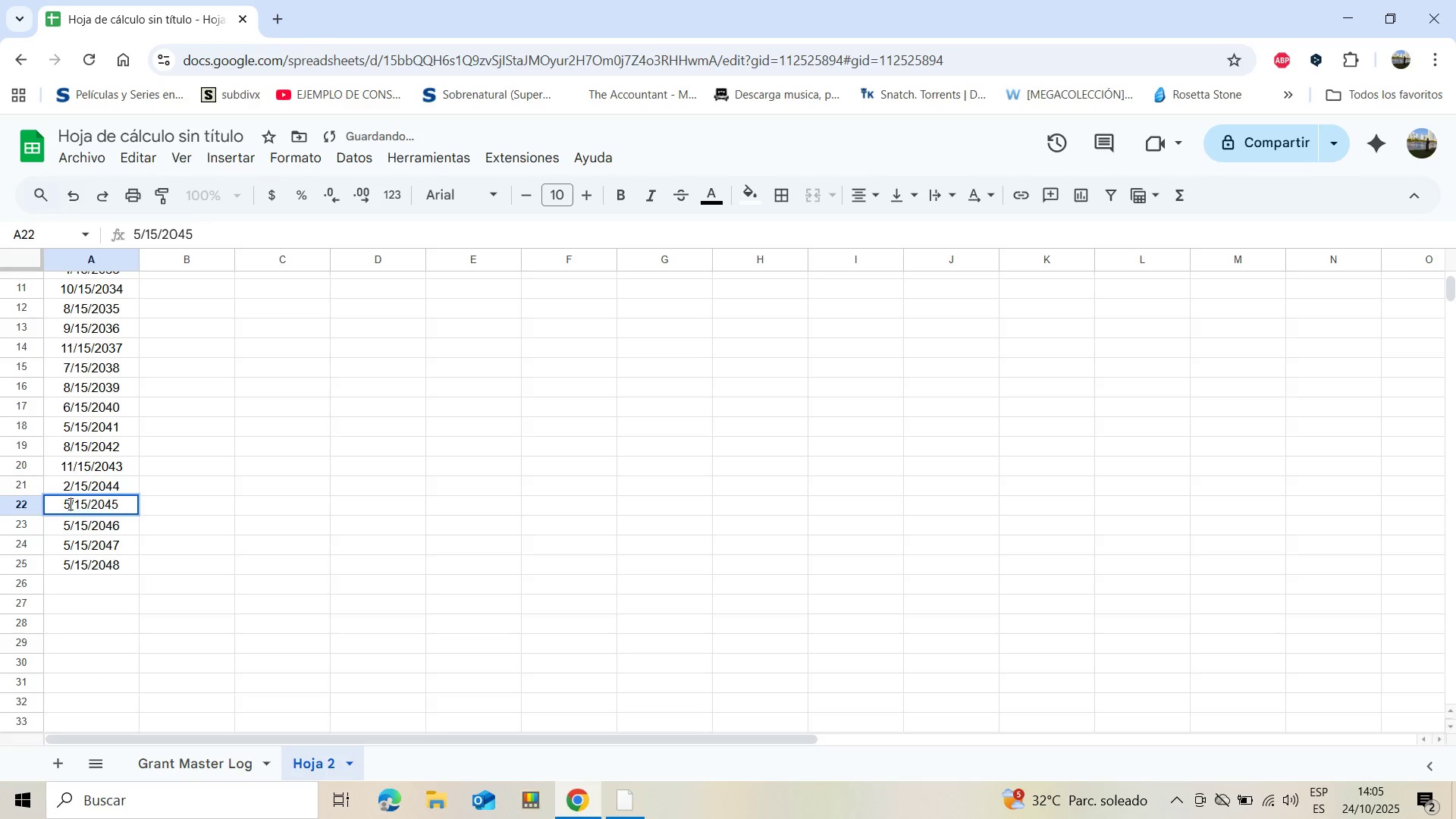 
left_click([69, 504])
 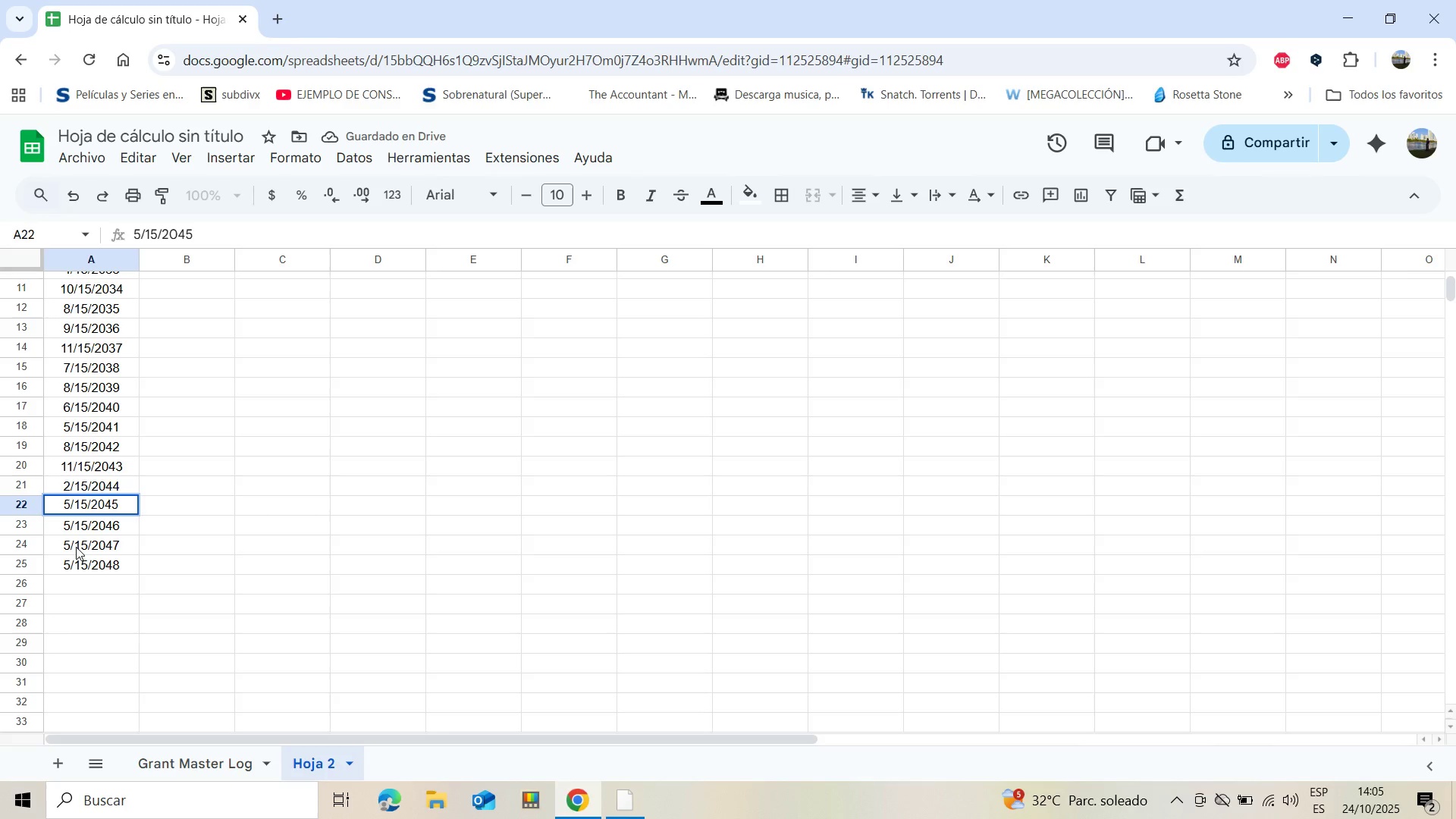 
key(Backspace)
 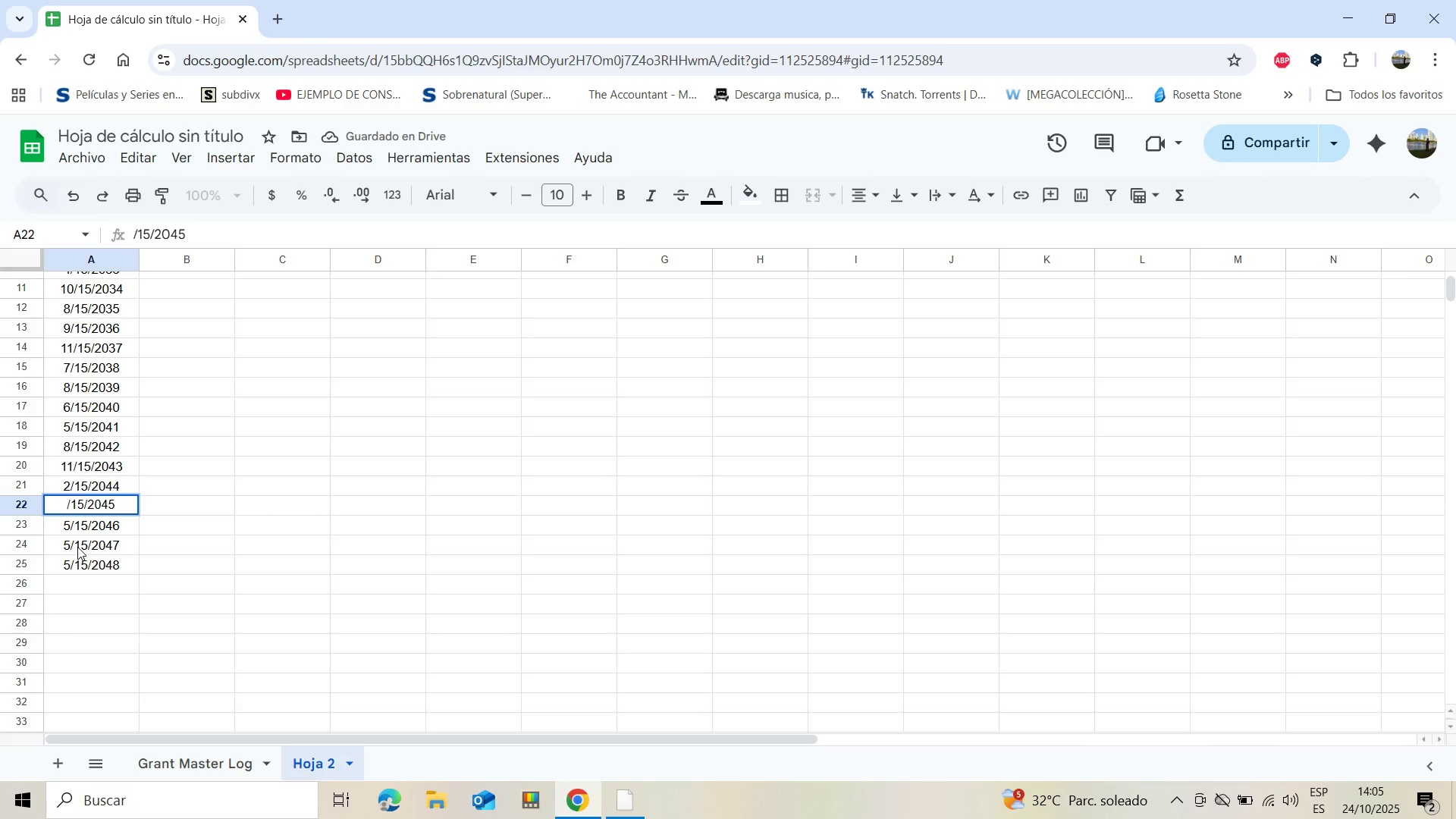 
key(7)
 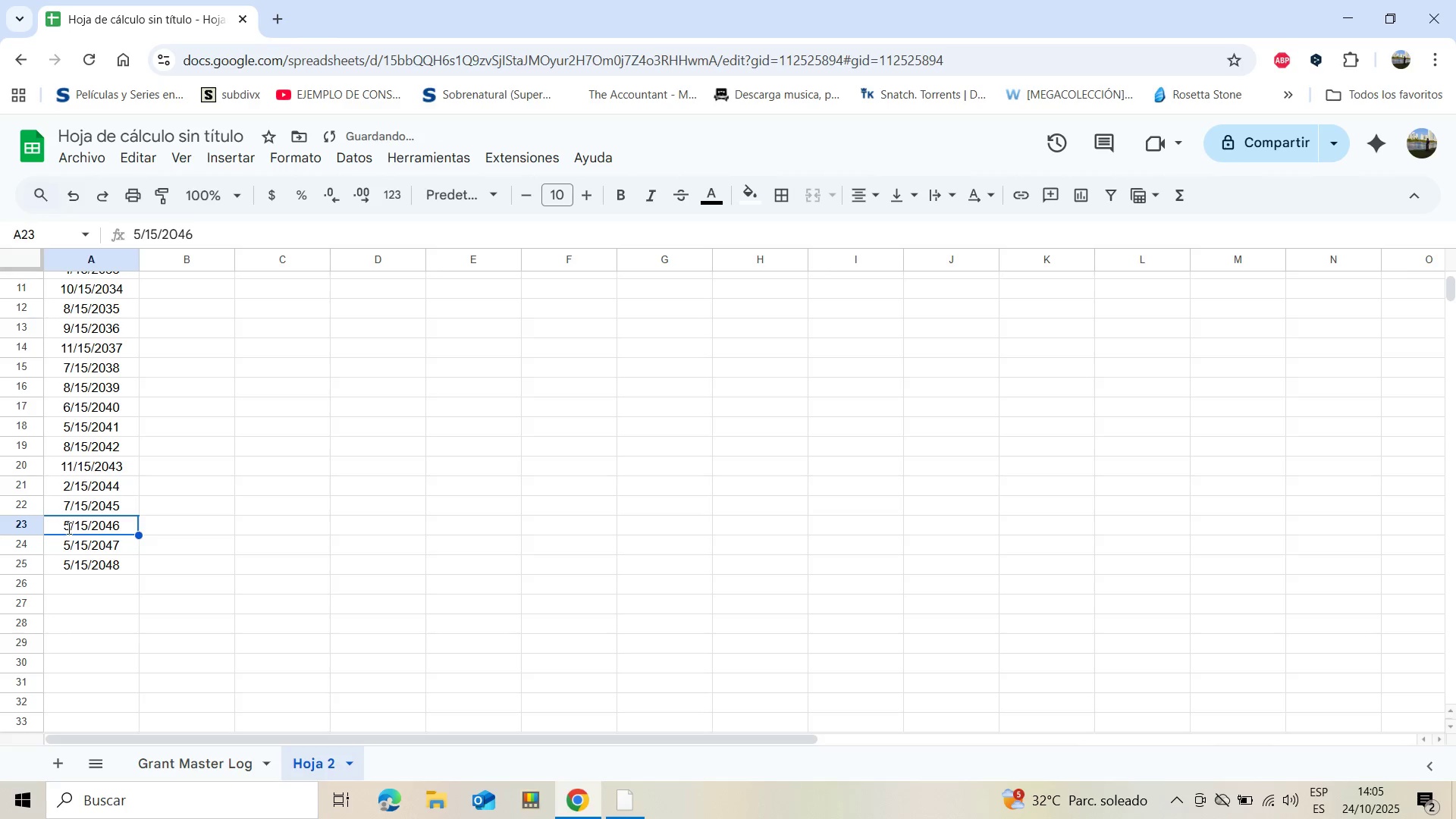 
triple_click([71, 528])
 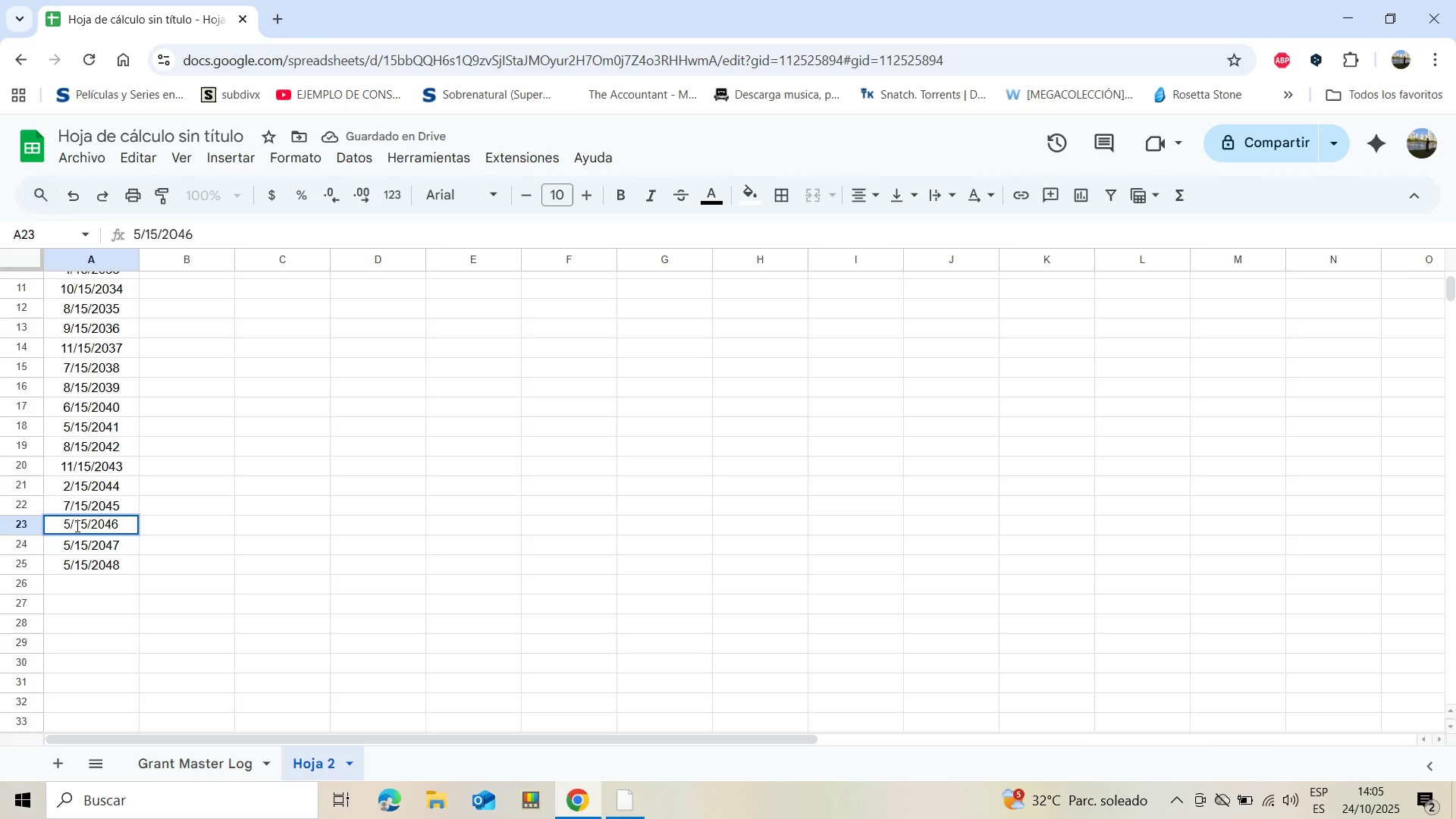 
key(Backspace)
 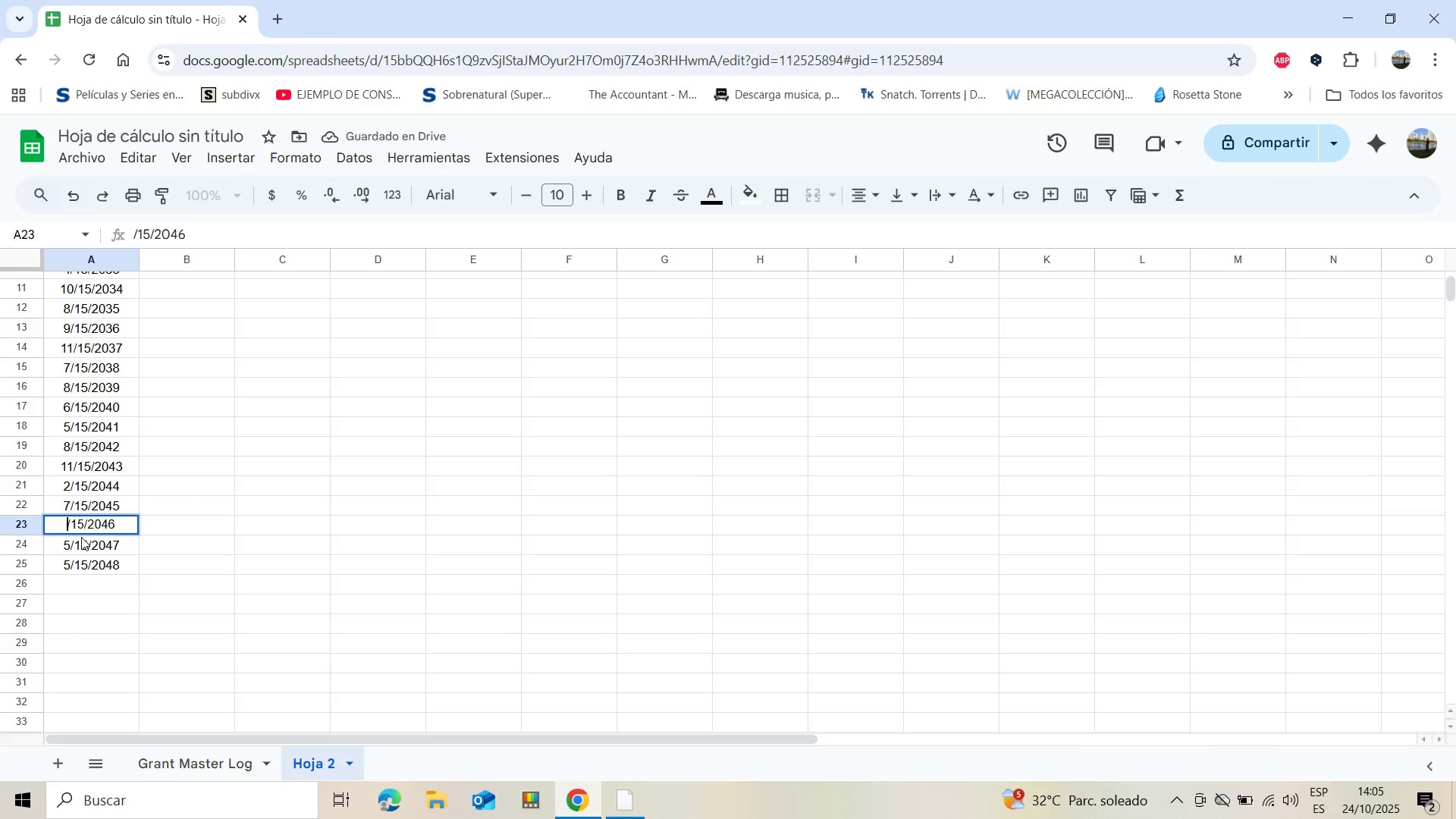 
key(6)
 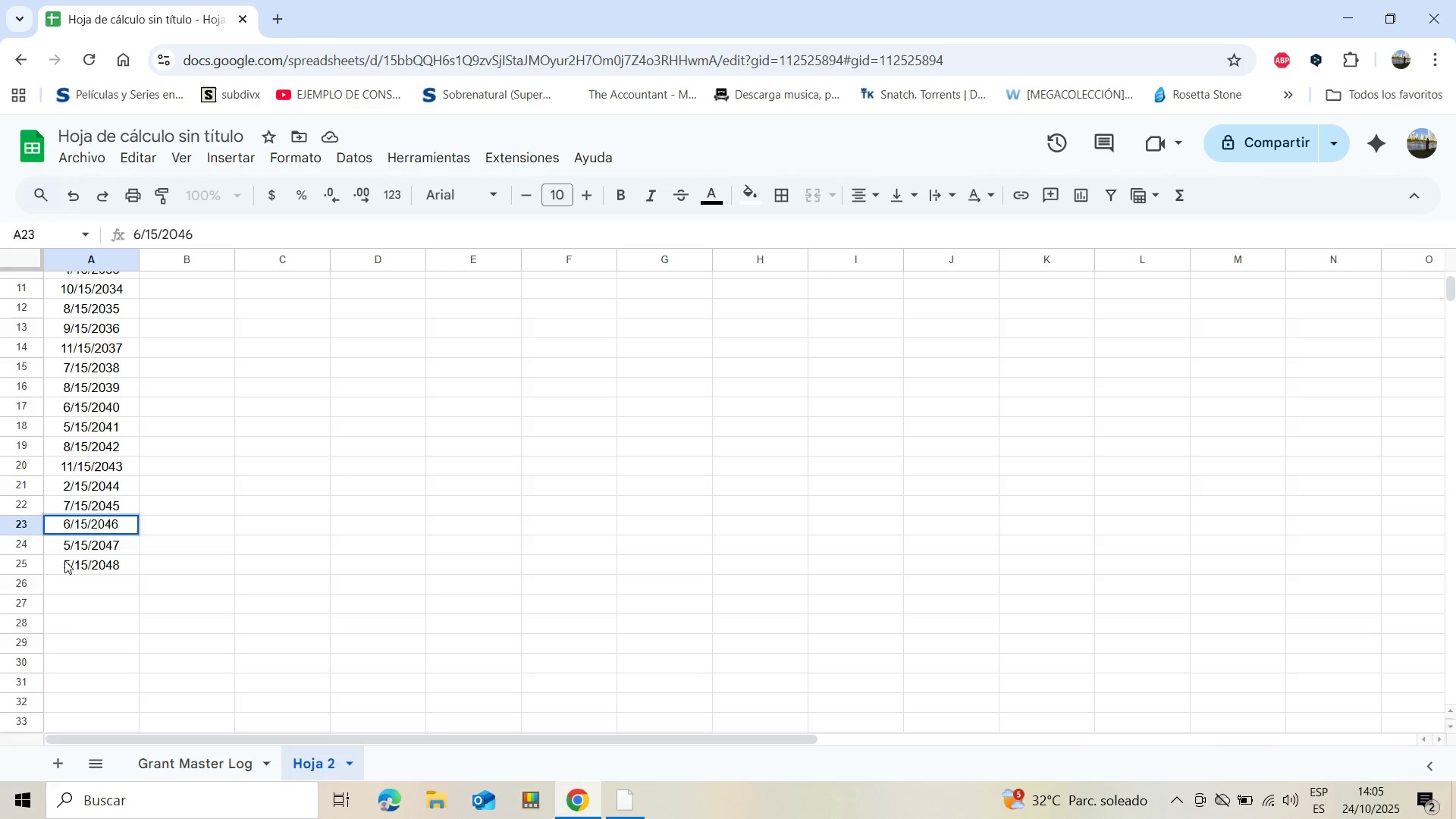 
double_click([65, 563])
 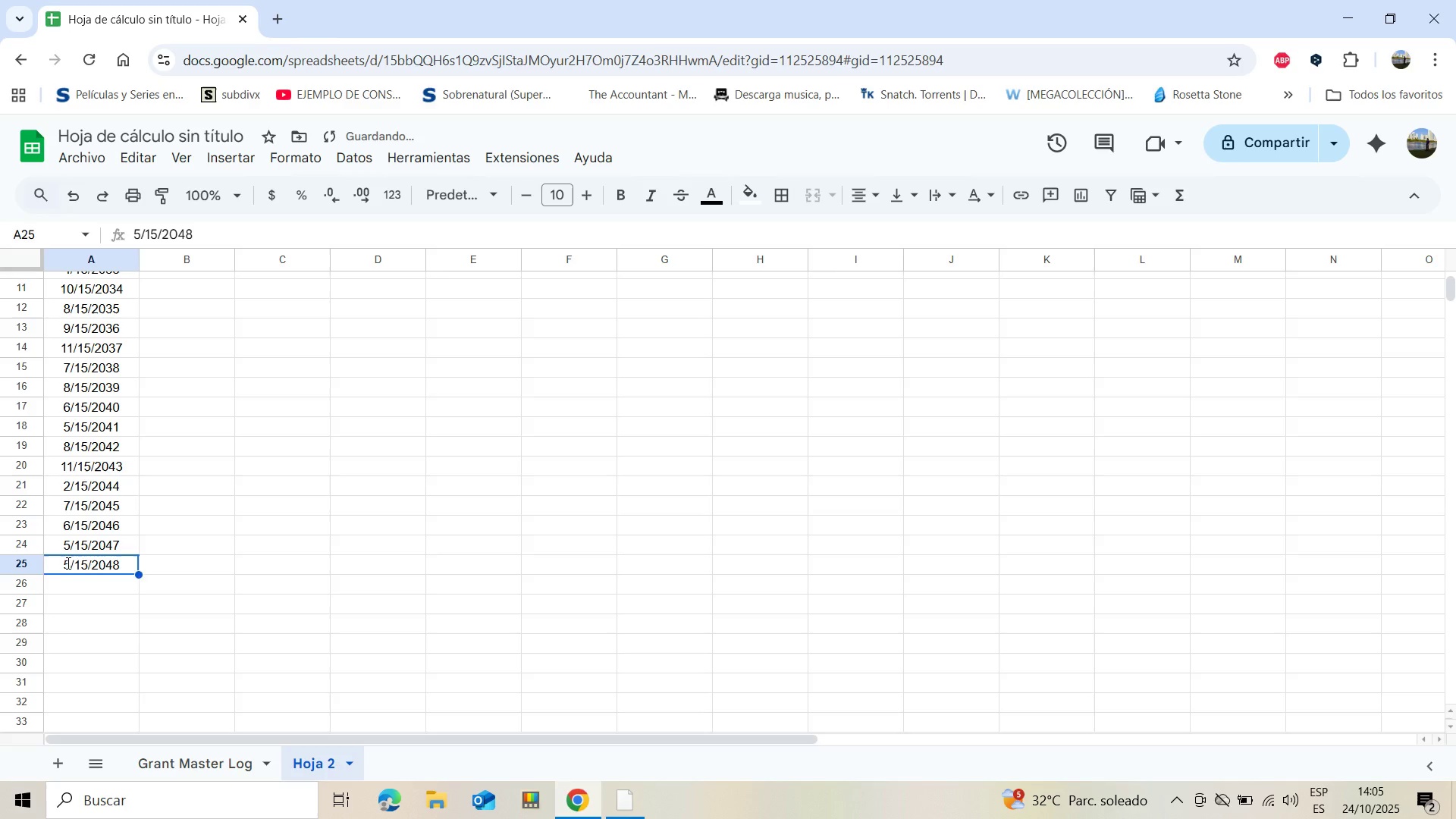 
triple_click([67, 563])
 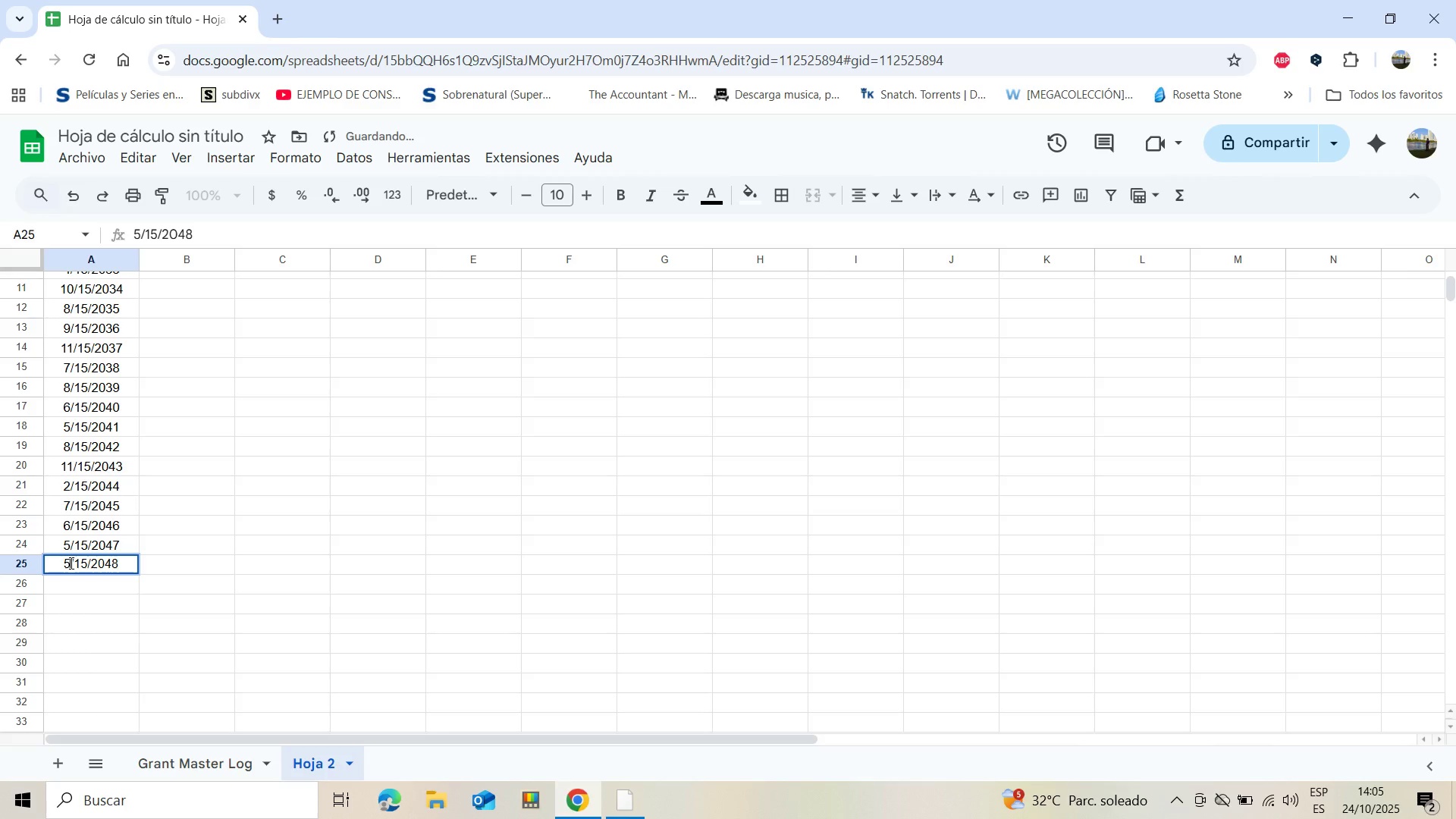 
left_click([70, 563])
 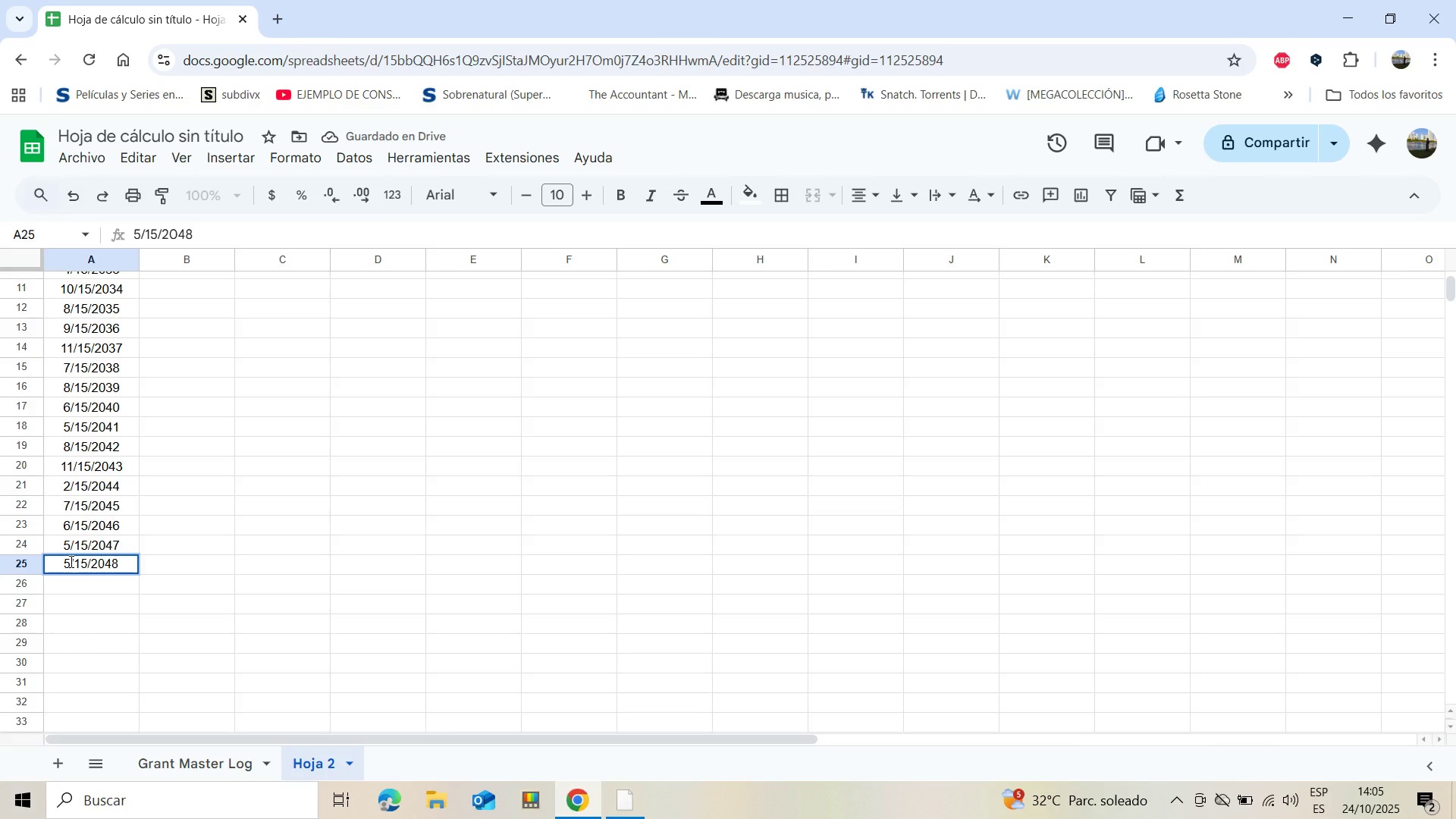 
key(Backspace)
 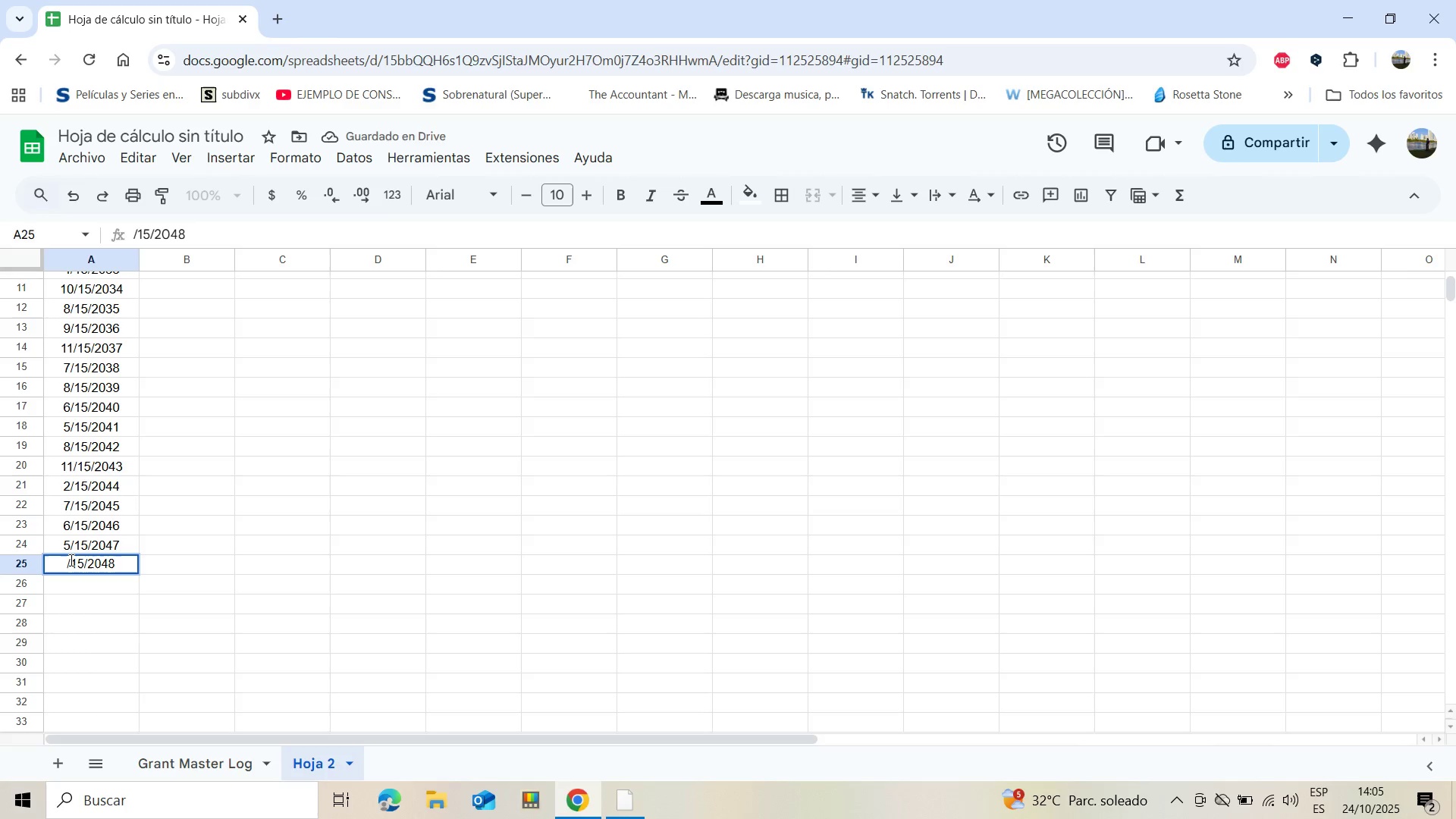 
key(4)
 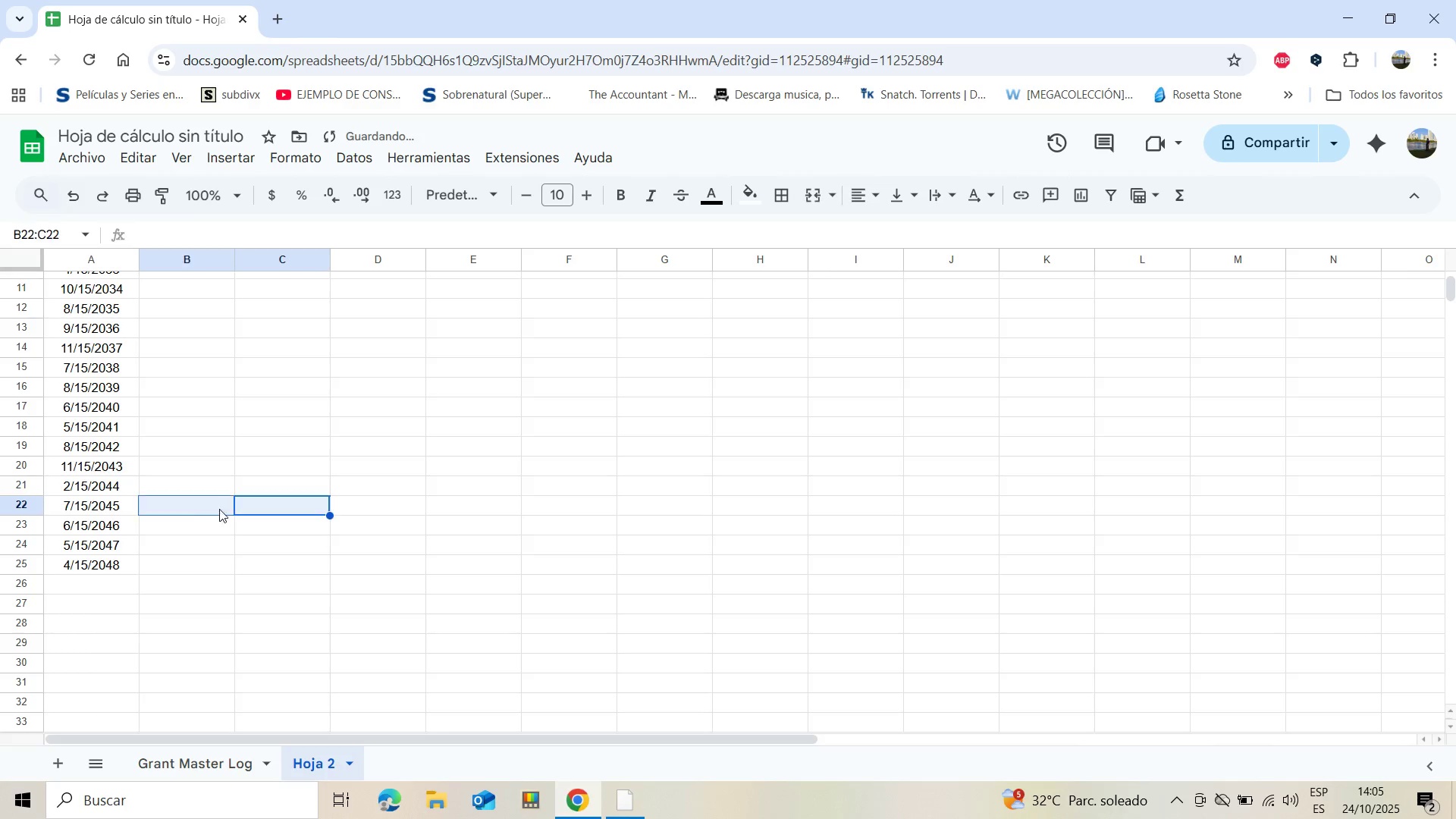 
scroll: coordinate [200, 502], scroll_direction: up, amount: 4.0
 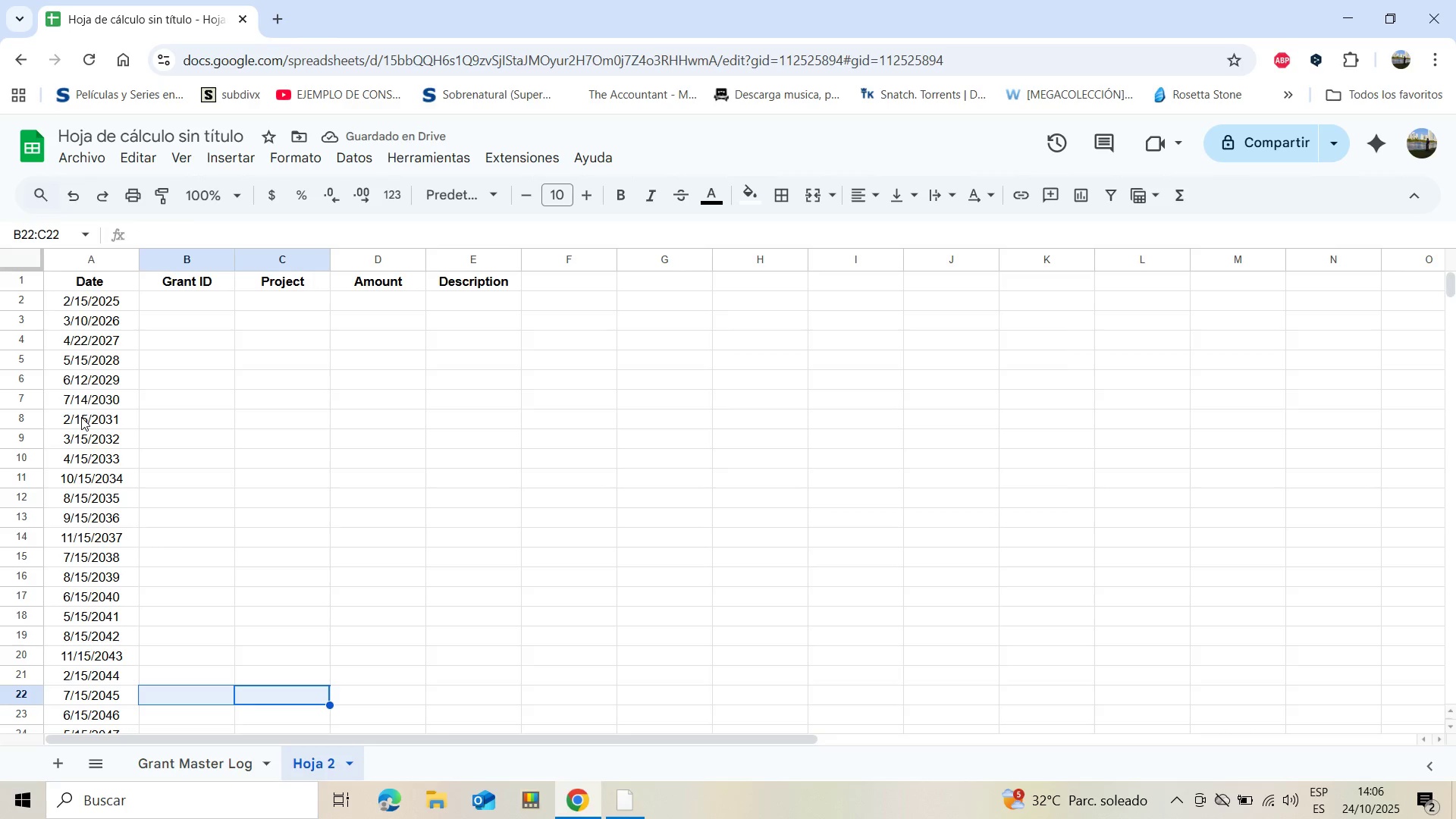 
double_click([81, 417])
 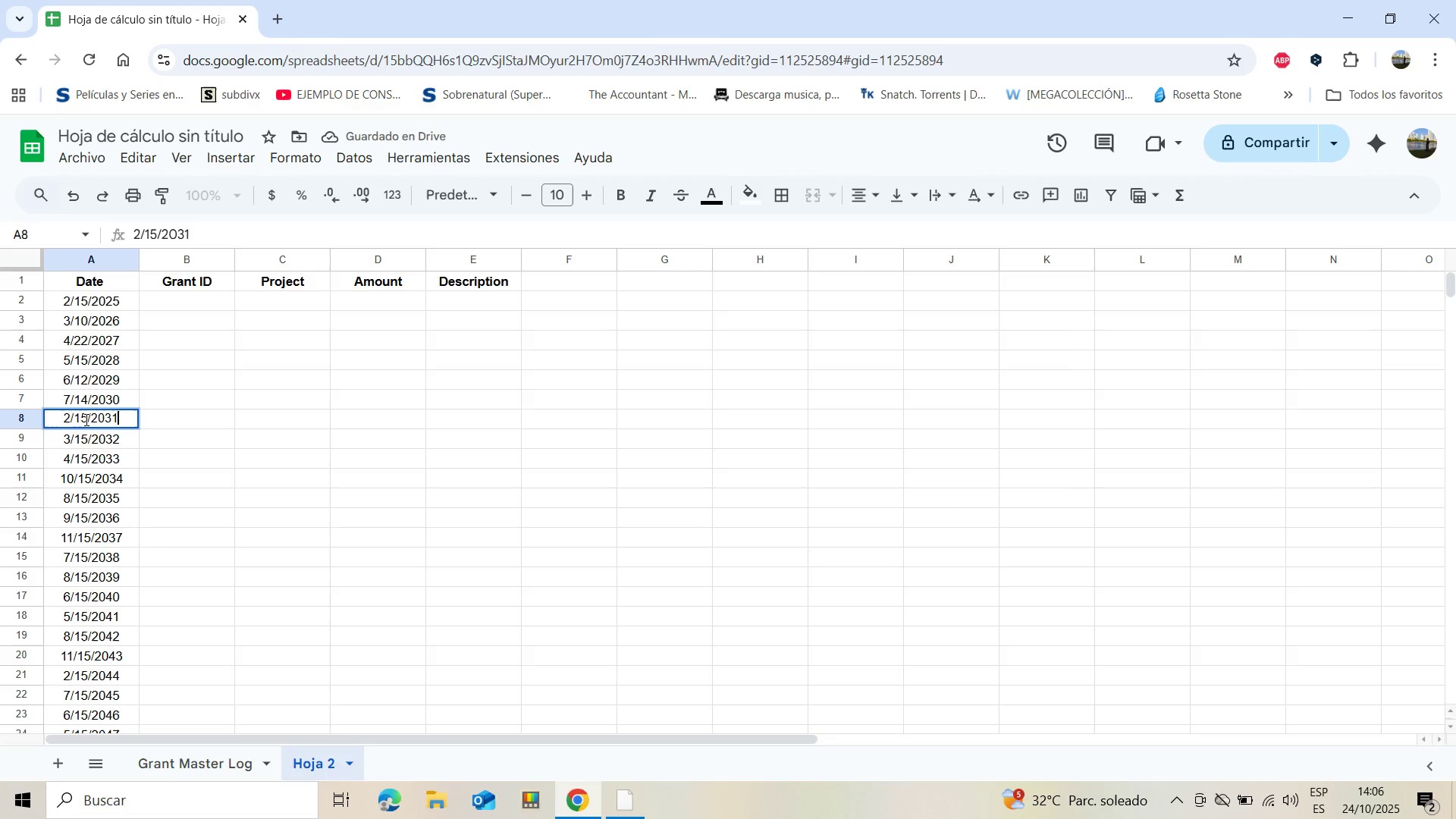 
left_click([85, 419])
 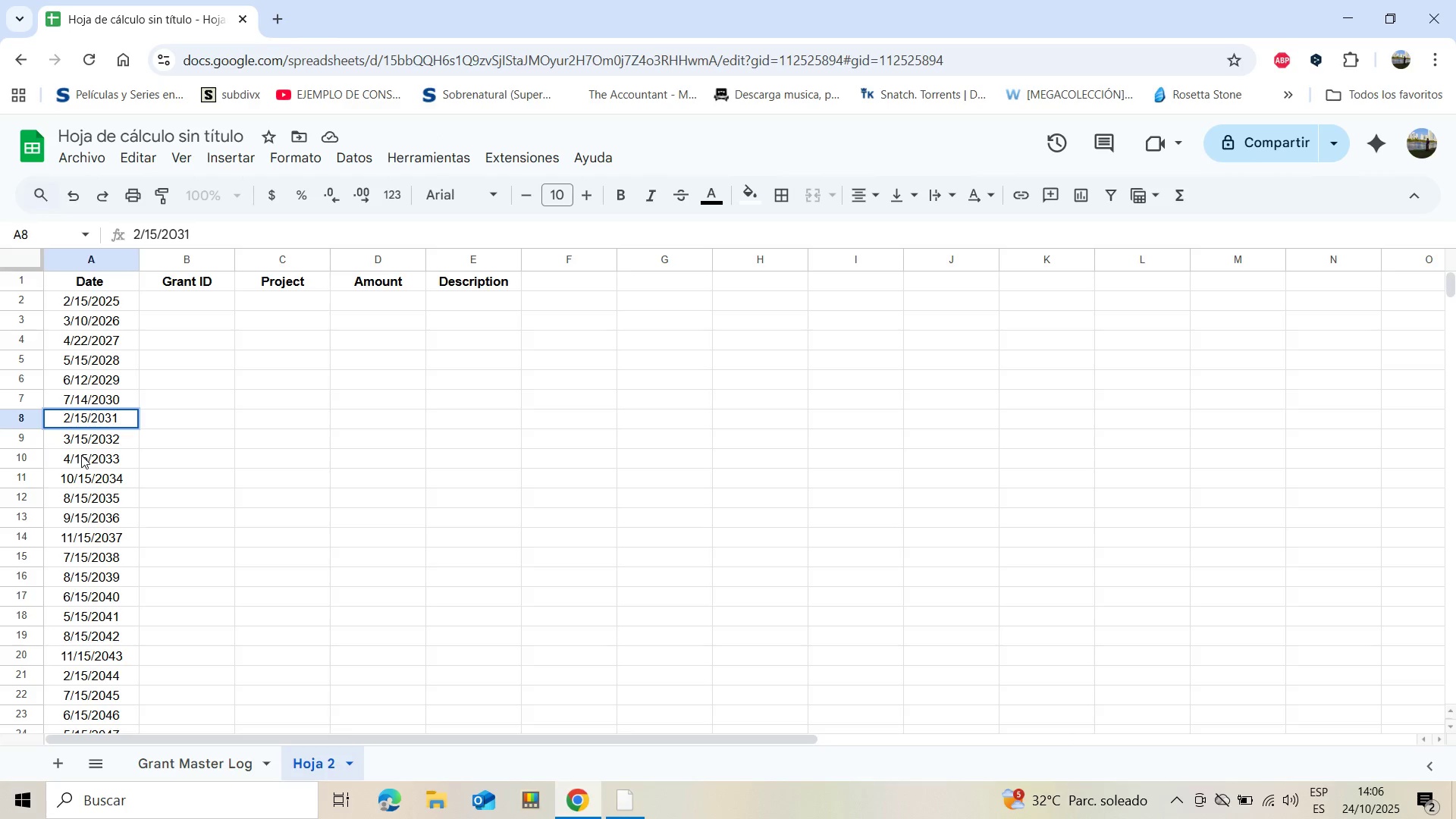 
wait(8.57)
 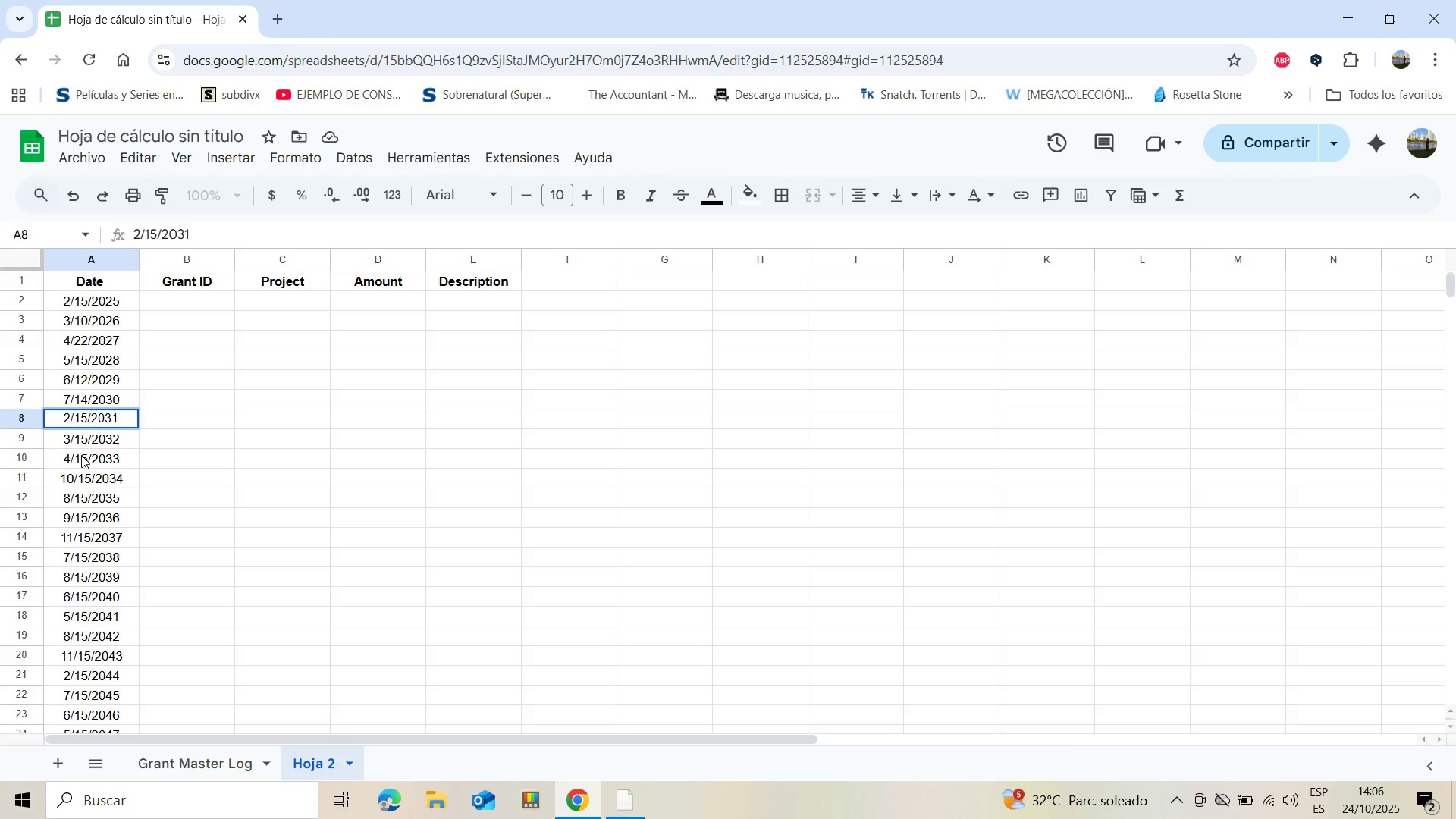 
key(Backspace)
key(Backspace)
type(10)
 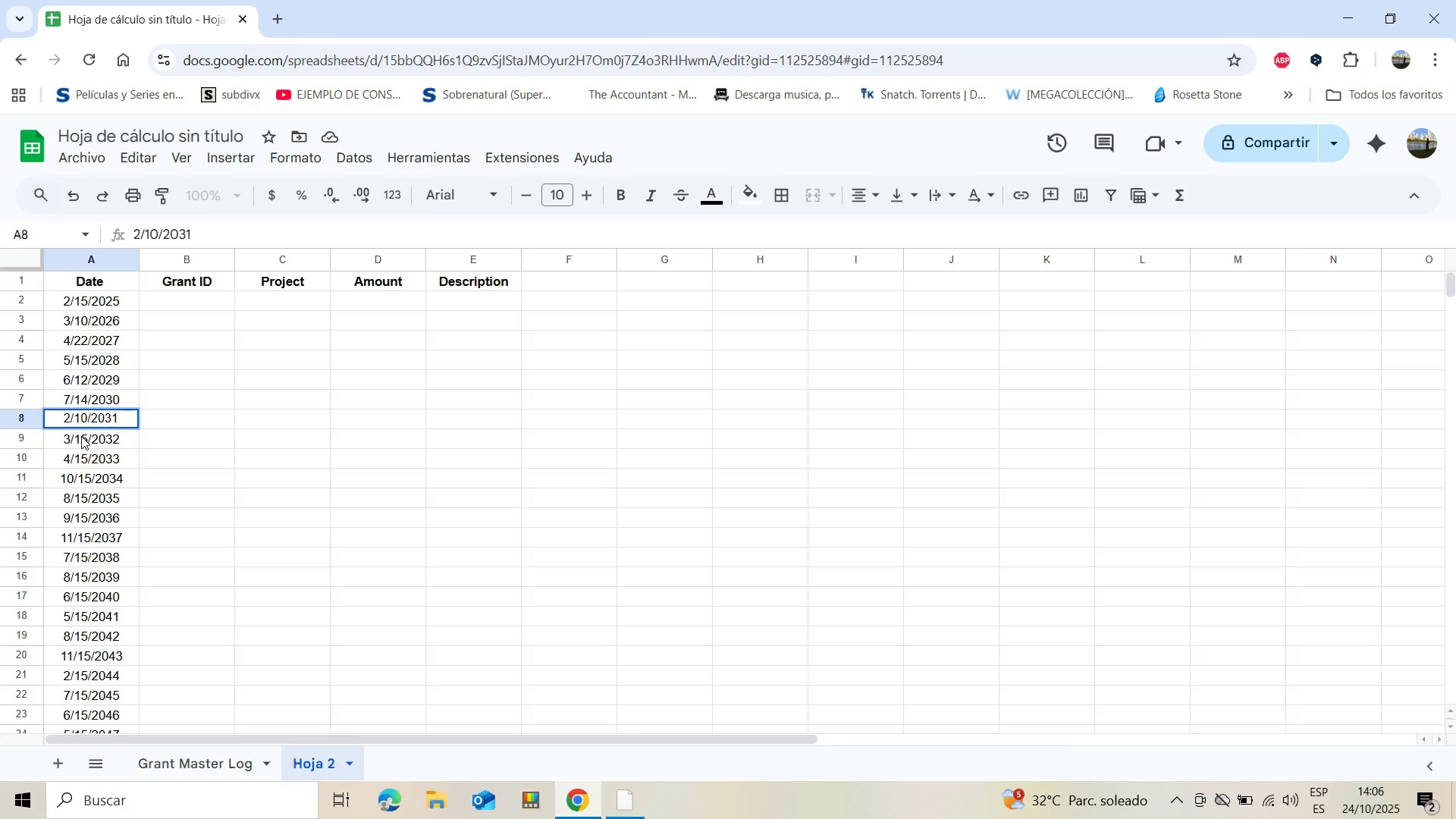 
double_click([81, 436])
 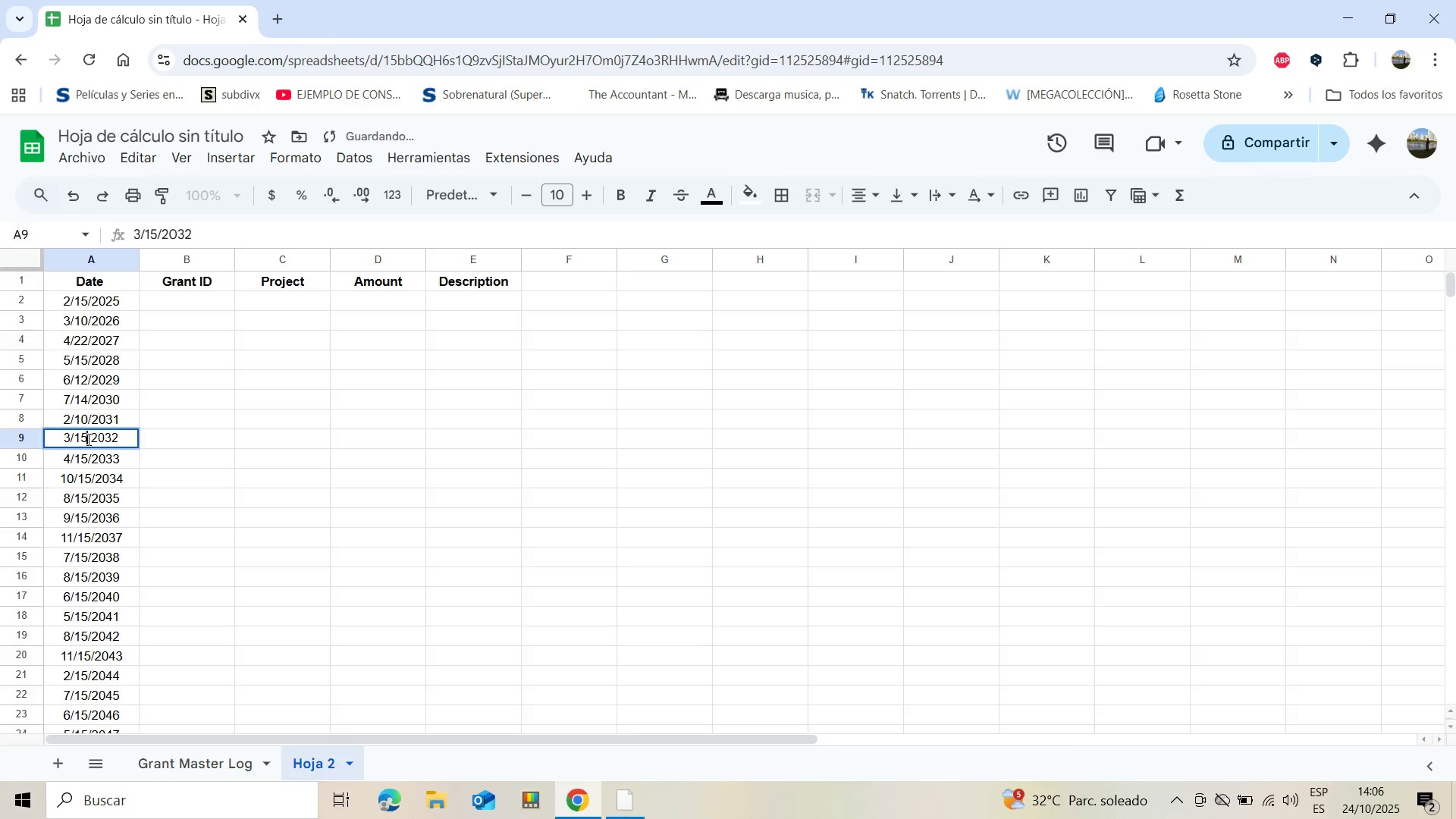 
triple_click([87, 439])
 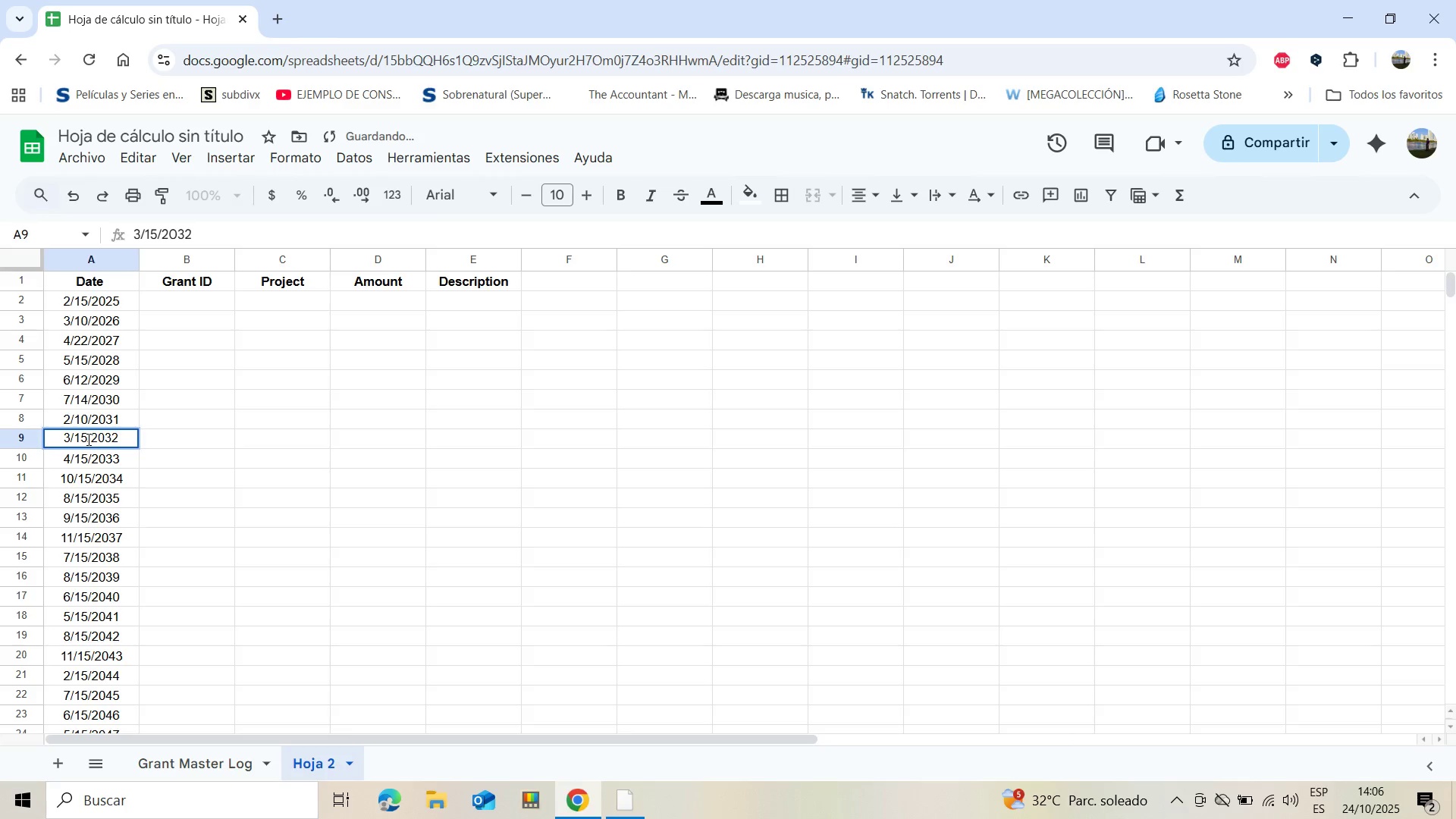 
key(Backspace)
key(Backspace)
type(18)
 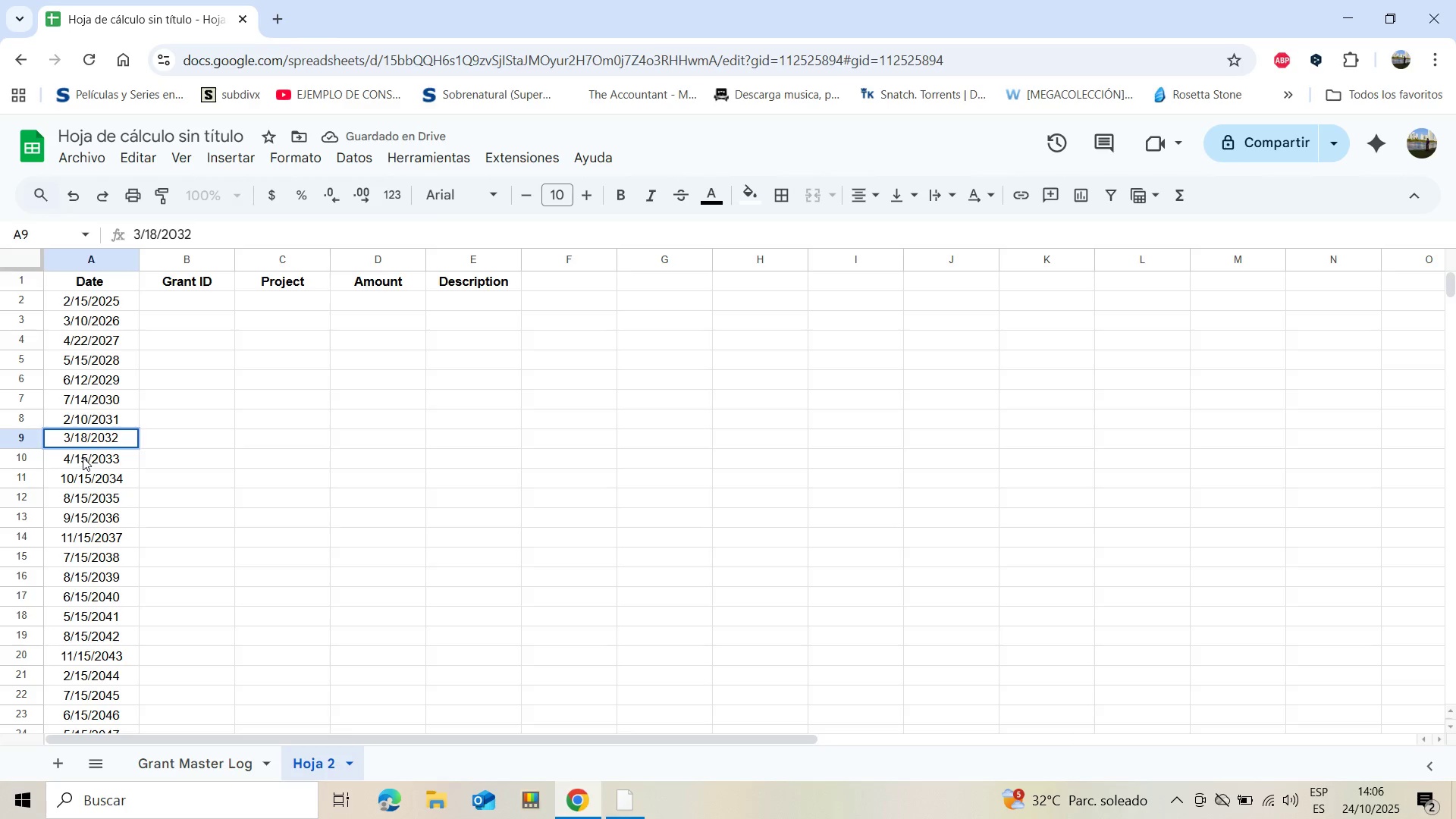 
double_click([83, 457])
 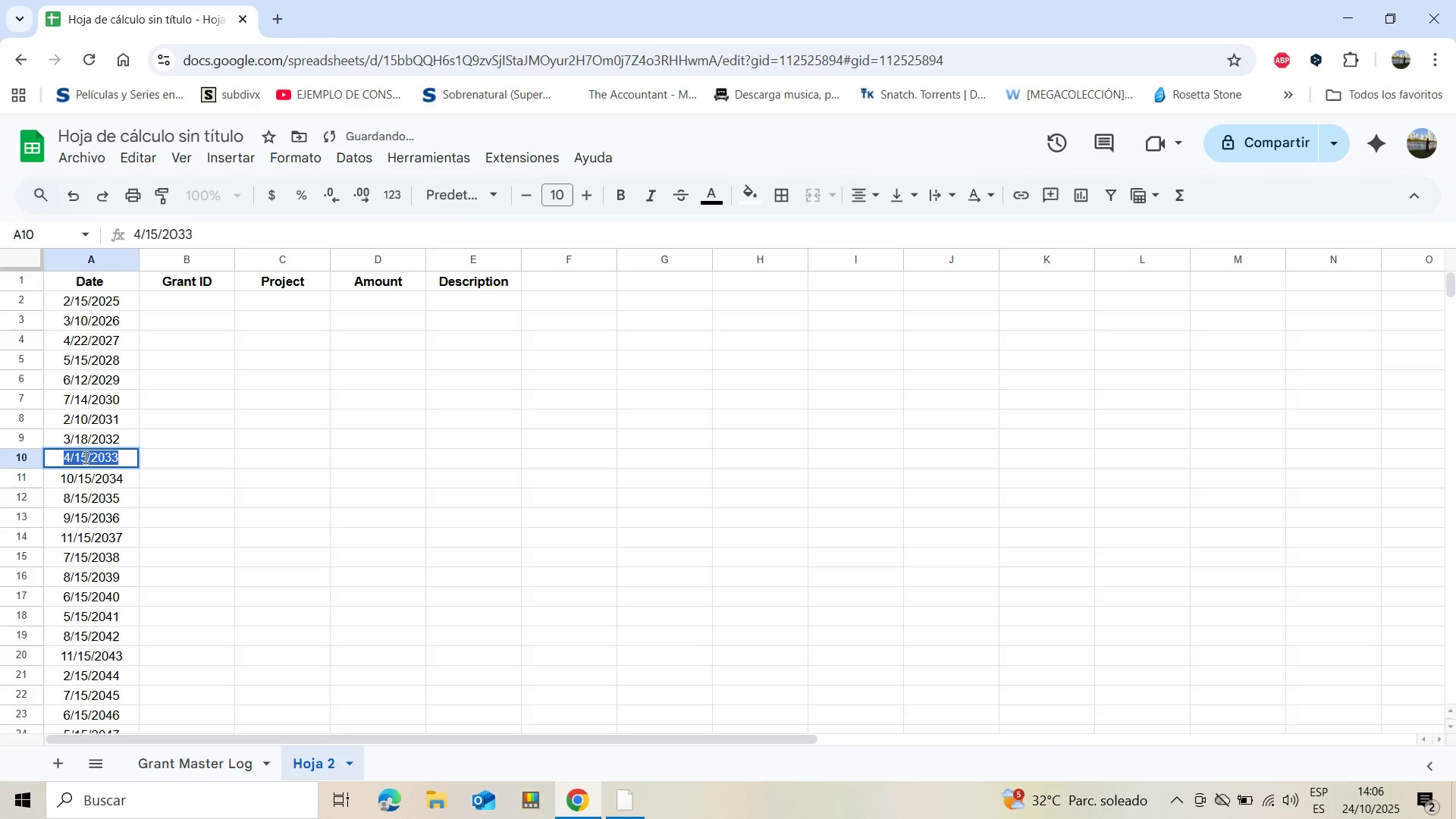 
triple_click([84, 457])
 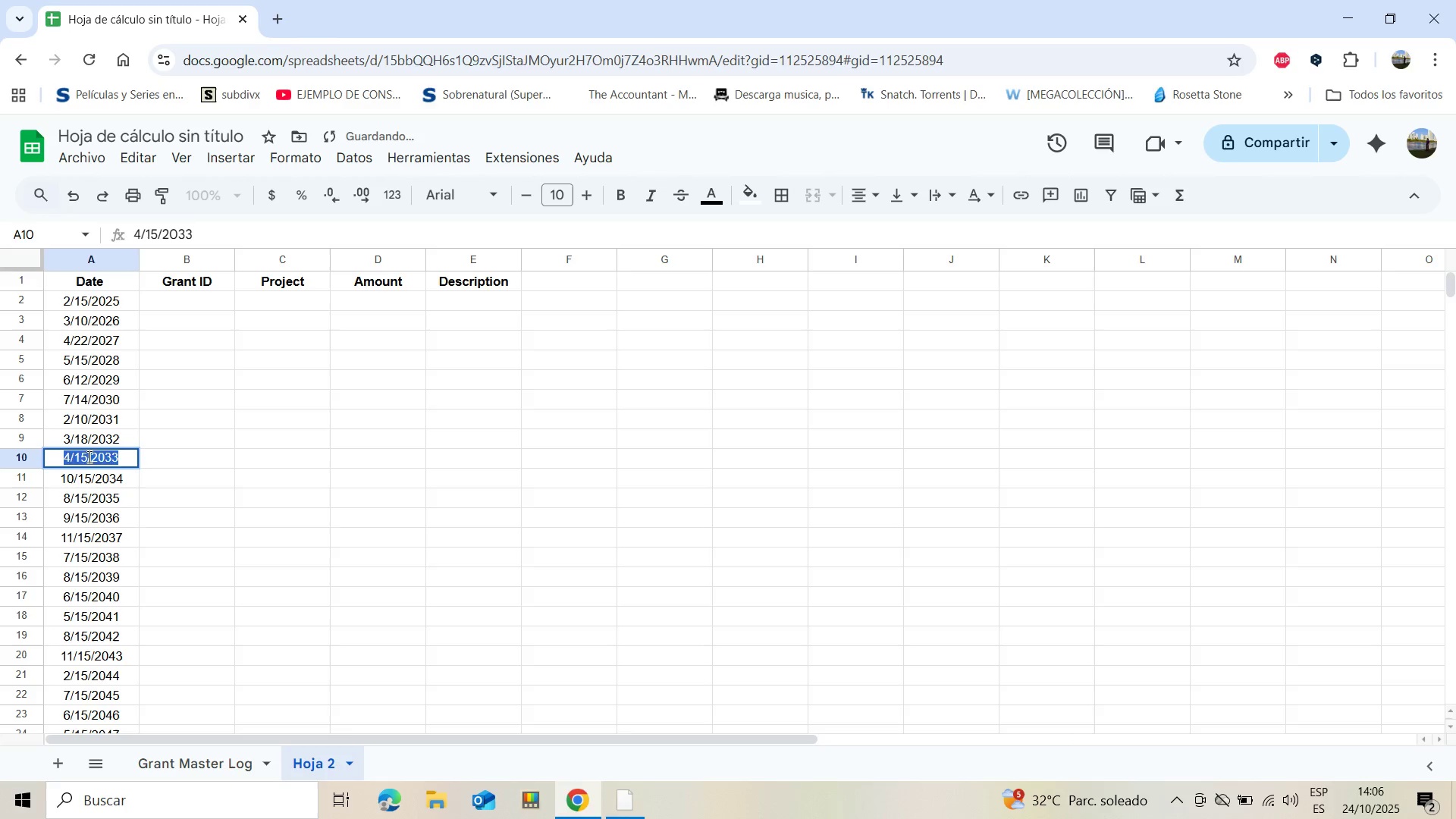 
left_click([88, 457])
 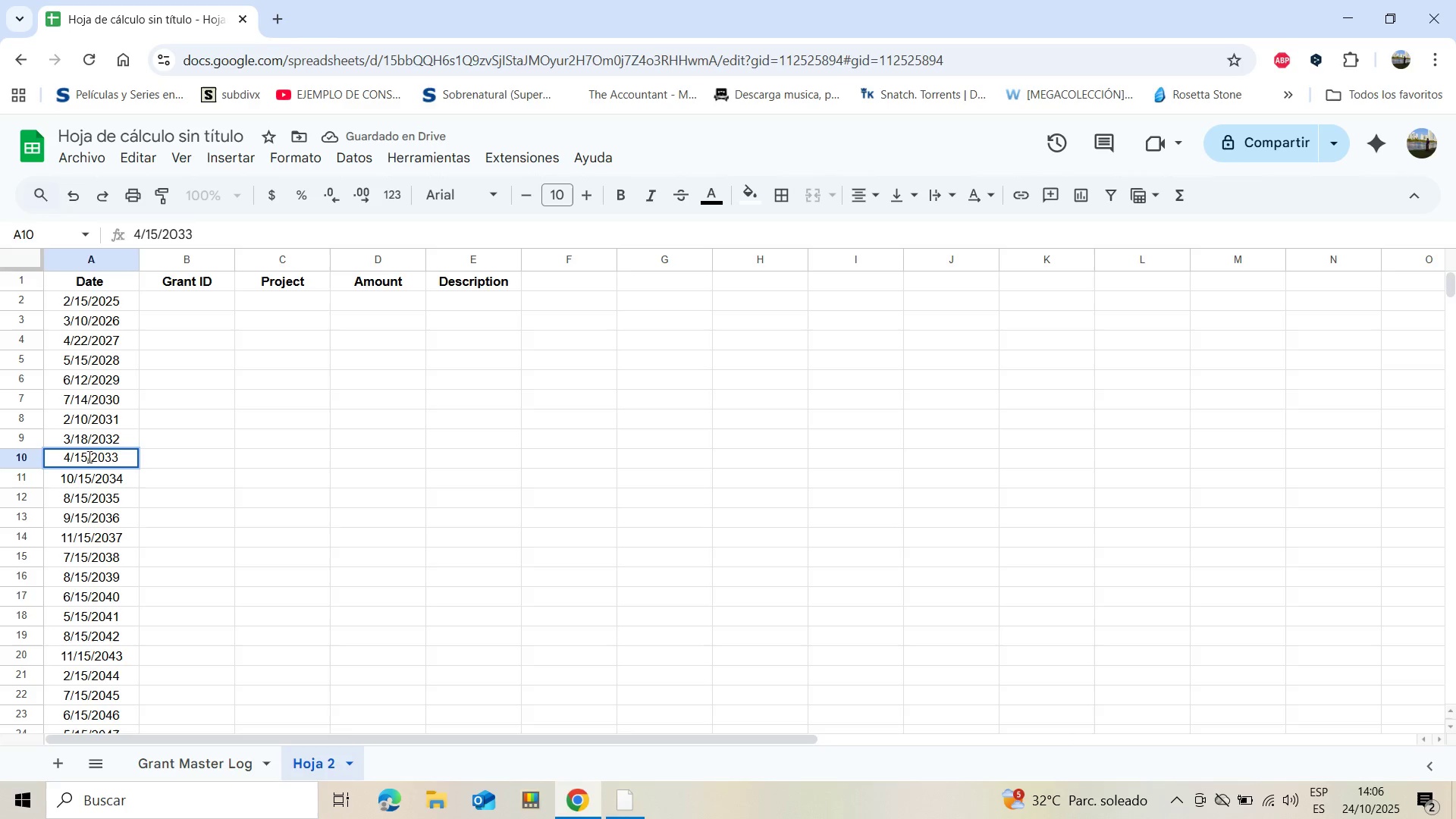 
key(Backspace)
 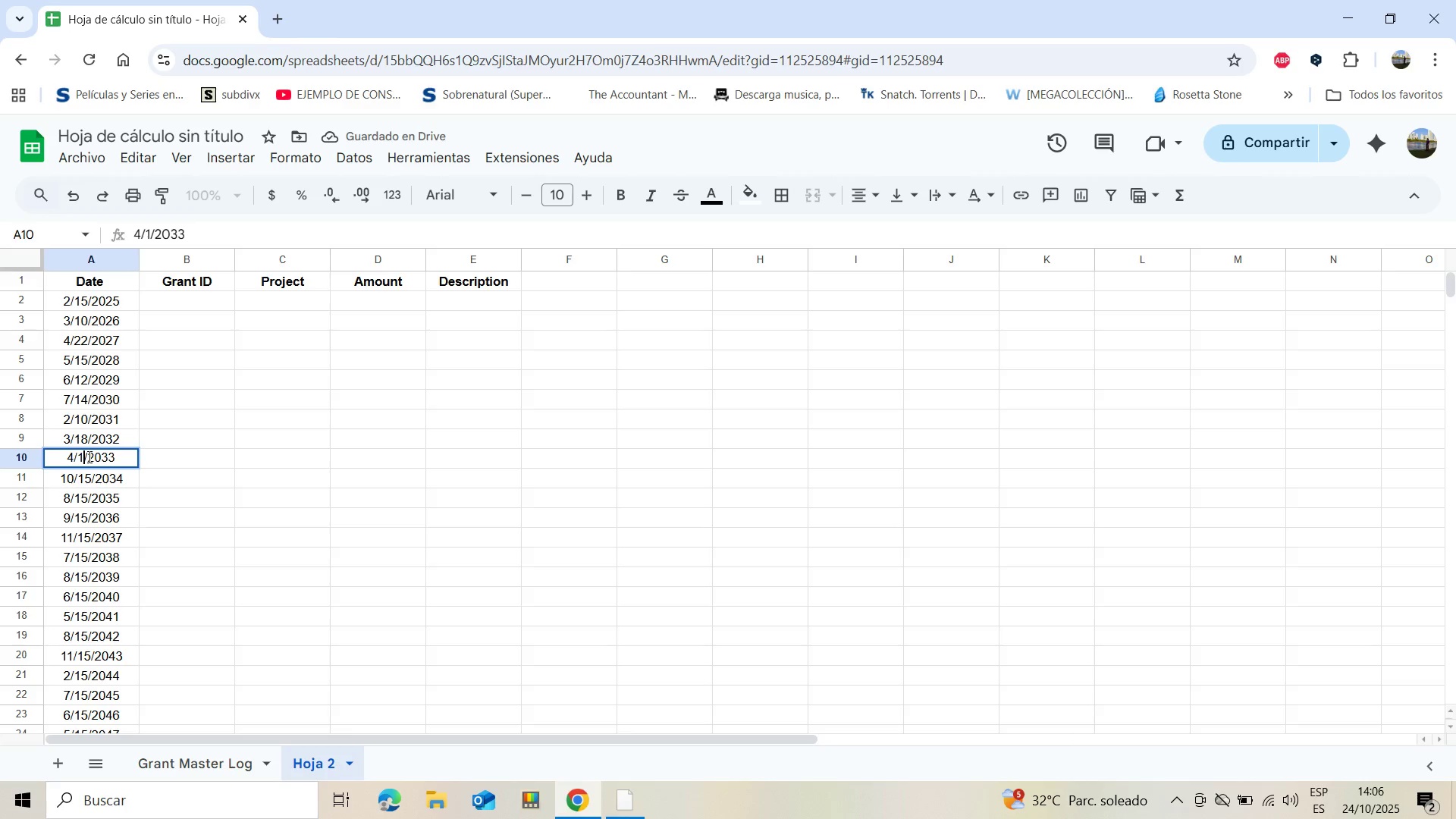 
key(9)
 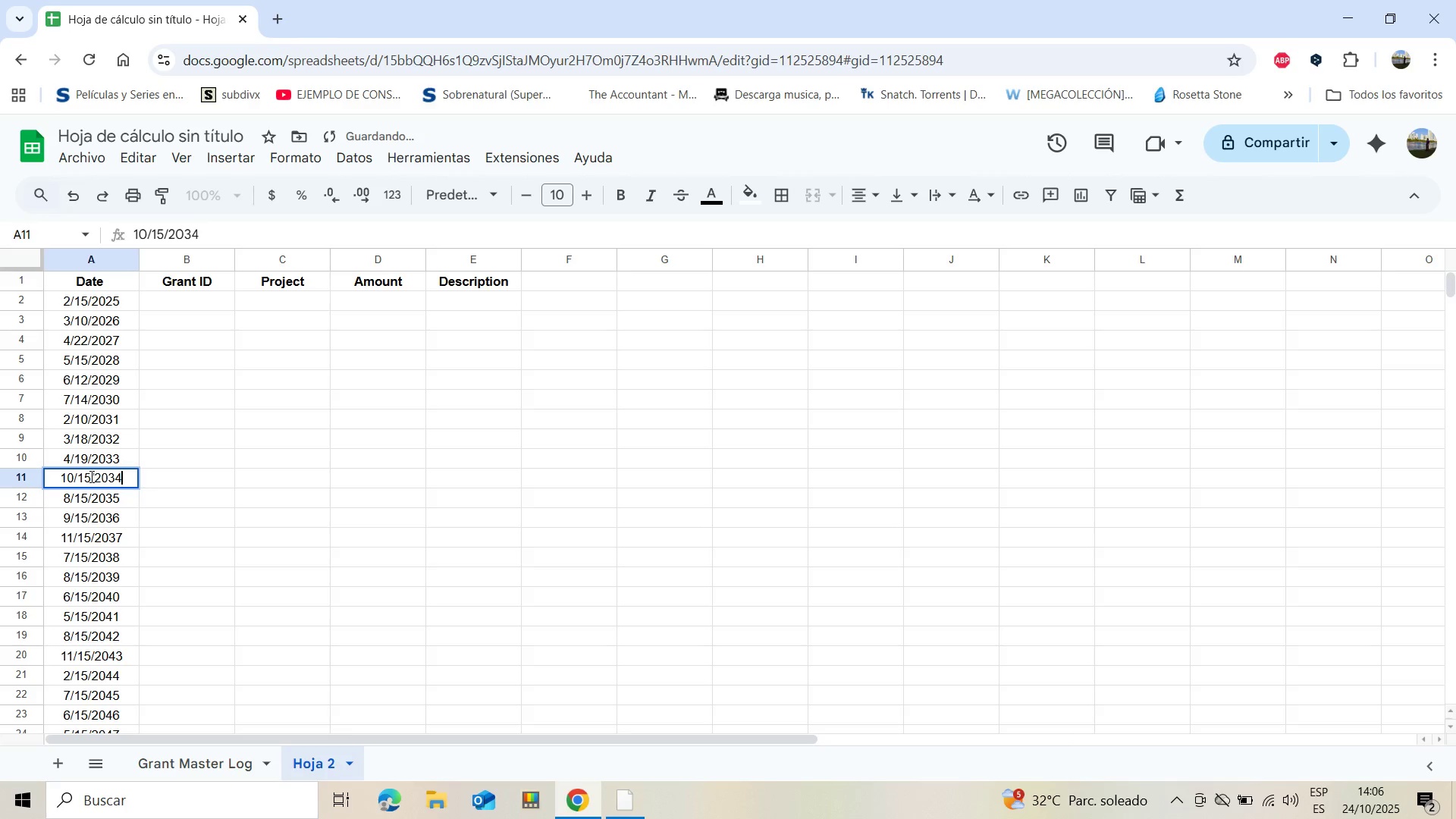 
triple_click([90, 475])
 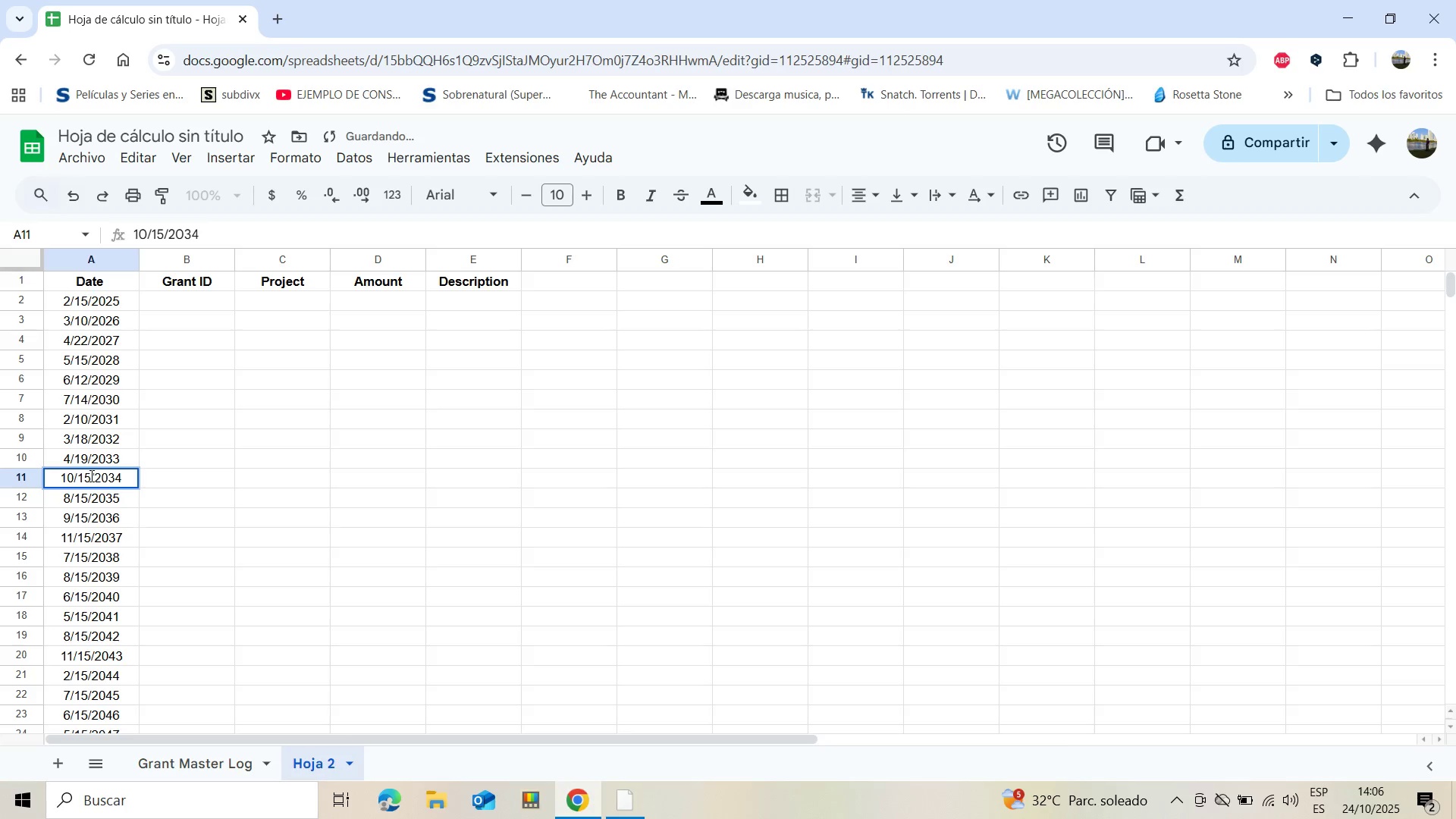 
key(Backspace)
 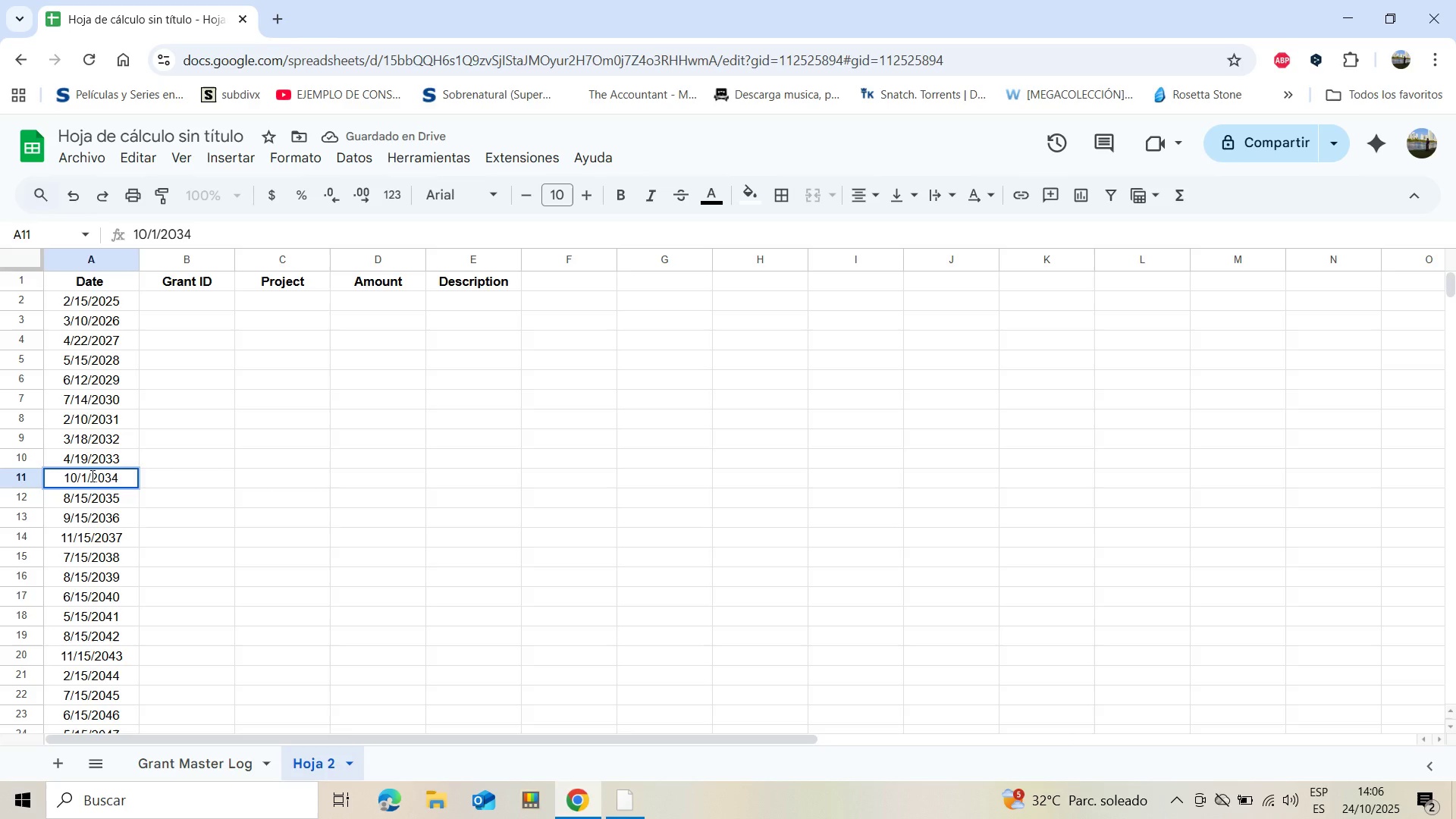 
key(2)
 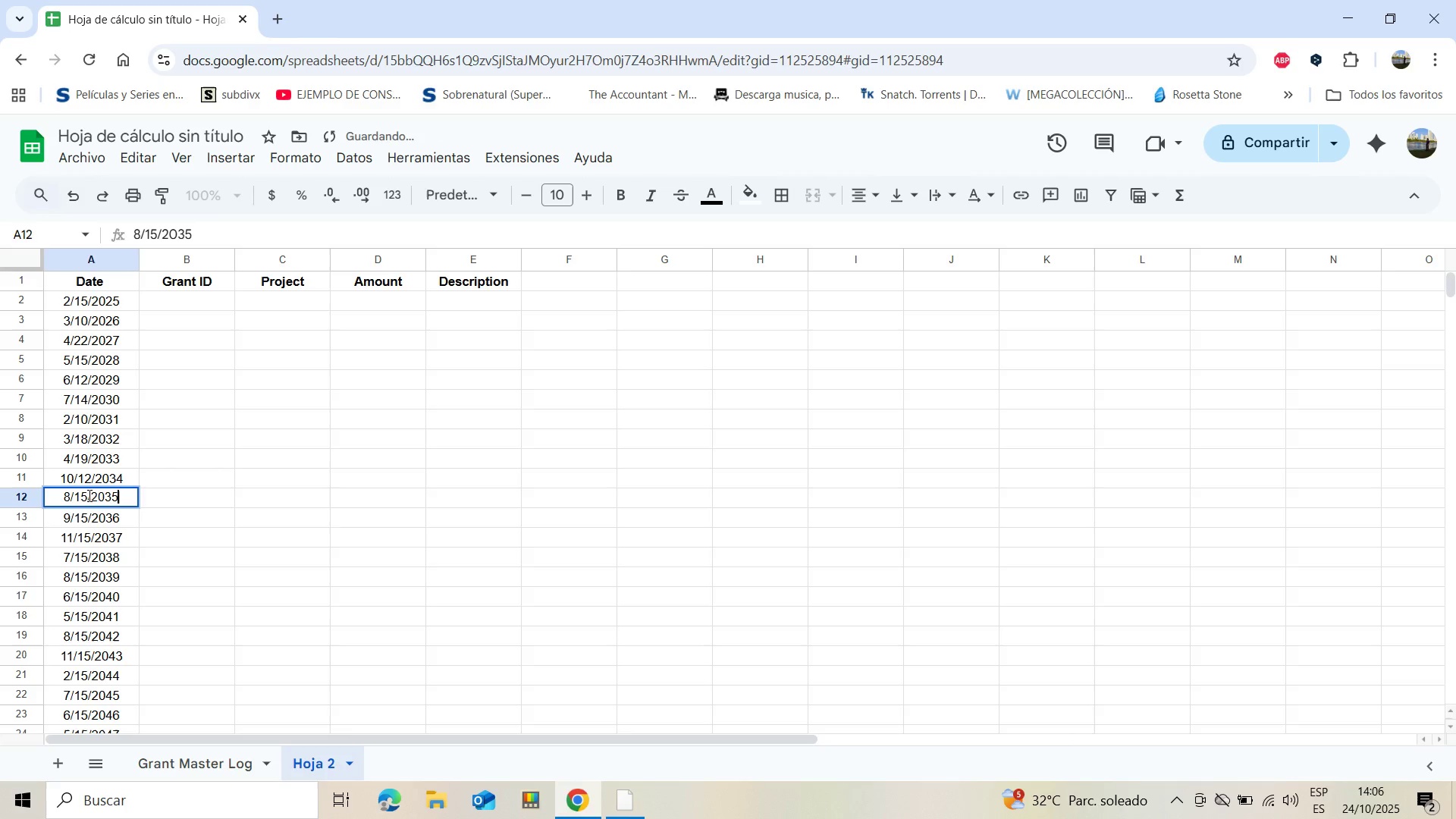 
left_click([88, 495])
 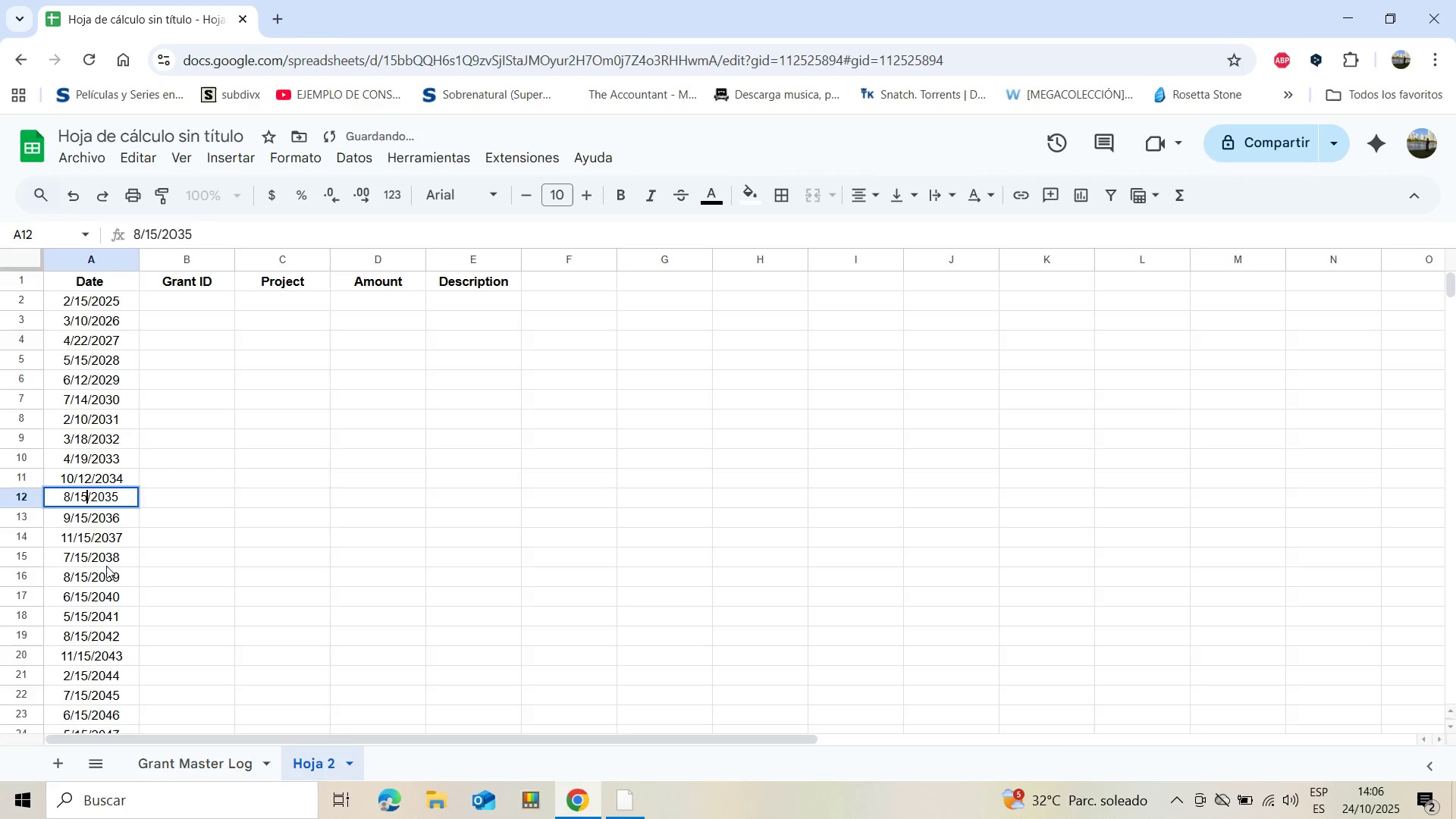 
key(Backspace)
 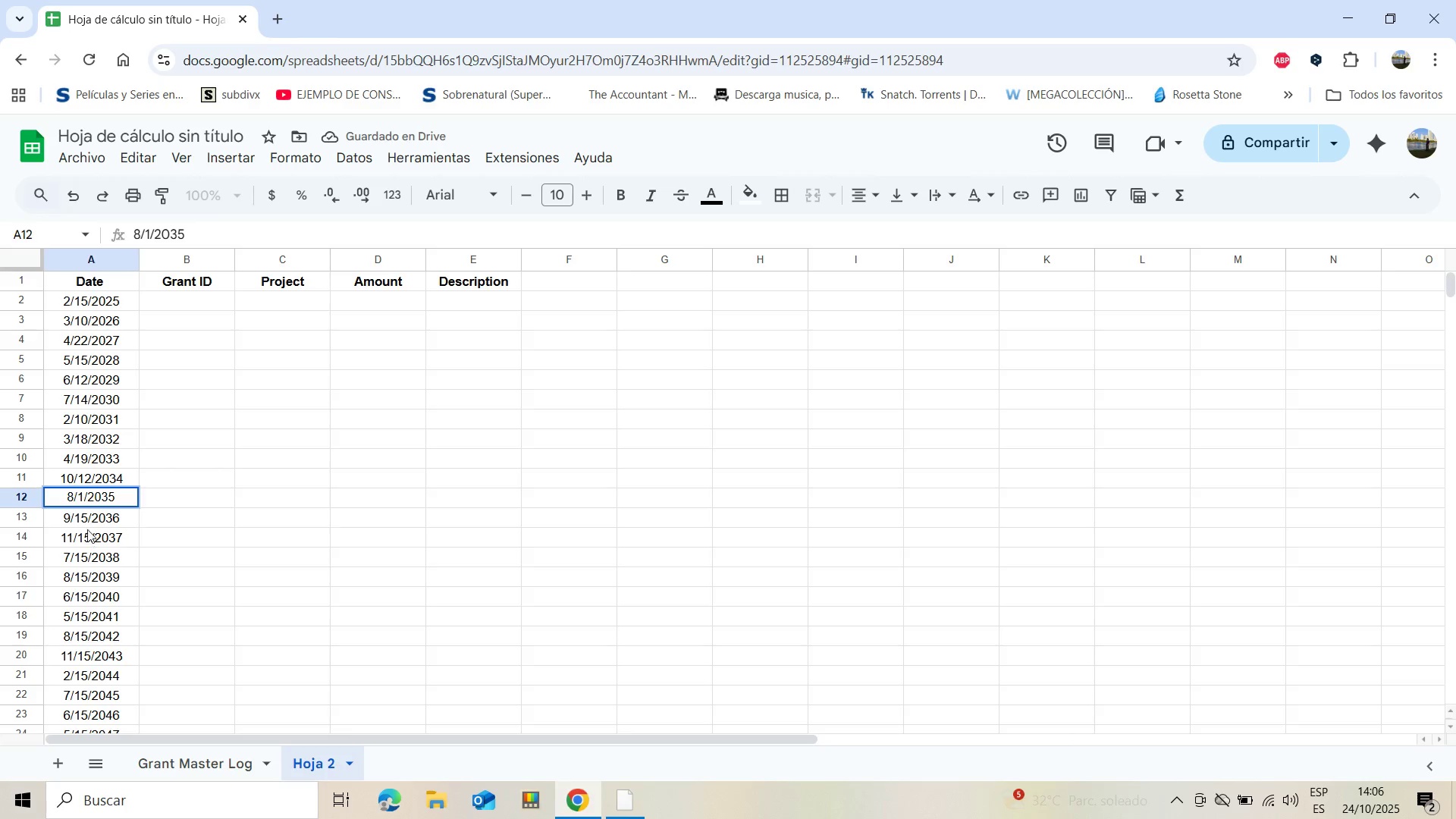 
double_click([84, 517])
 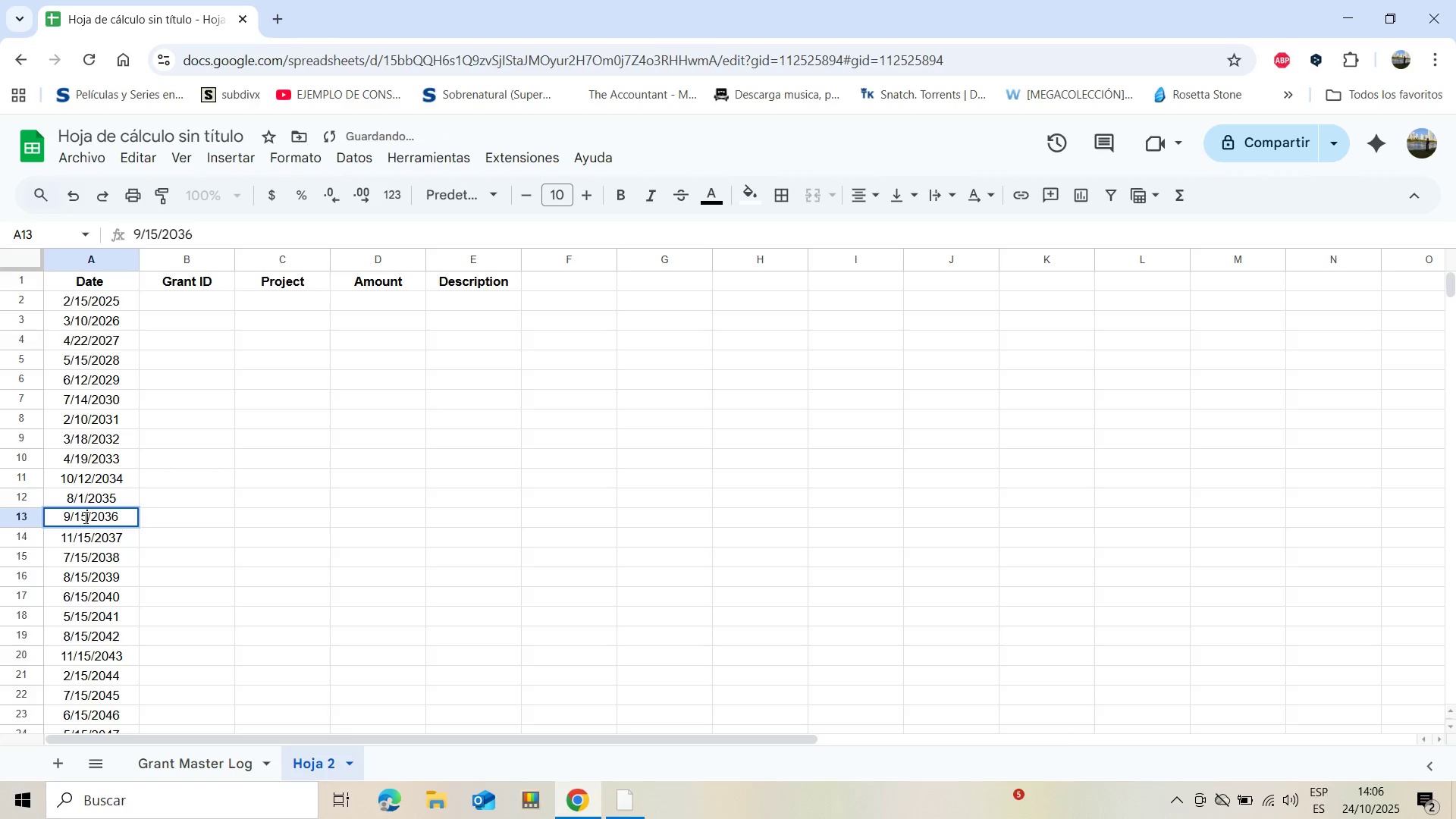 
left_click([84, 517])
 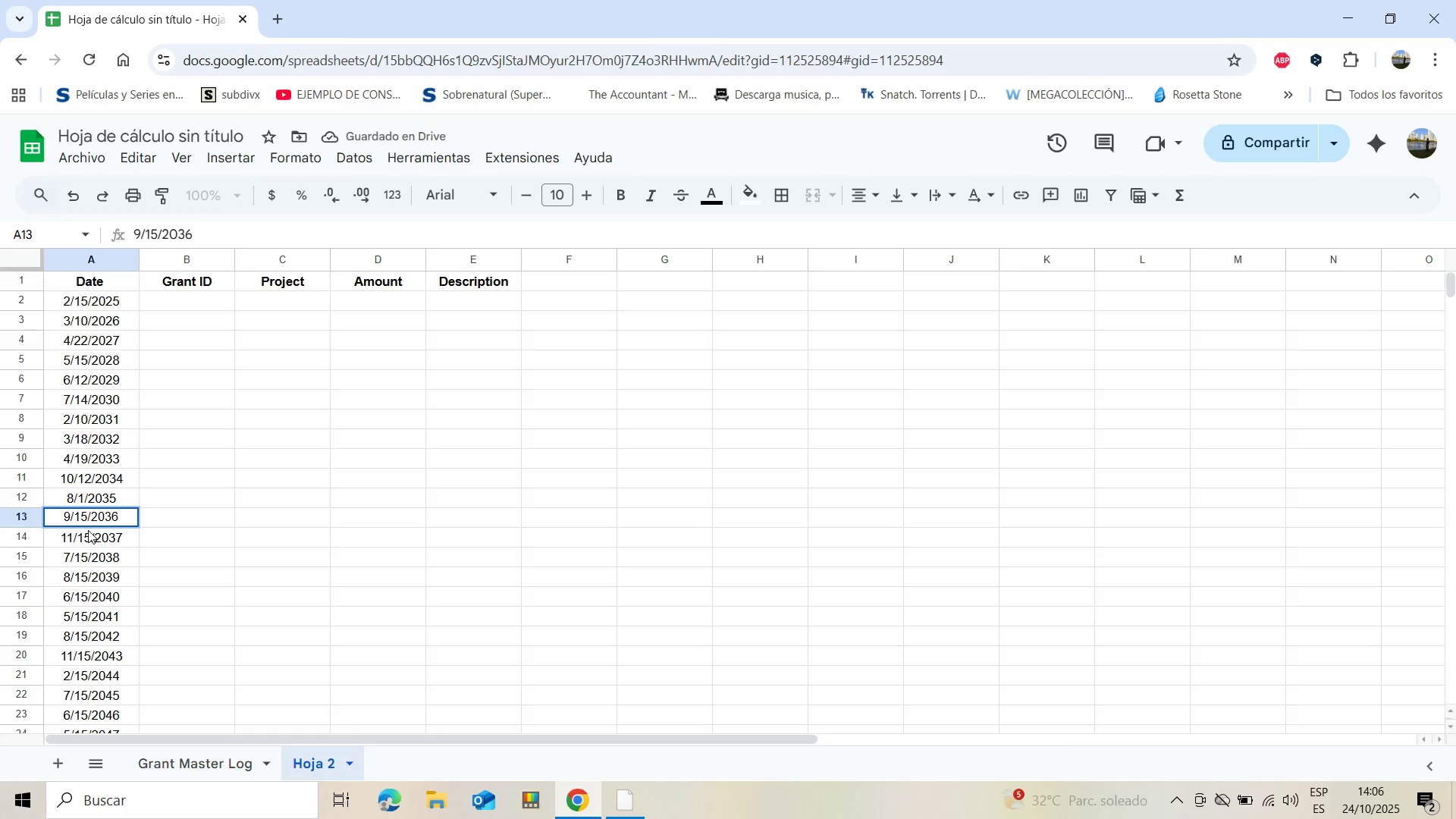 
key(Backspace)
 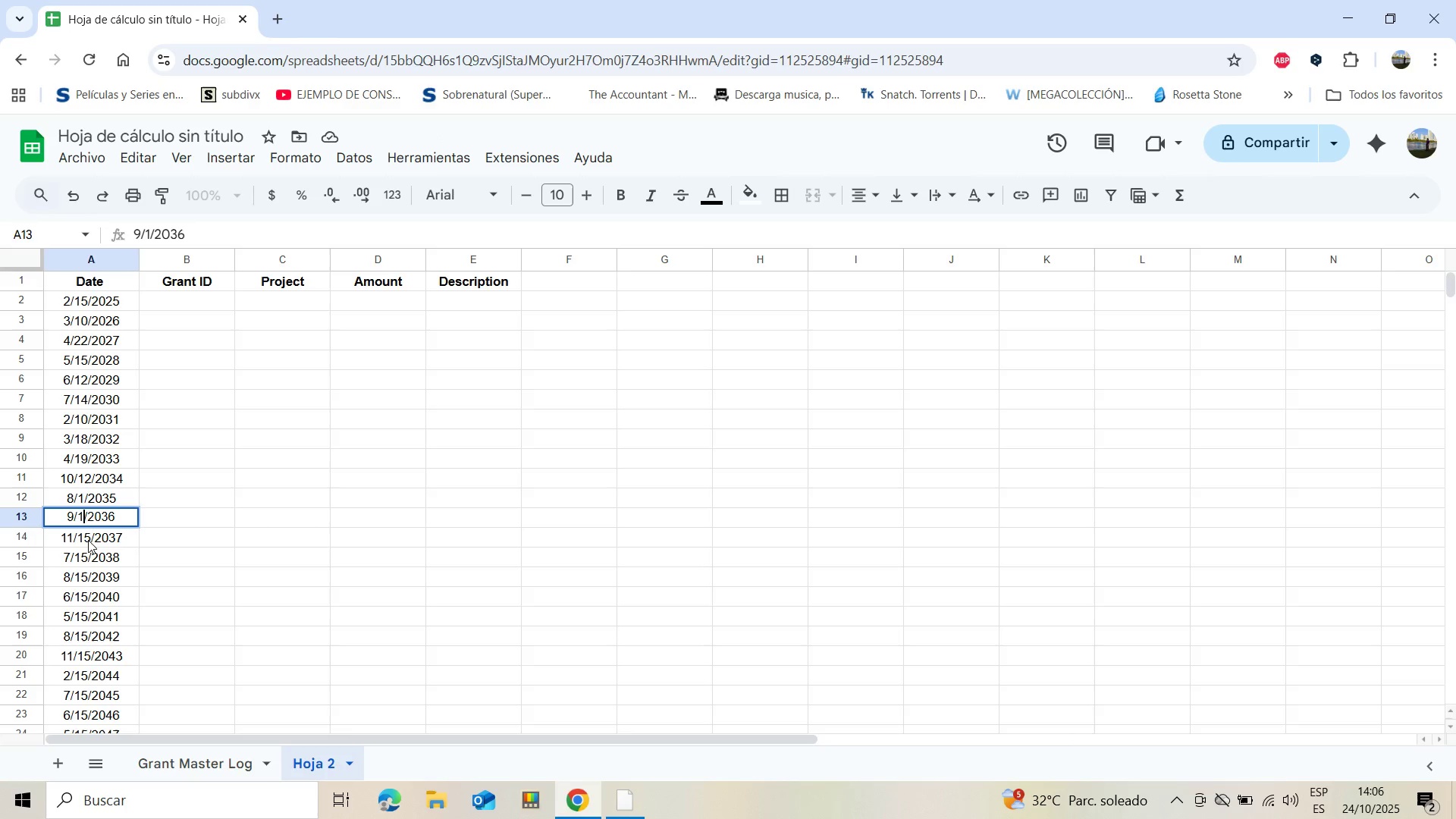 
key(Backspace)
 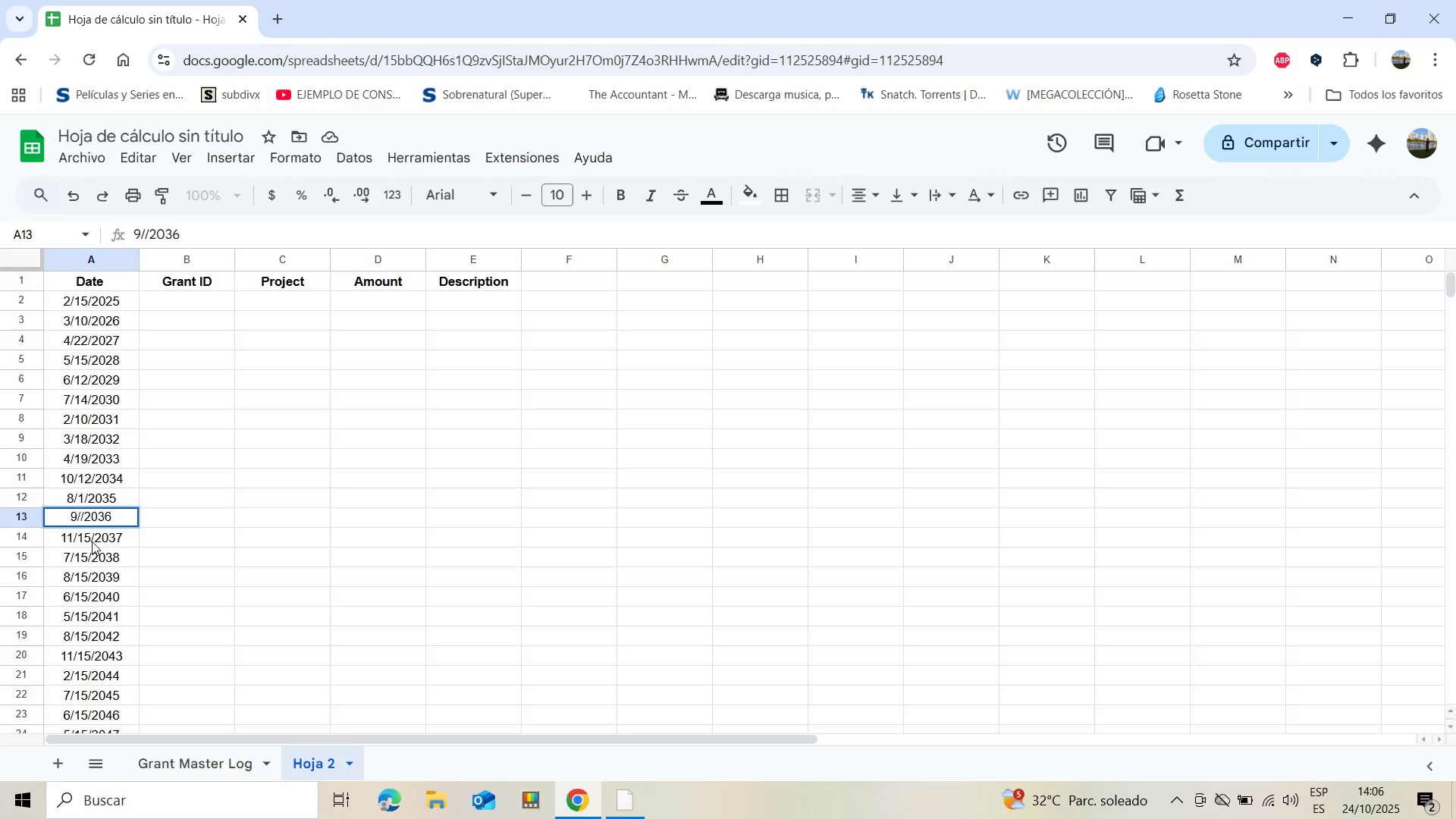 
wait(6.0)
 